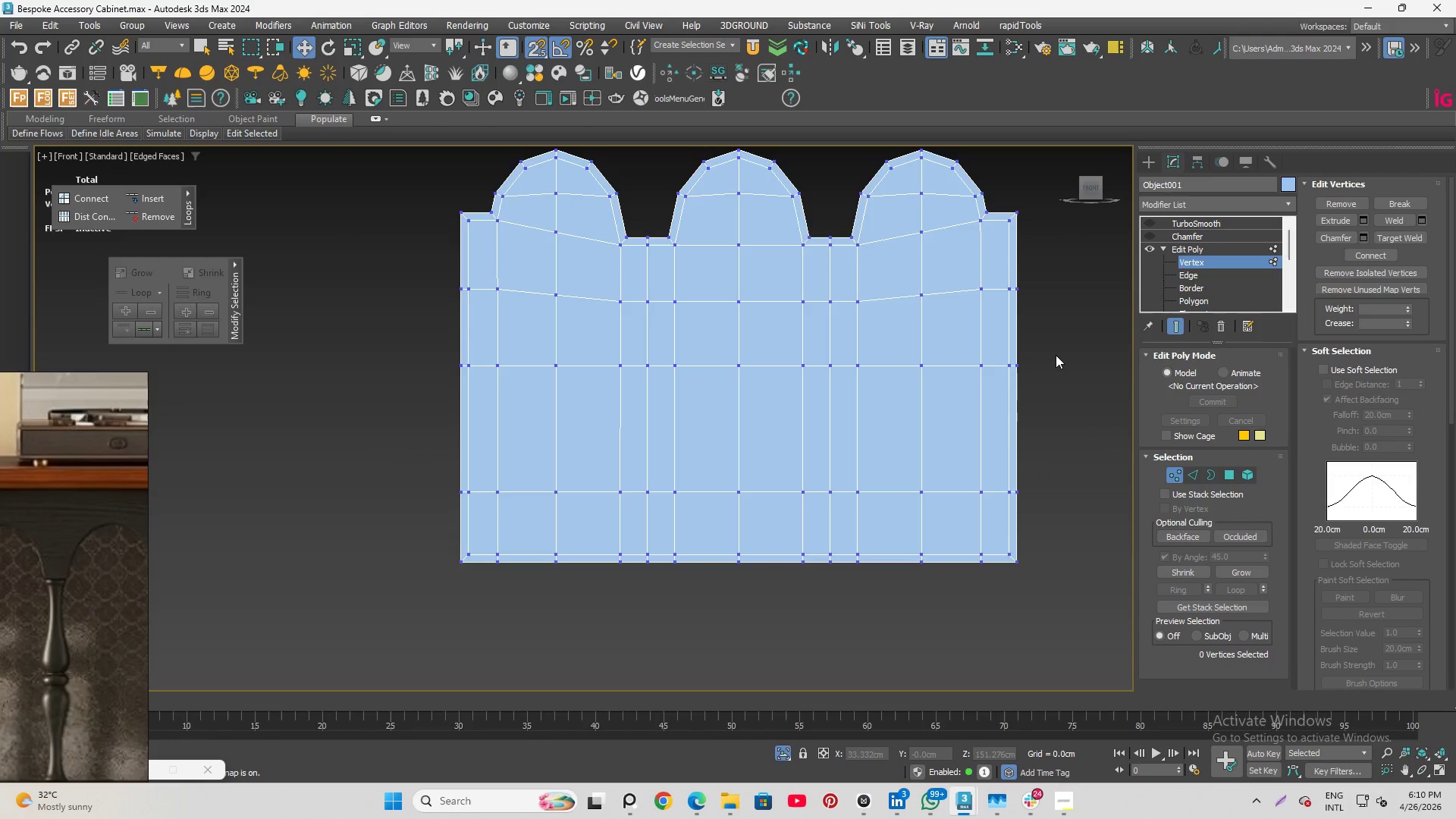 
scroll: coordinate [1041, 369], scroll_direction: down, amount: 4.0
 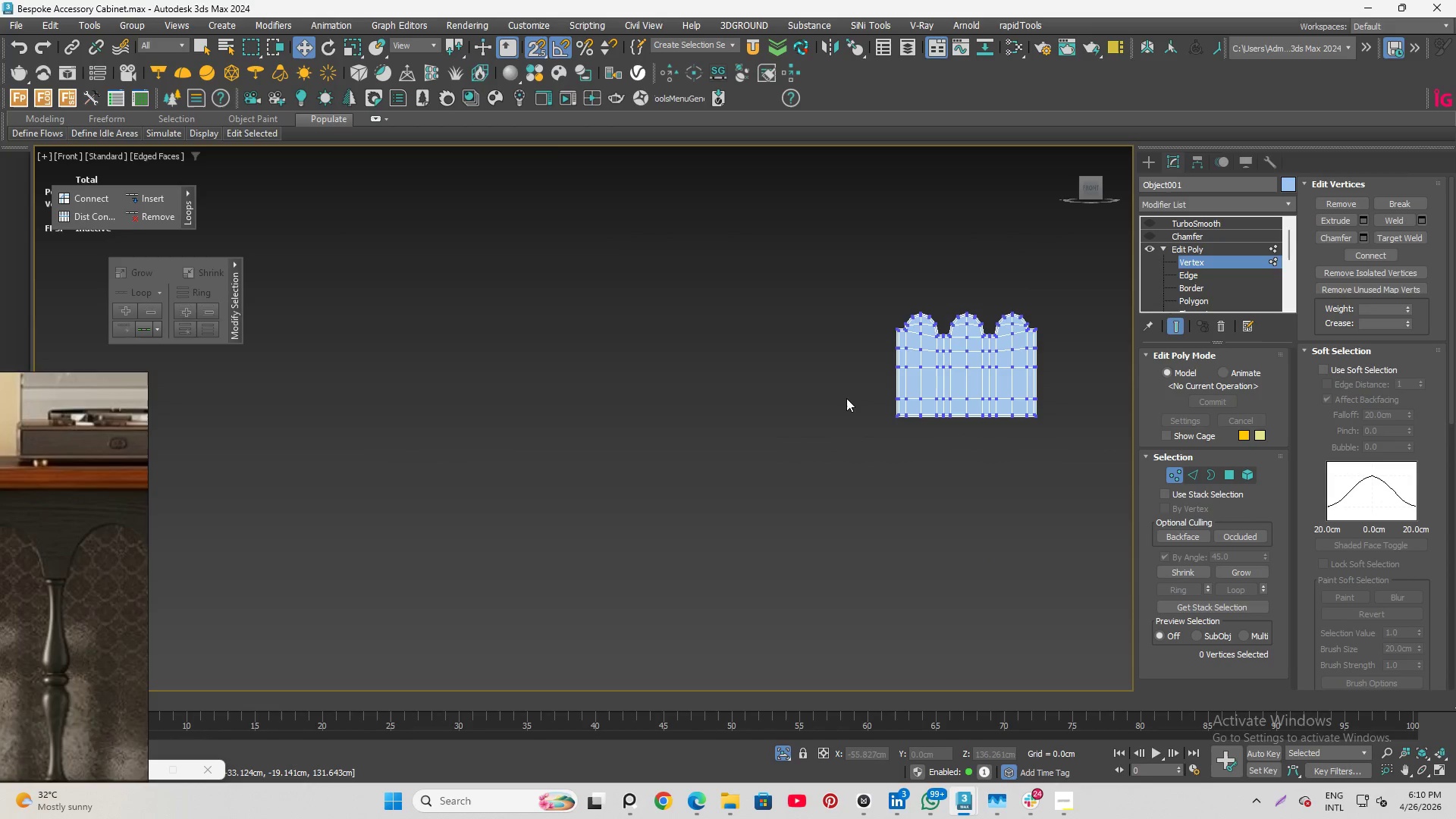 
scroll: coordinate [946, 300], scroll_direction: up, amount: 5.0
 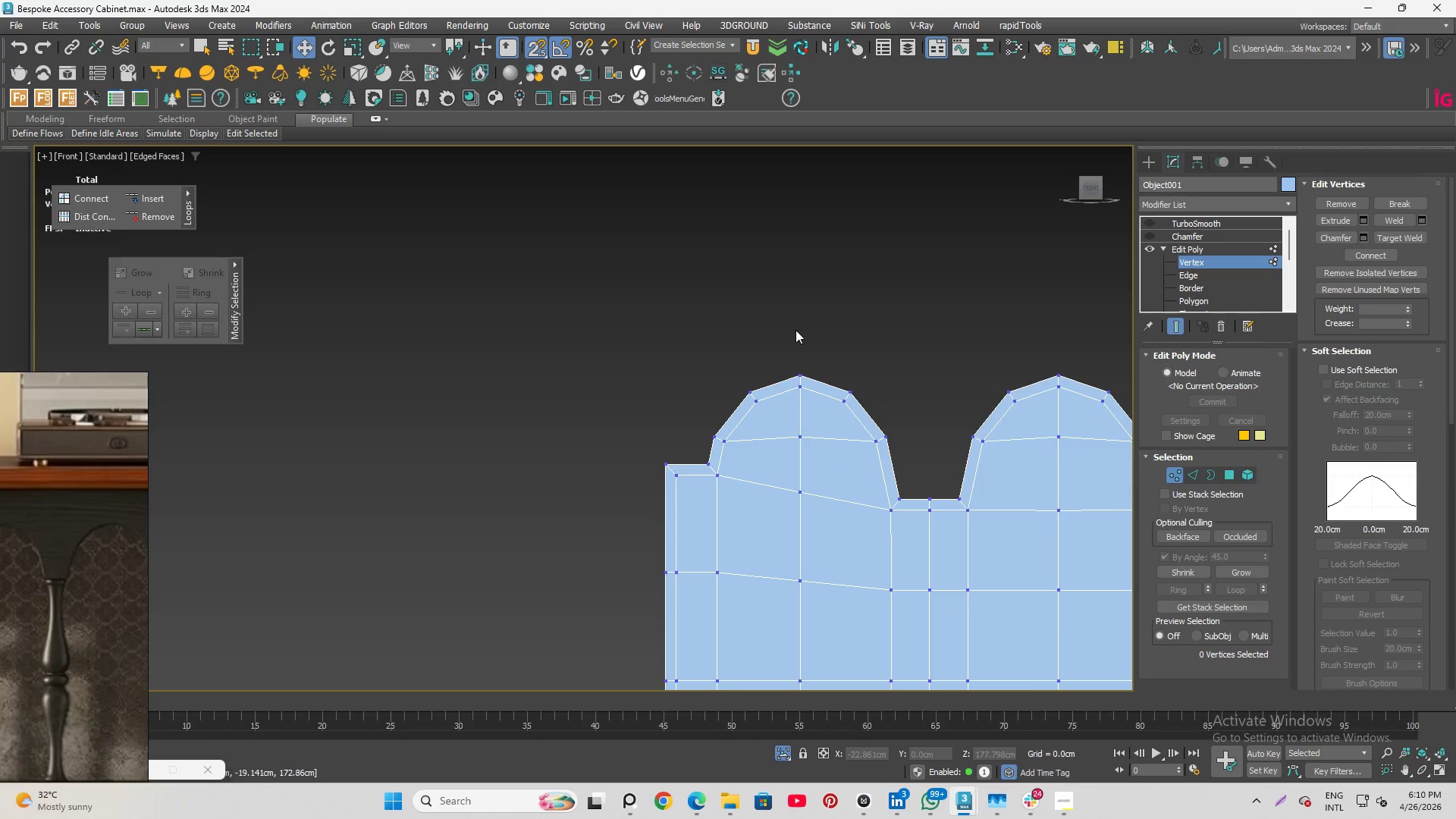 
scroll: coordinate [734, 293], scroll_direction: down, amount: 3.0
 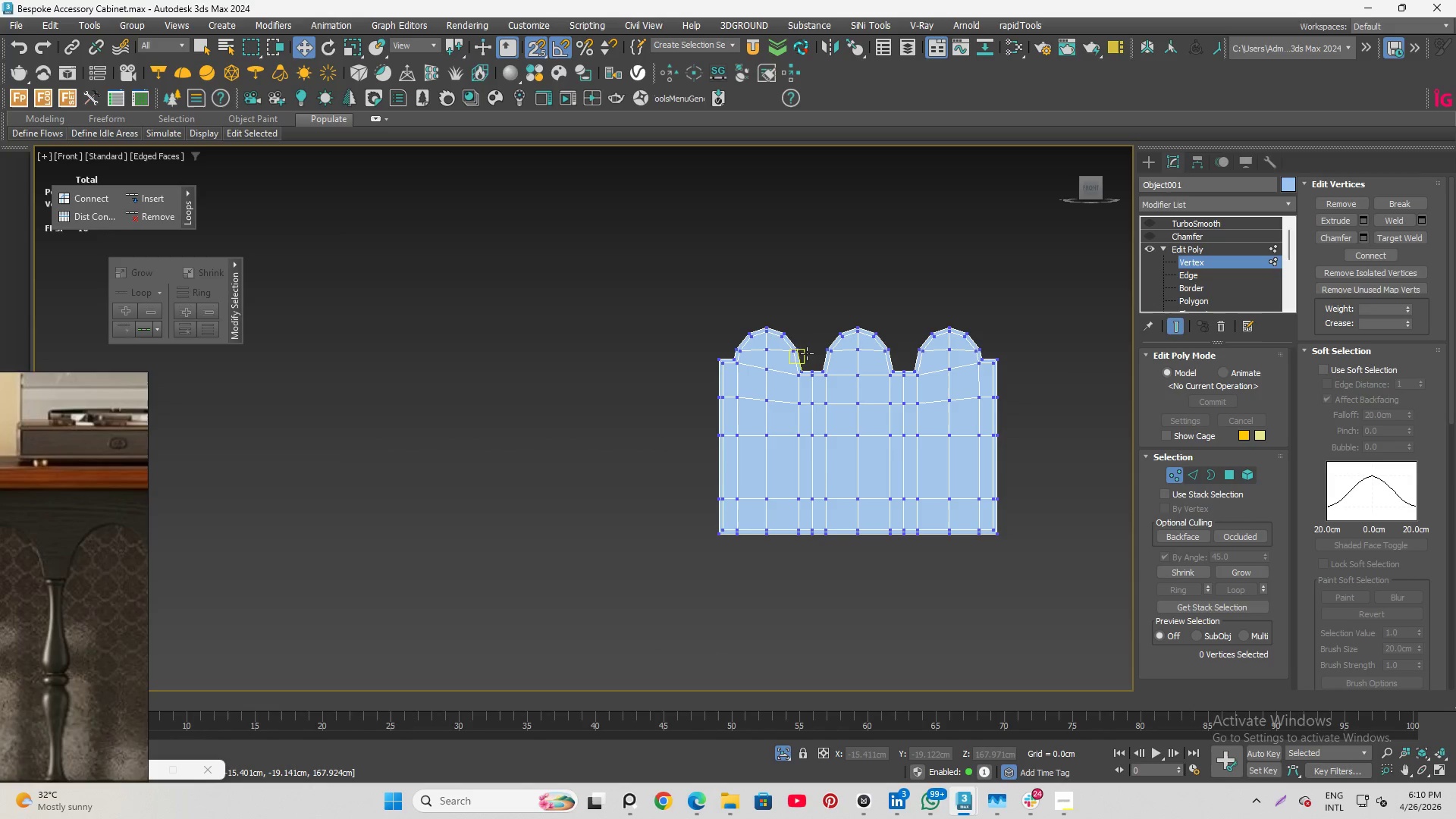 
scroll: coordinate [814, 386], scroll_direction: up, amount: 3.0
 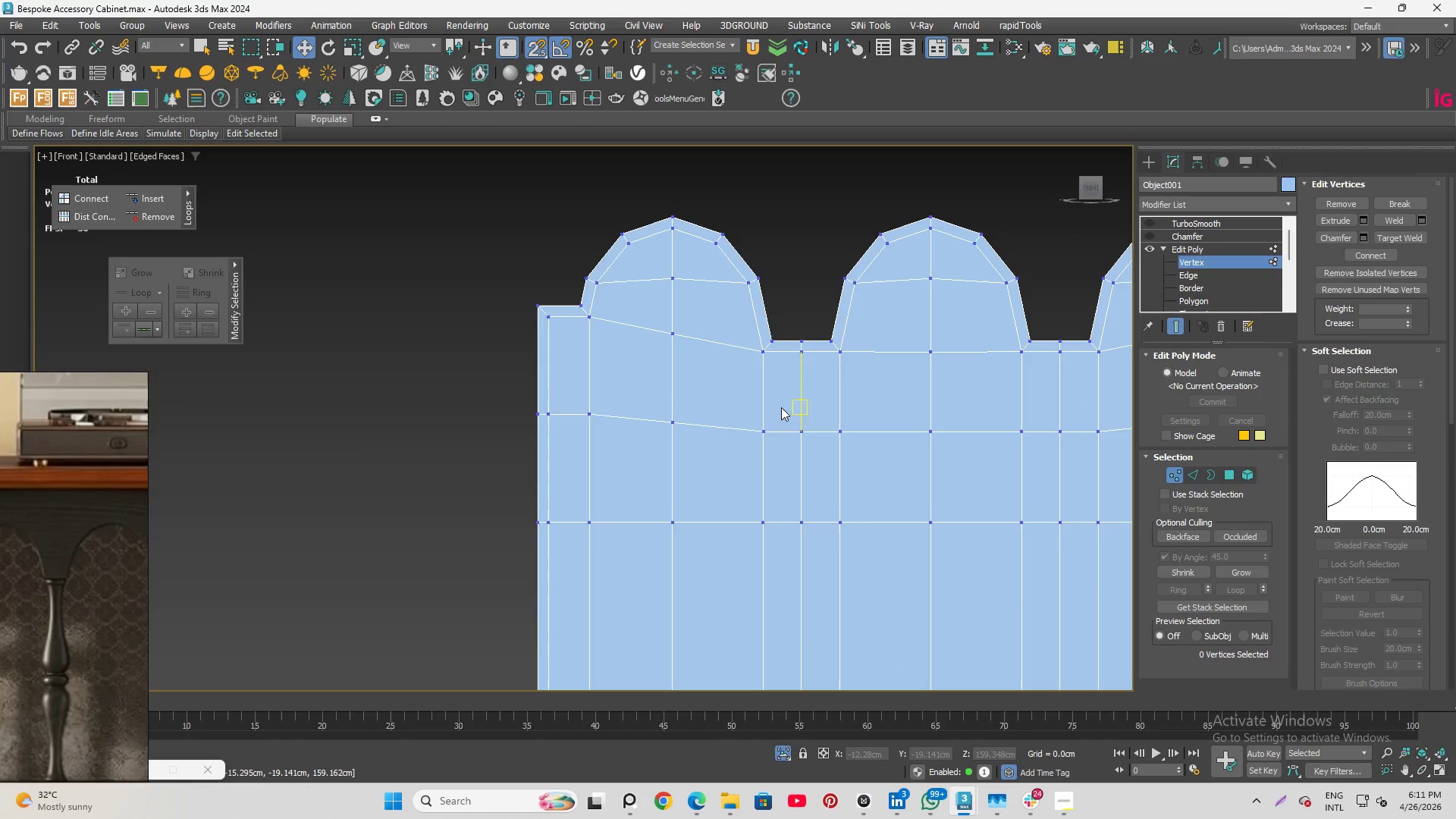 
key(Q)
 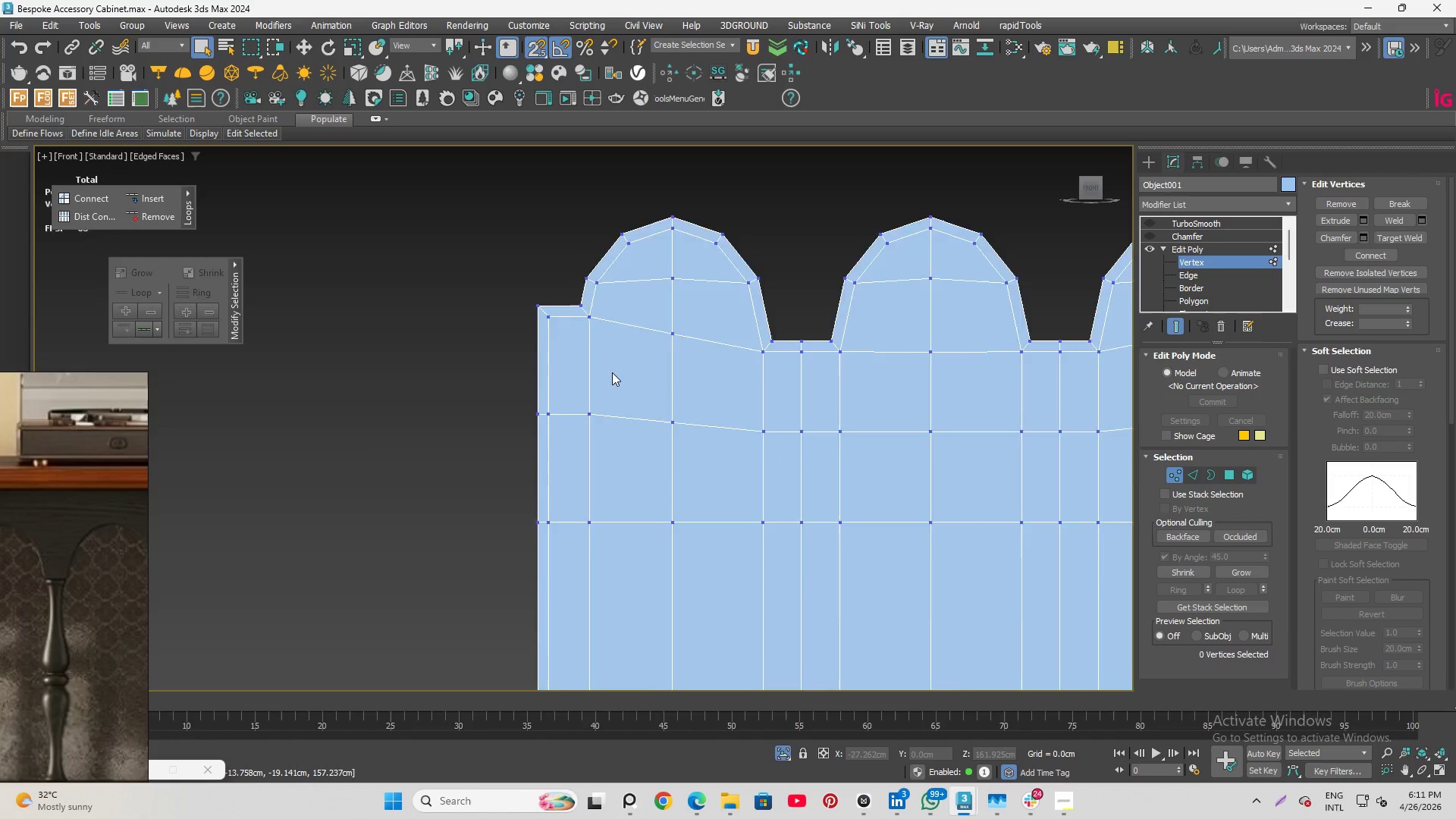 
scroll: coordinate [612, 372], scroll_direction: down, amount: 2.0
 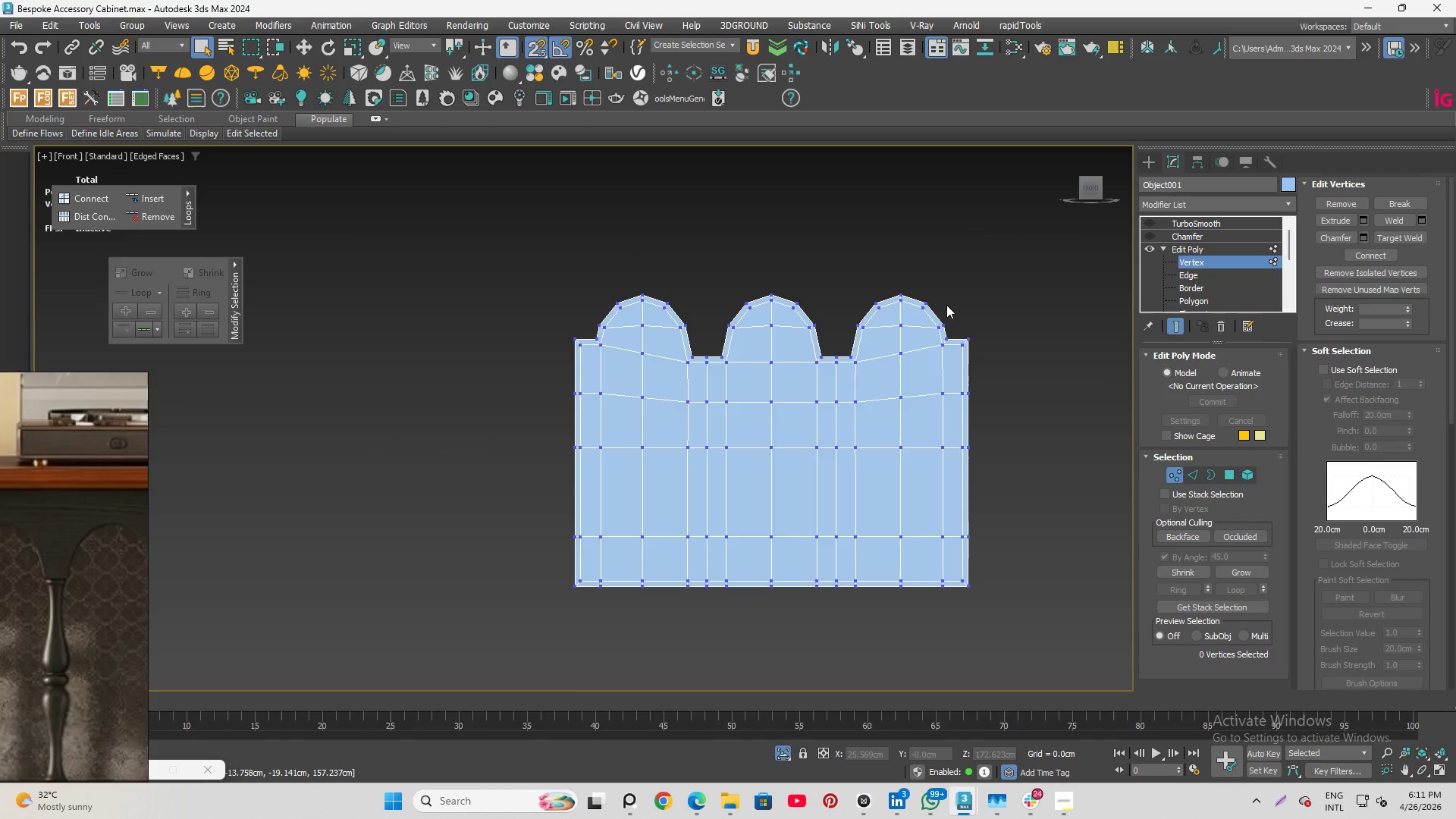 
key(S)
 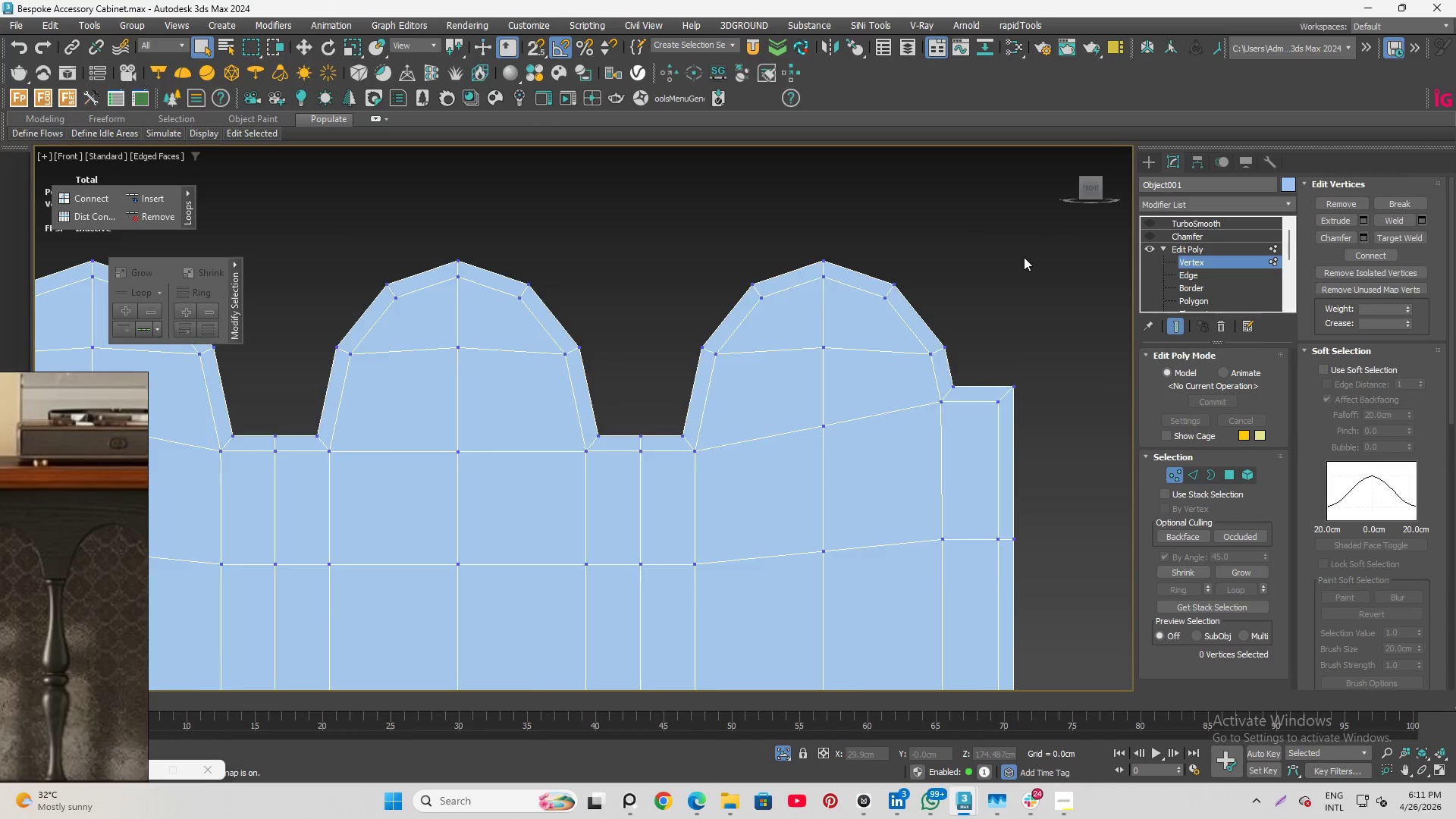 
scroll: coordinate [943, 313], scroll_direction: up, amount: 3.0
 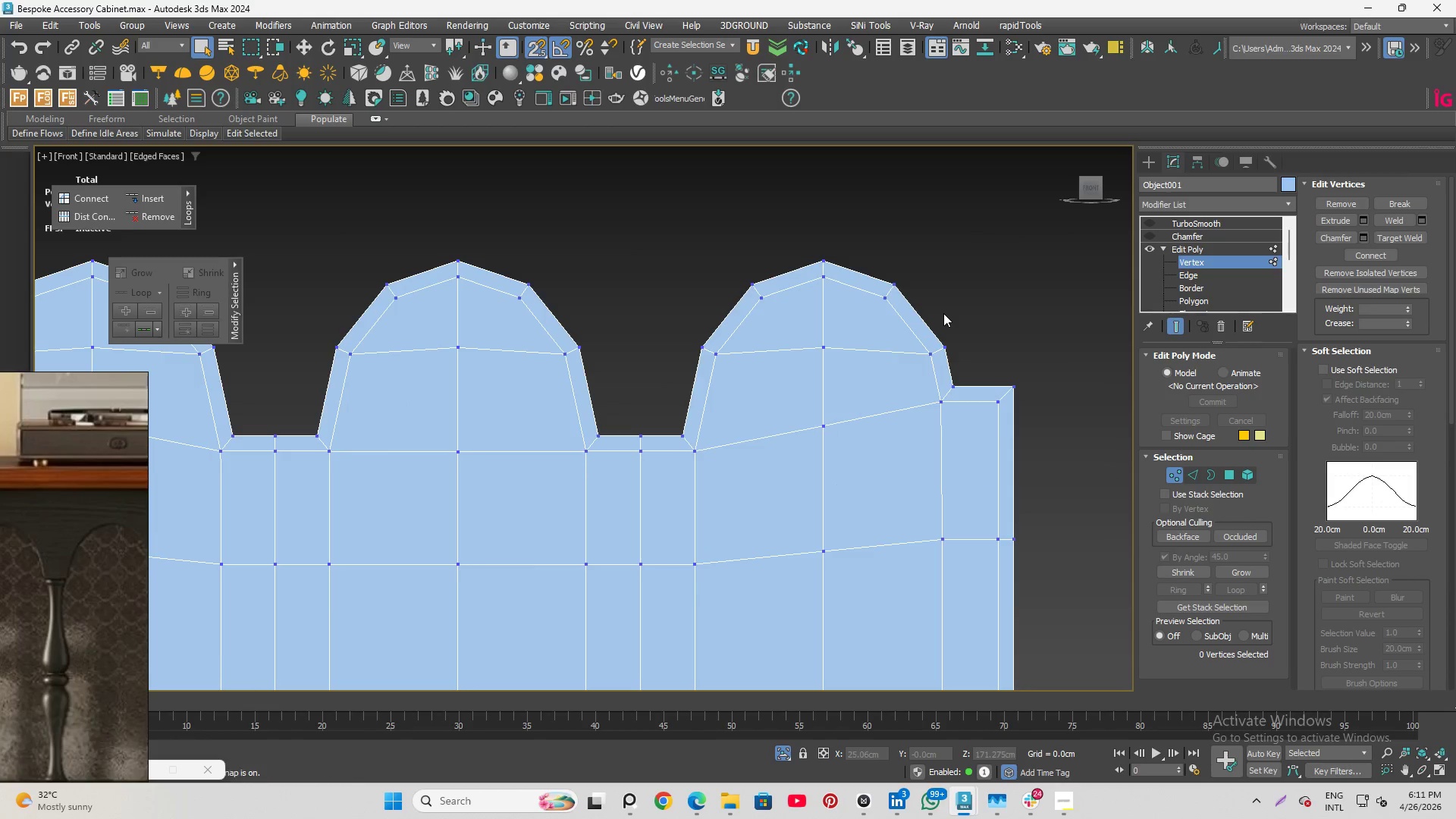 
scroll: coordinate [1021, 257], scroll_direction: down, amount: 2.0
 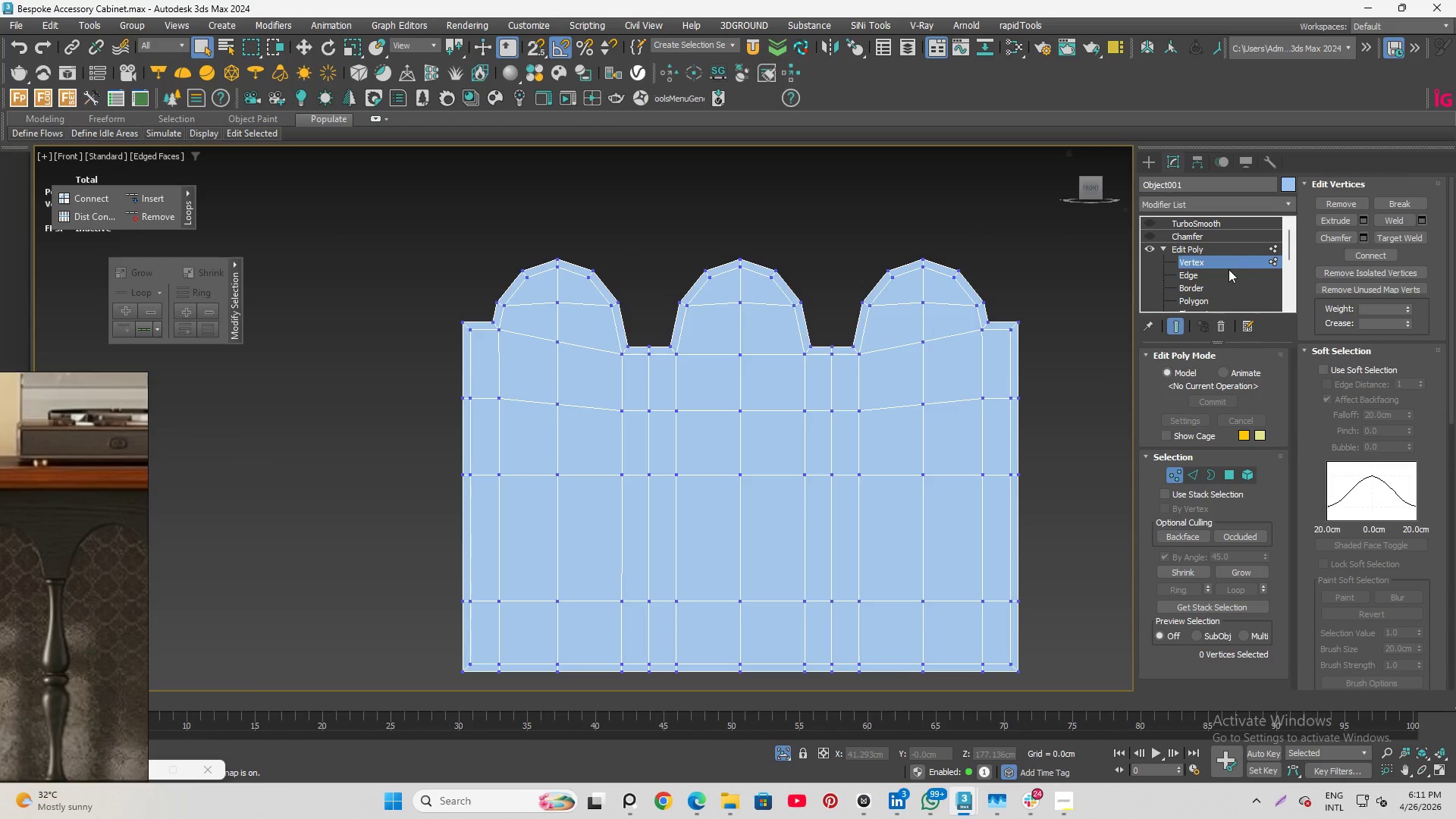 
left_click([1228, 269])
 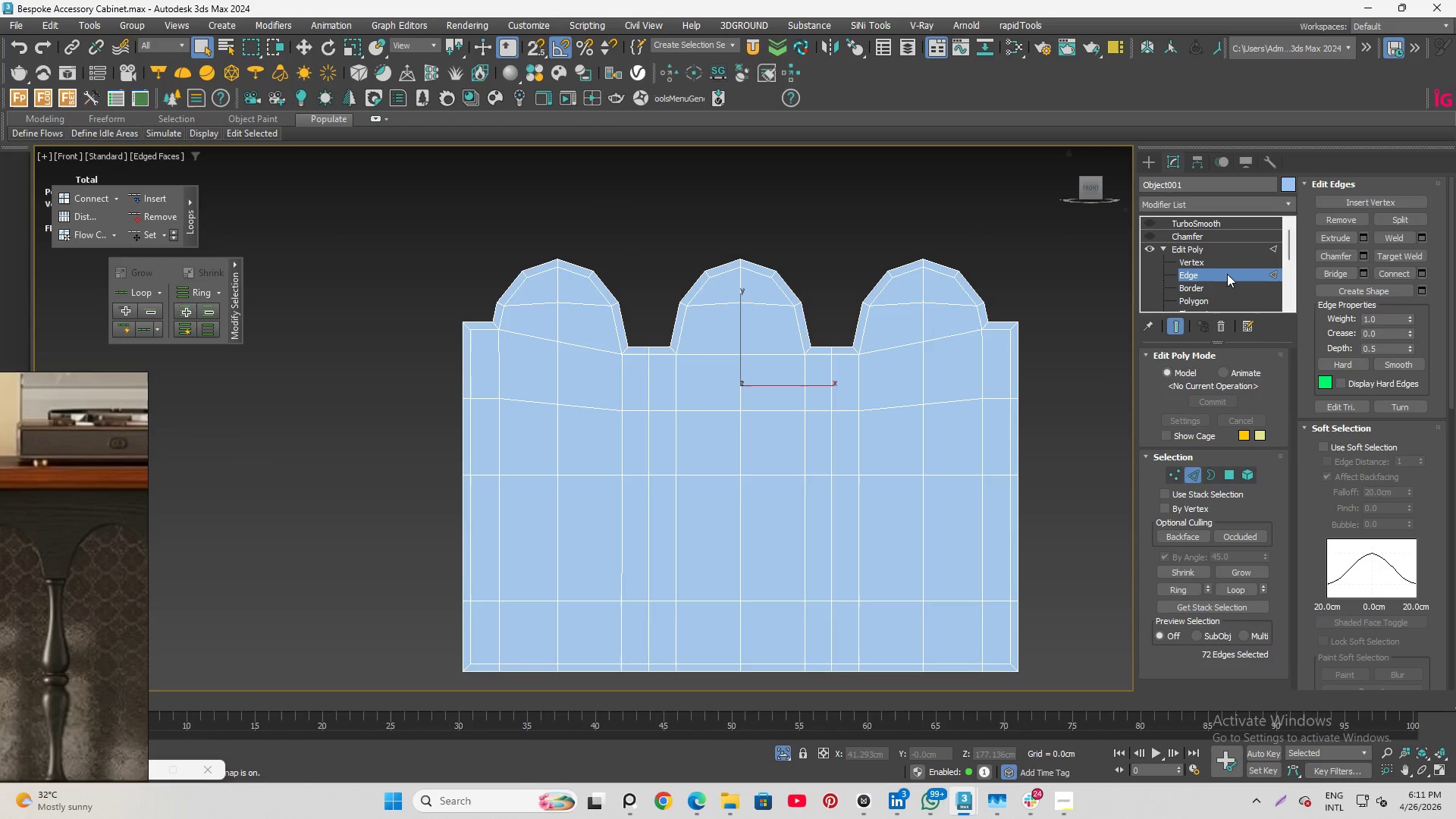 
left_click([1231, 274])
 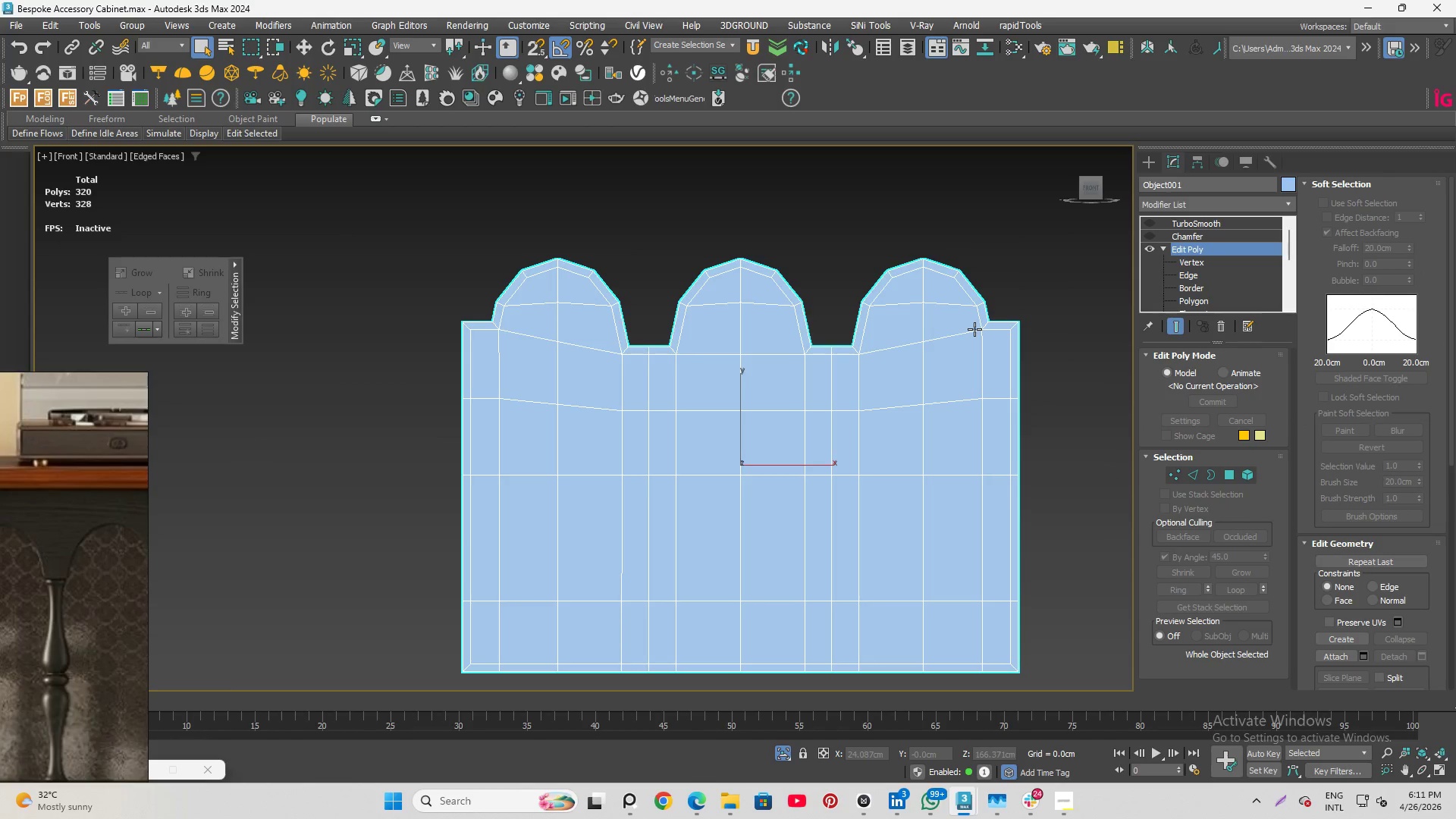 
wait(5.78)
 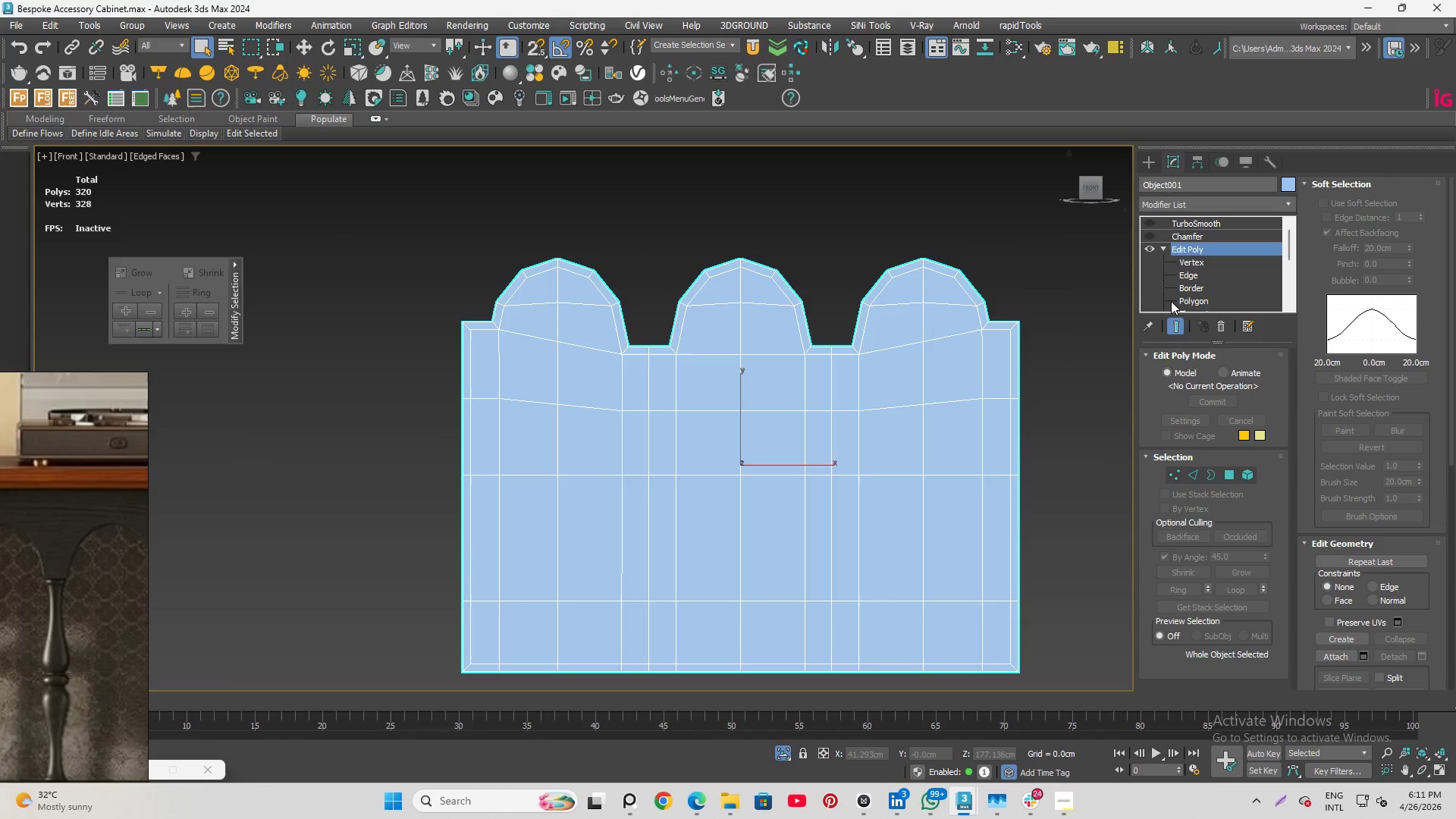 
left_click([1189, 259])
 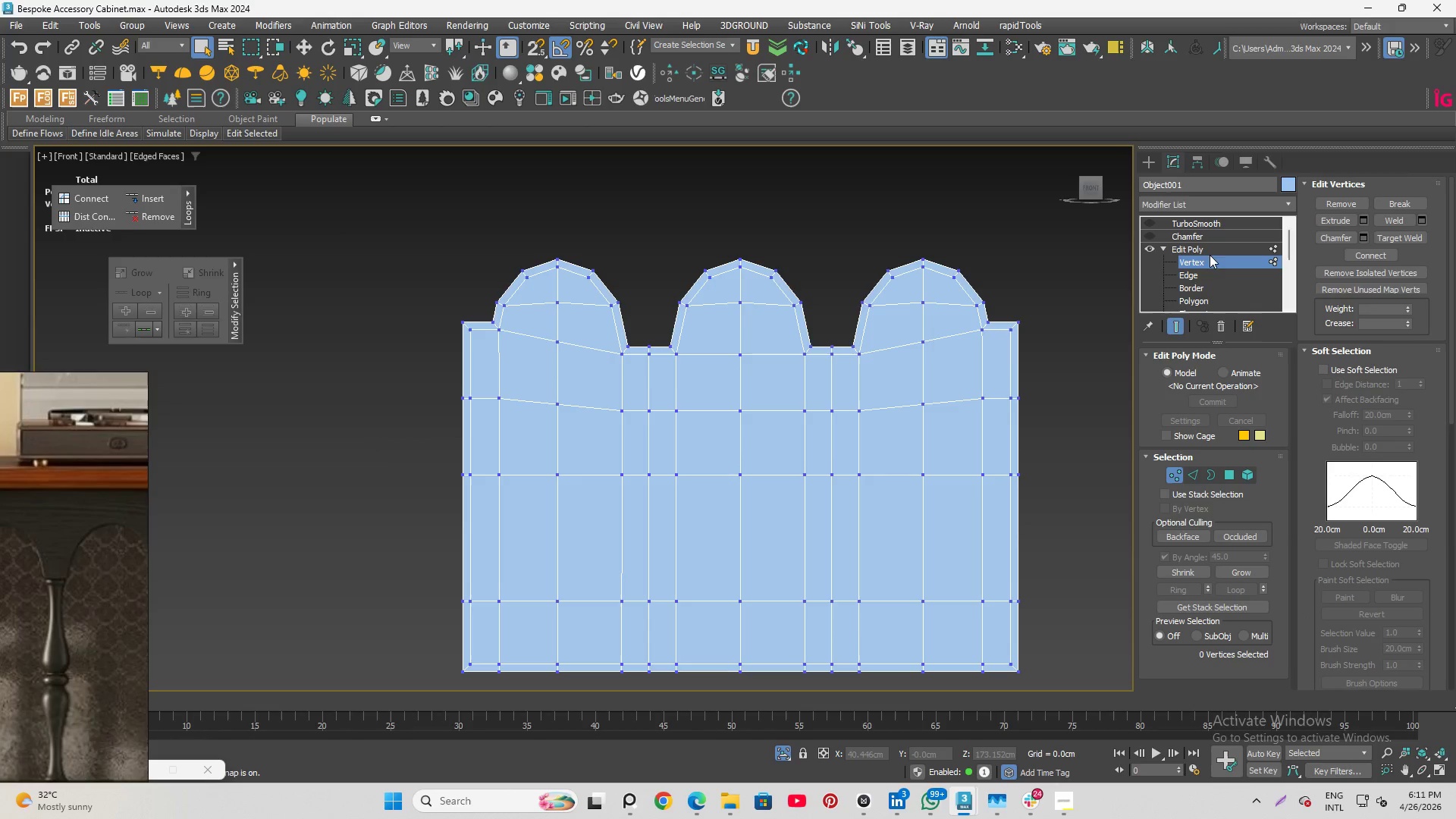 
left_click([1207, 259])
 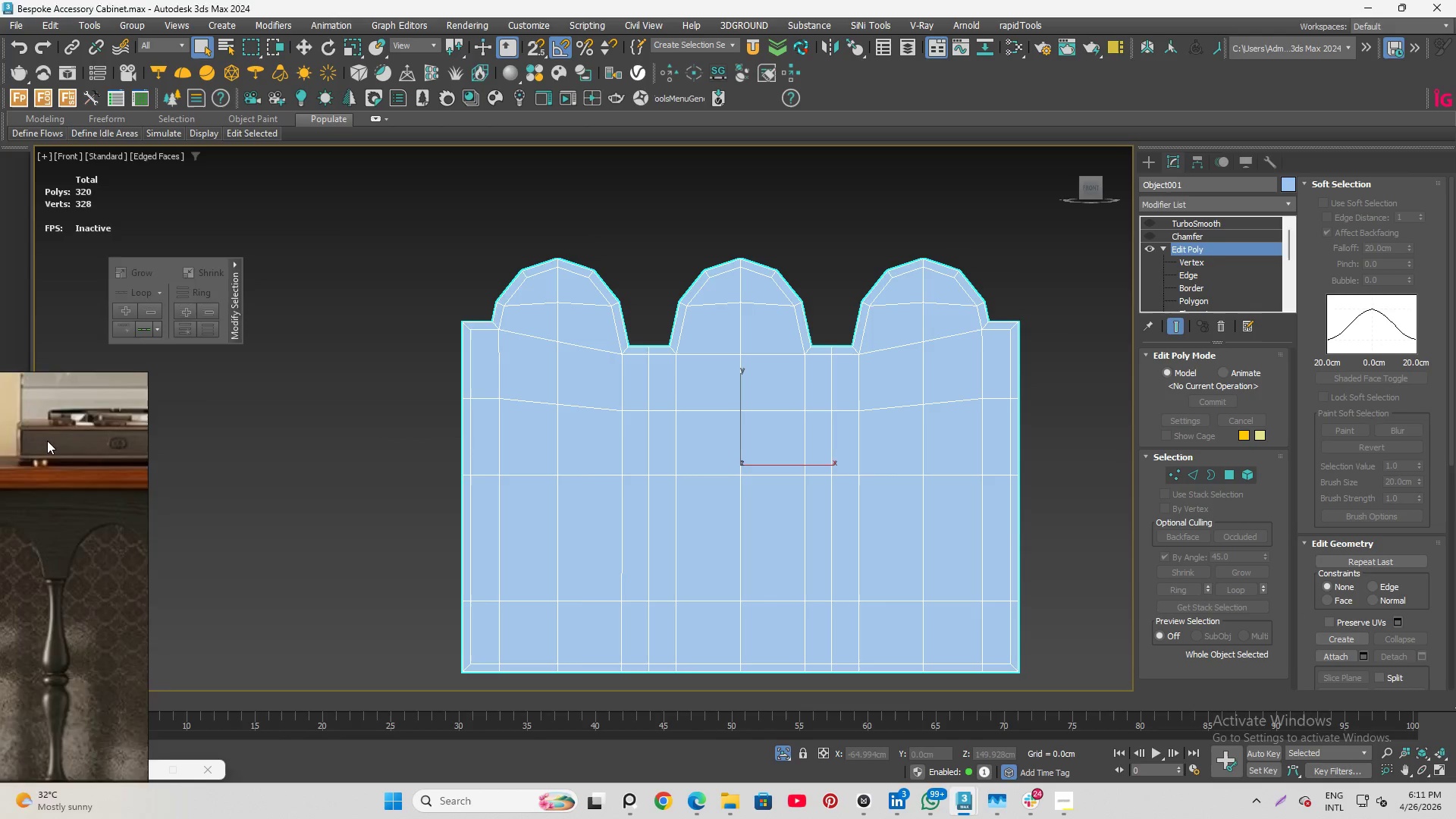 
scroll: coordinate [473, 293], scroll_direction: down, amount: 5.0
 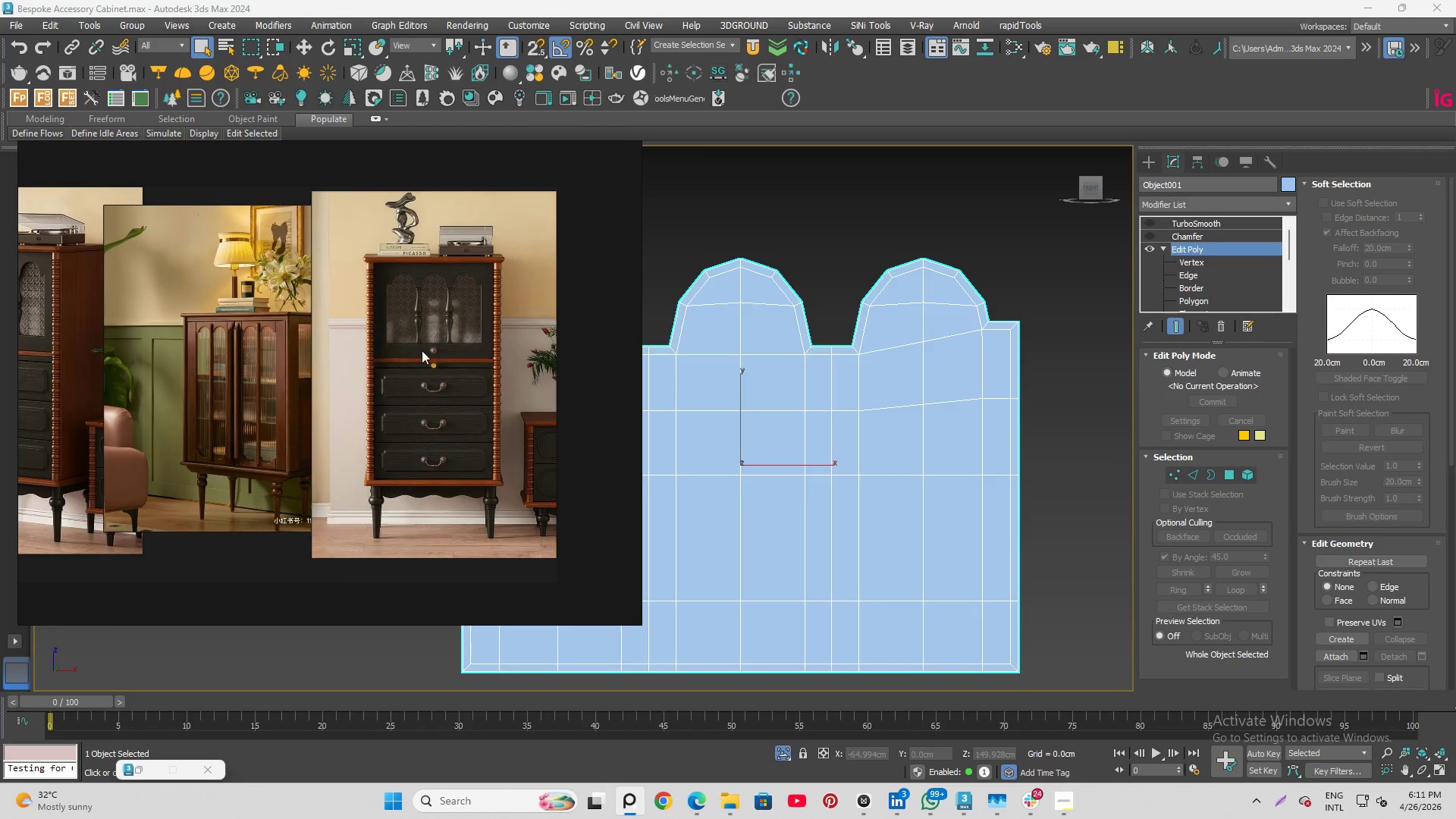 
scroll: coordinate [474, 377], scroll_direction: up, amount: 3.0
 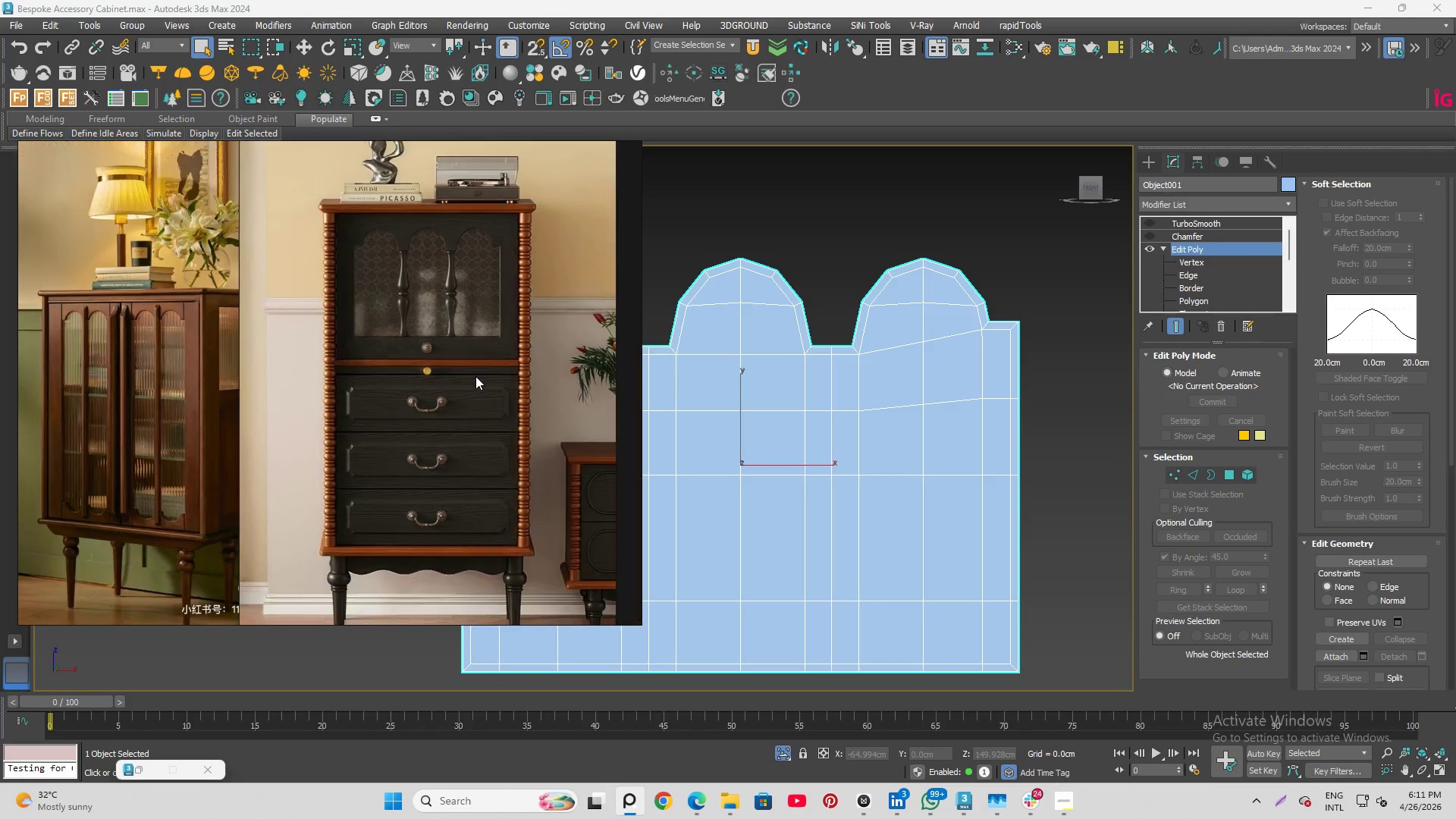 
scroll: coordinate [475, 376], scroll_direction: down, amount: 4.0
 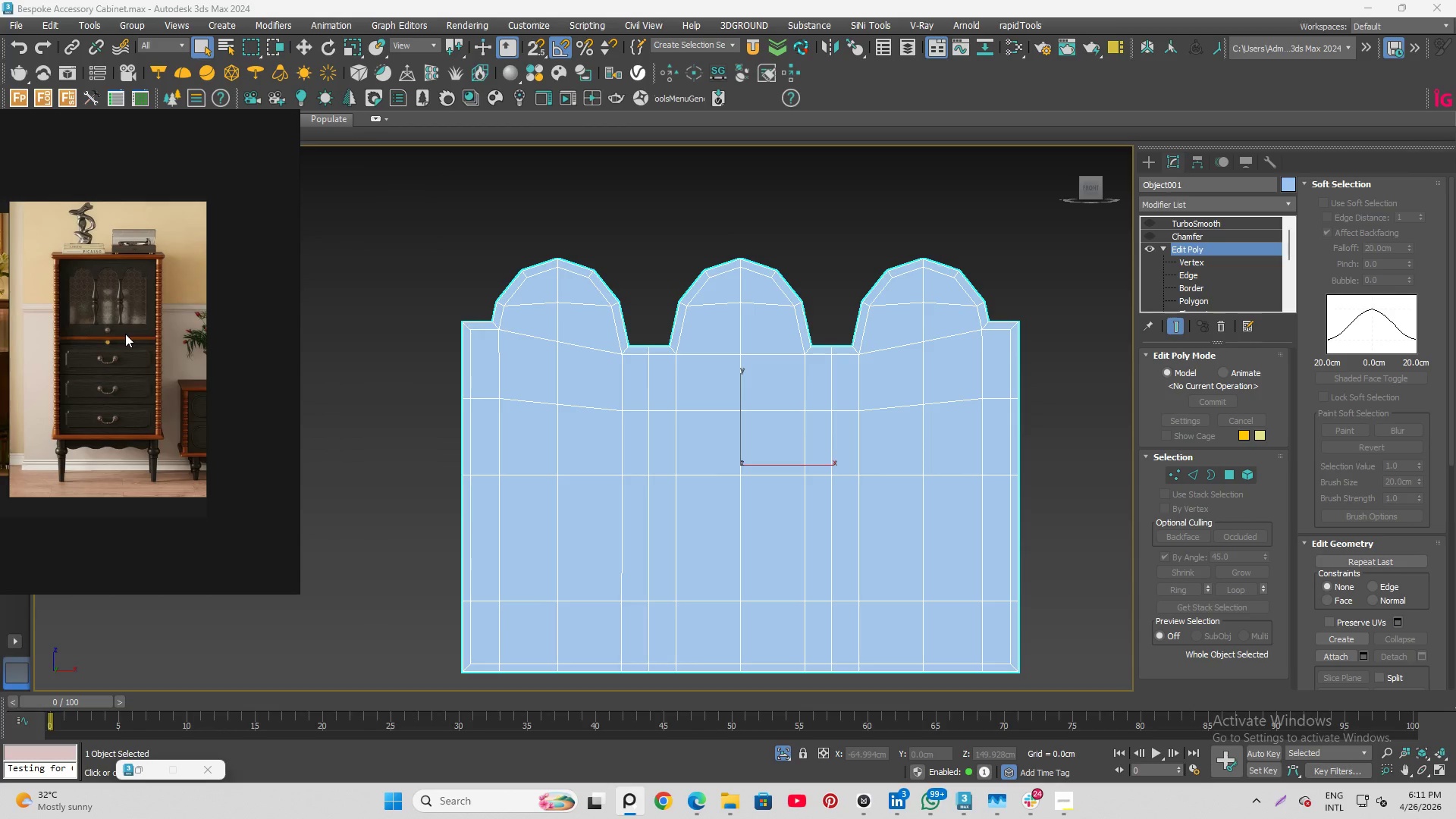 
scroll: coordinate [646, 343], scroll_direction: up, amount: 3.0
 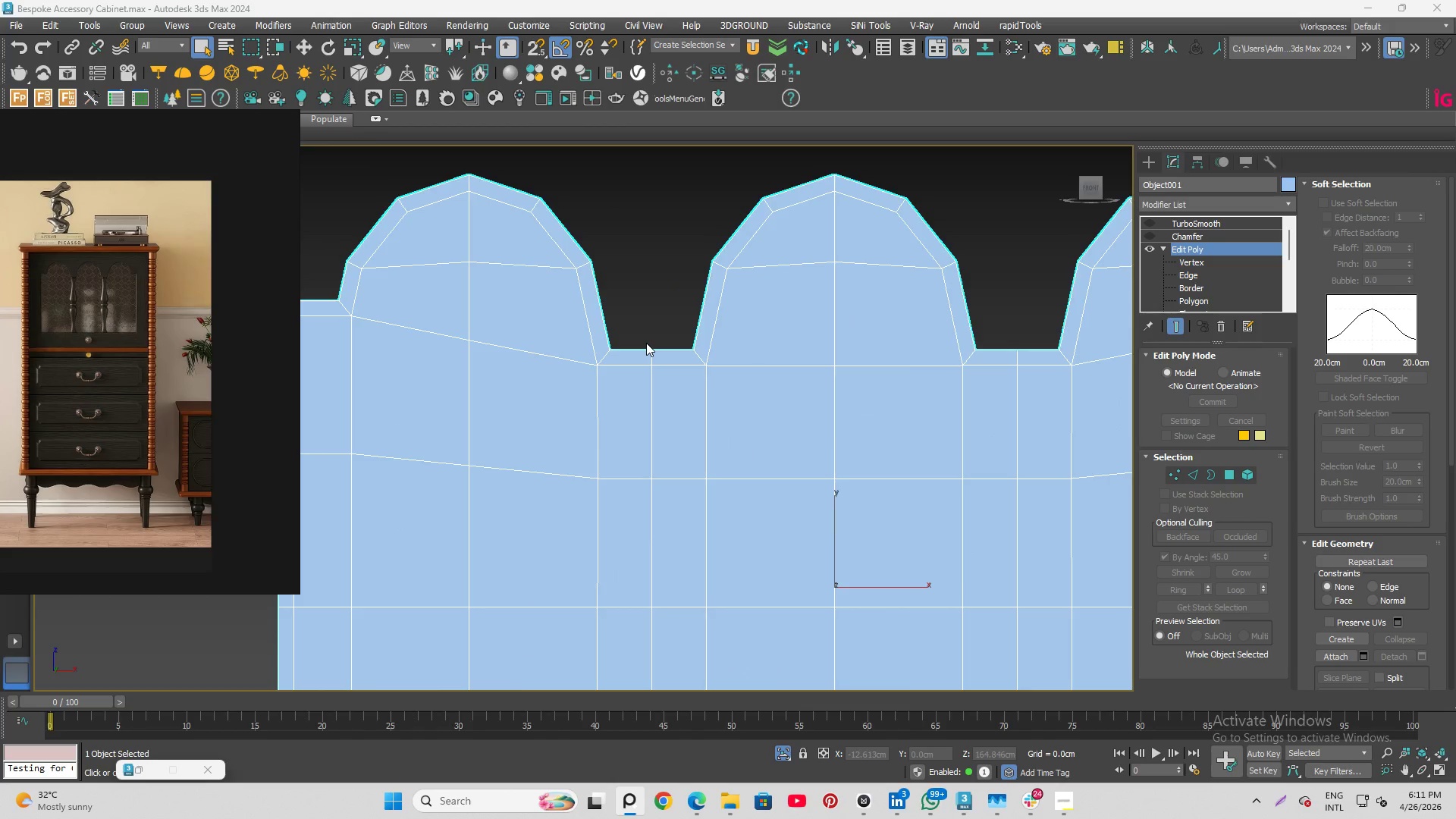 
scroll: coordinate [646, 343], scroll_direction: down, amount: 1.0
 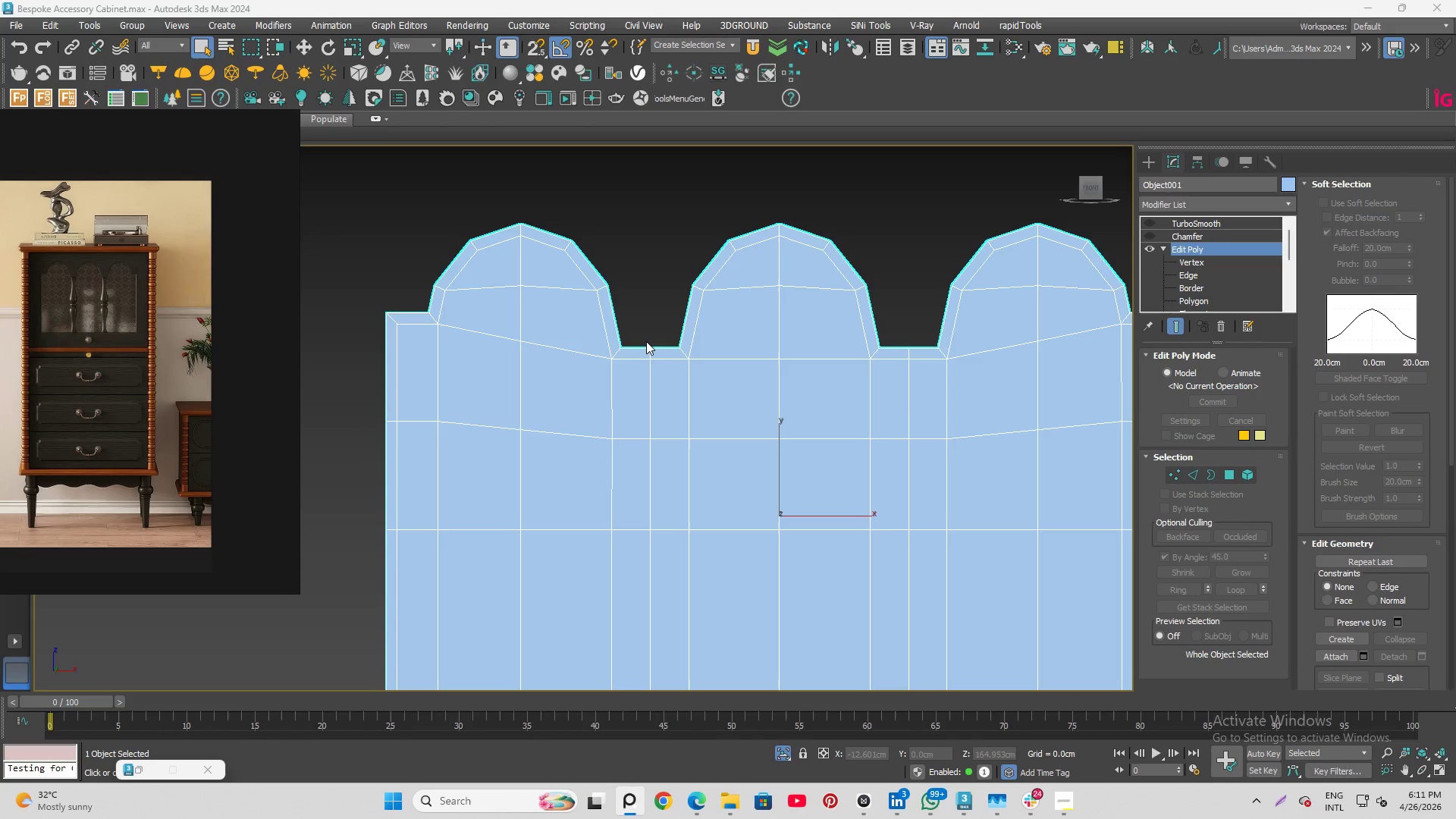 
wait(11.82)
 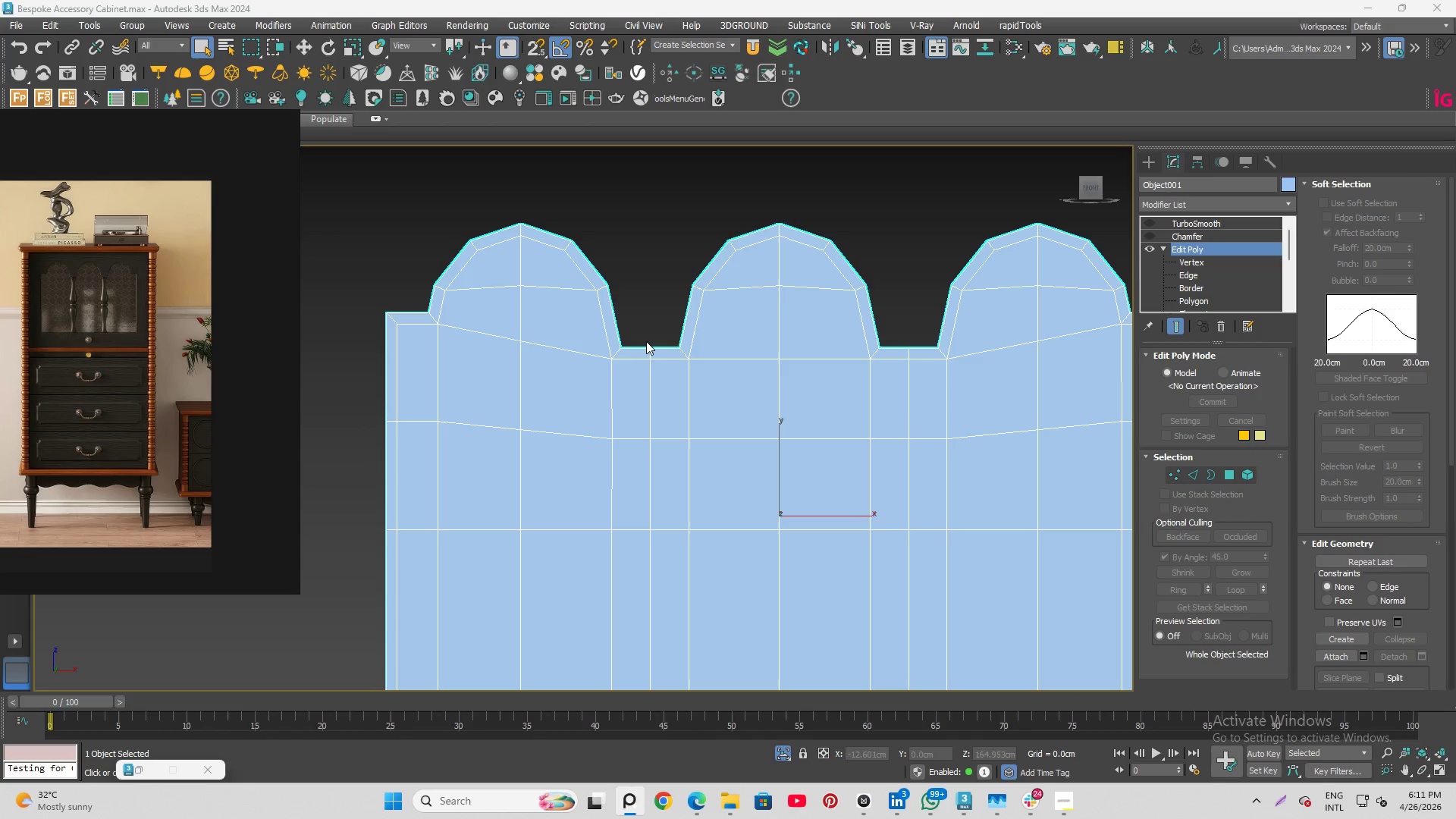 
scroll: coordinate [611, 337], scroll_direction: down, amount: 3.0
 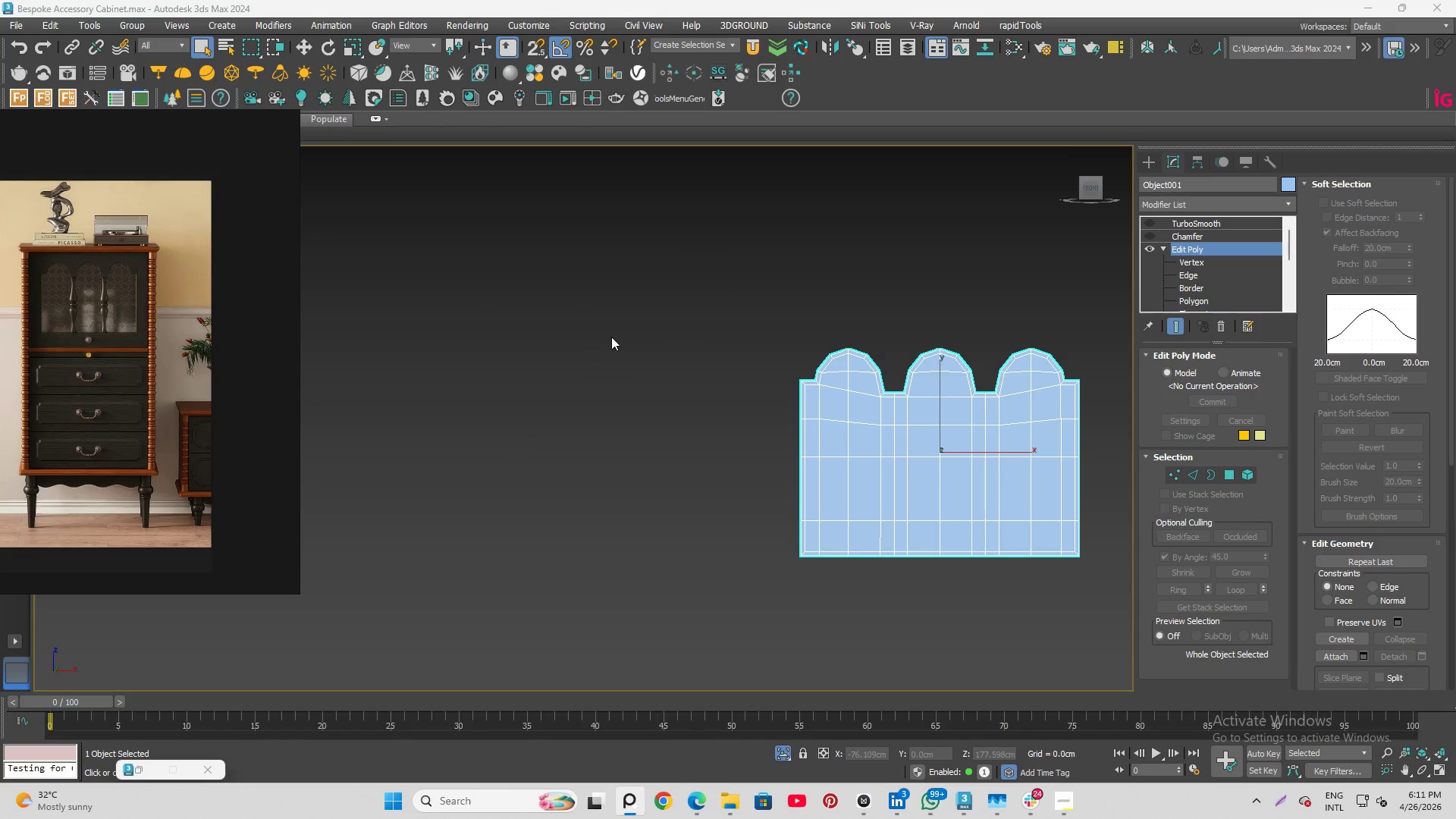 
scroll: coordinate [643, 299], scroll_direction: up, amount: 7.0
 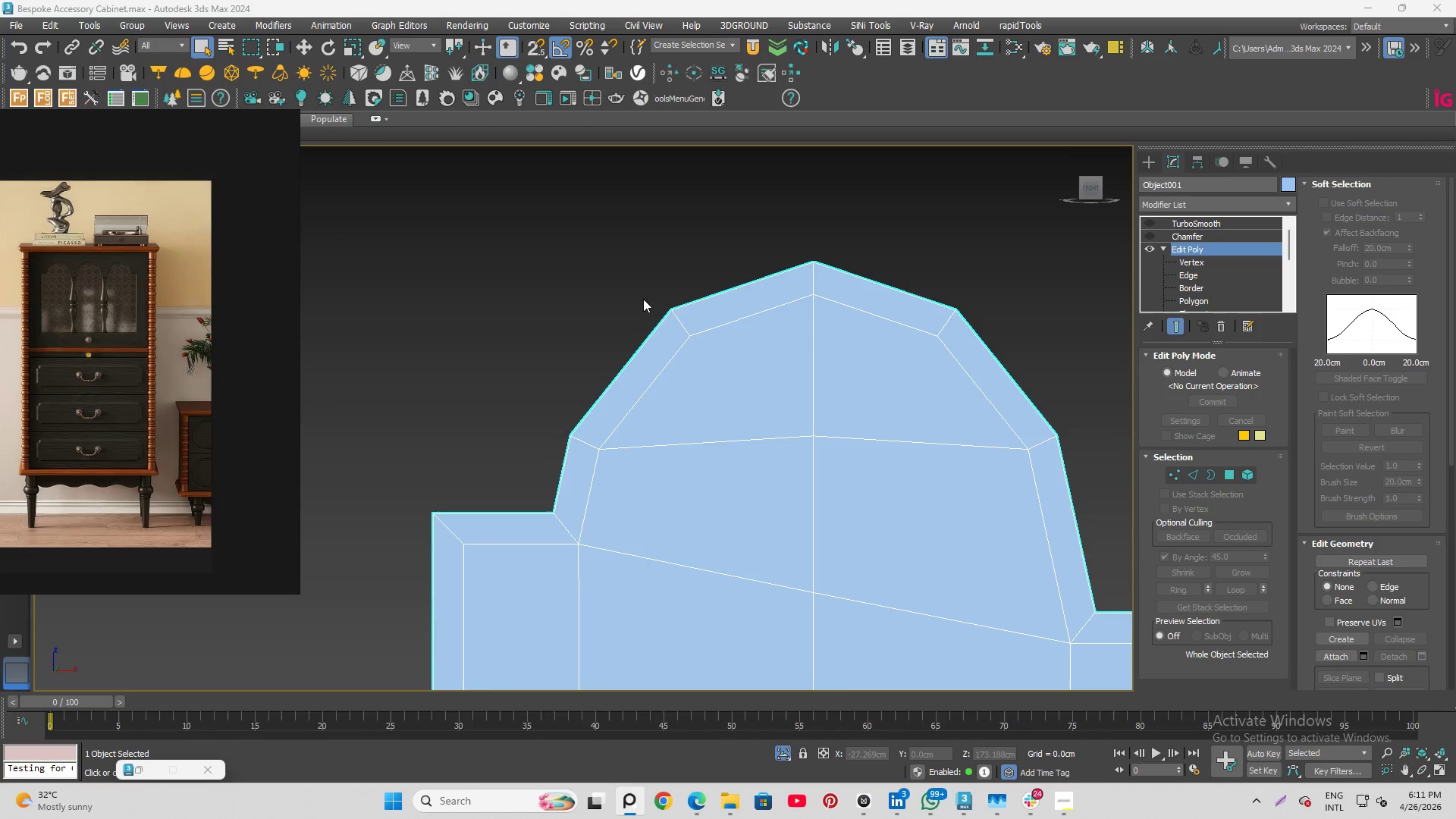 
scroll: coordinate [643, 299], scroll_direction: down, amount: 2.0
 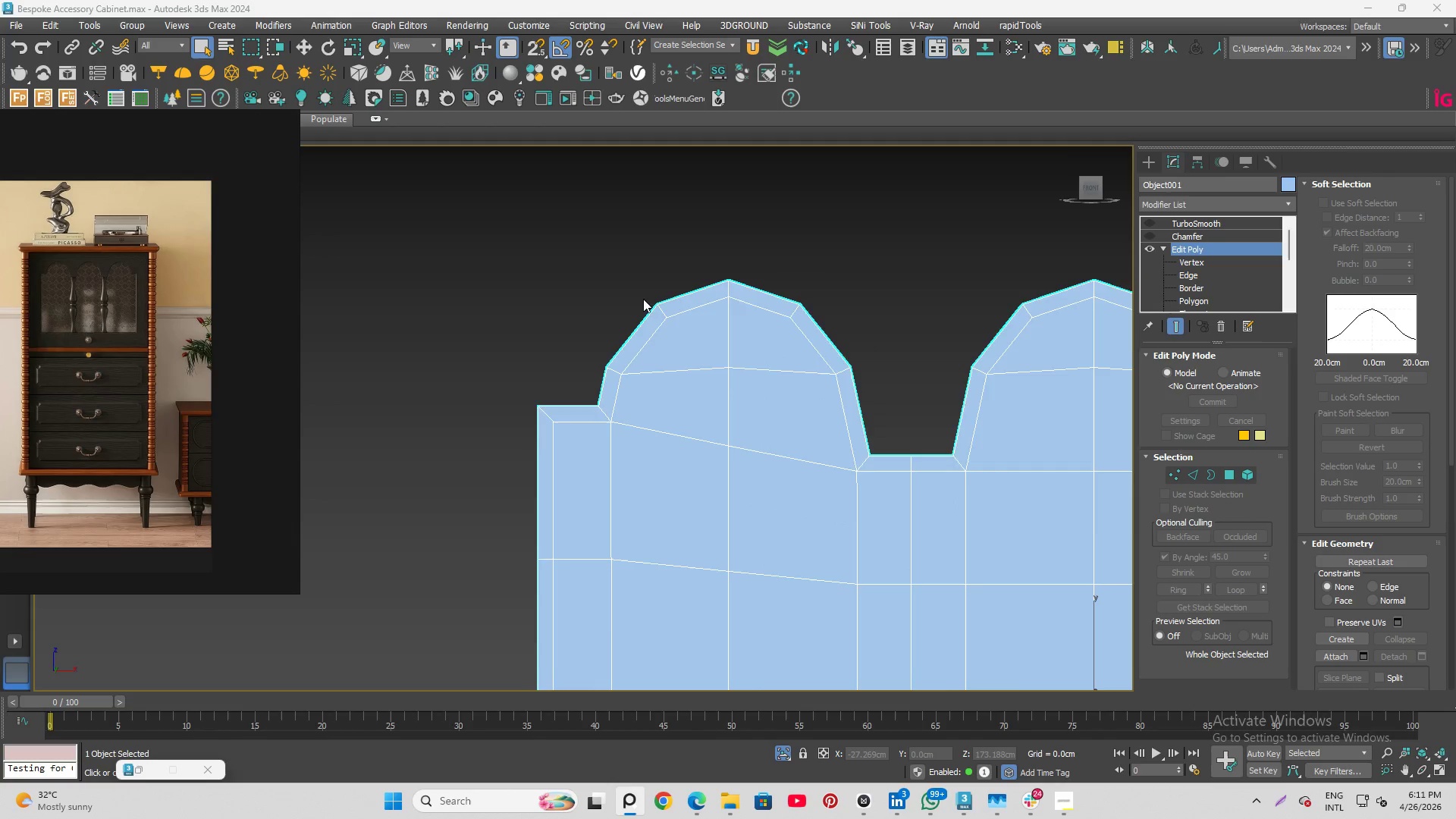 
scroll: coordinate [643, 299], scroll_direction: up, amount: 1.0
 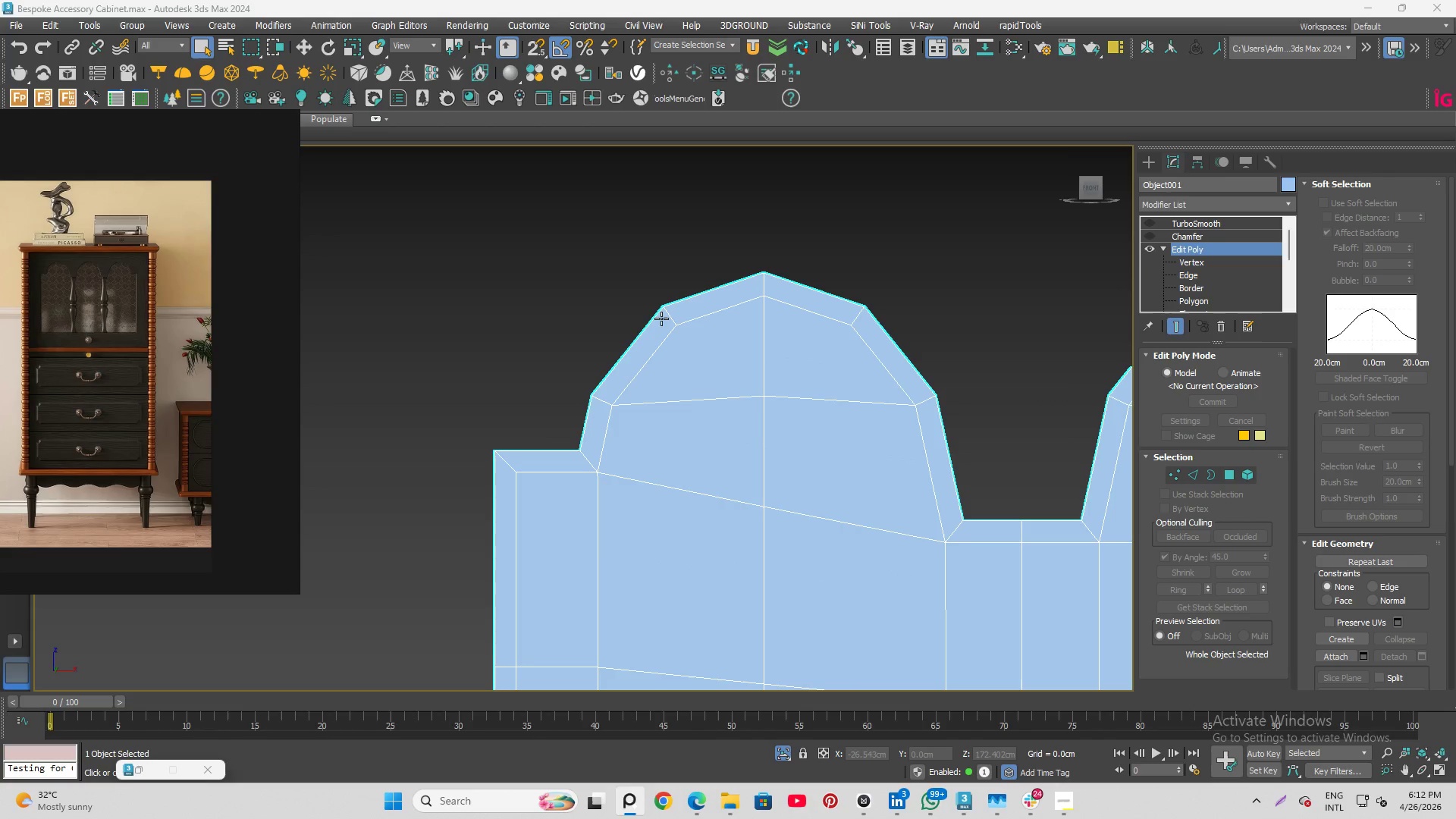 
scroll: coordinate [662, 257], scroll_direction: down, amount: 5.0
 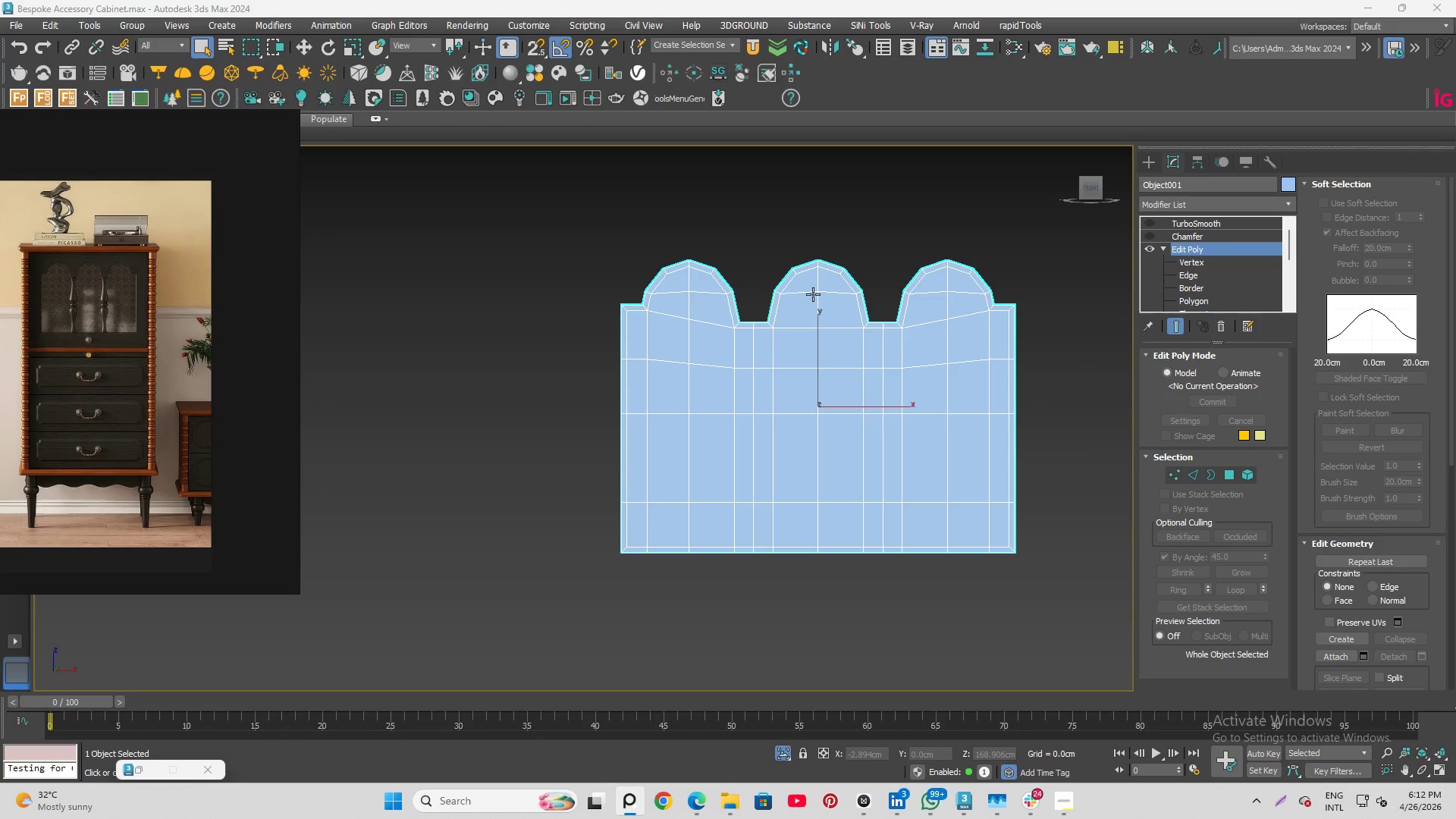 
wait(7.53)
 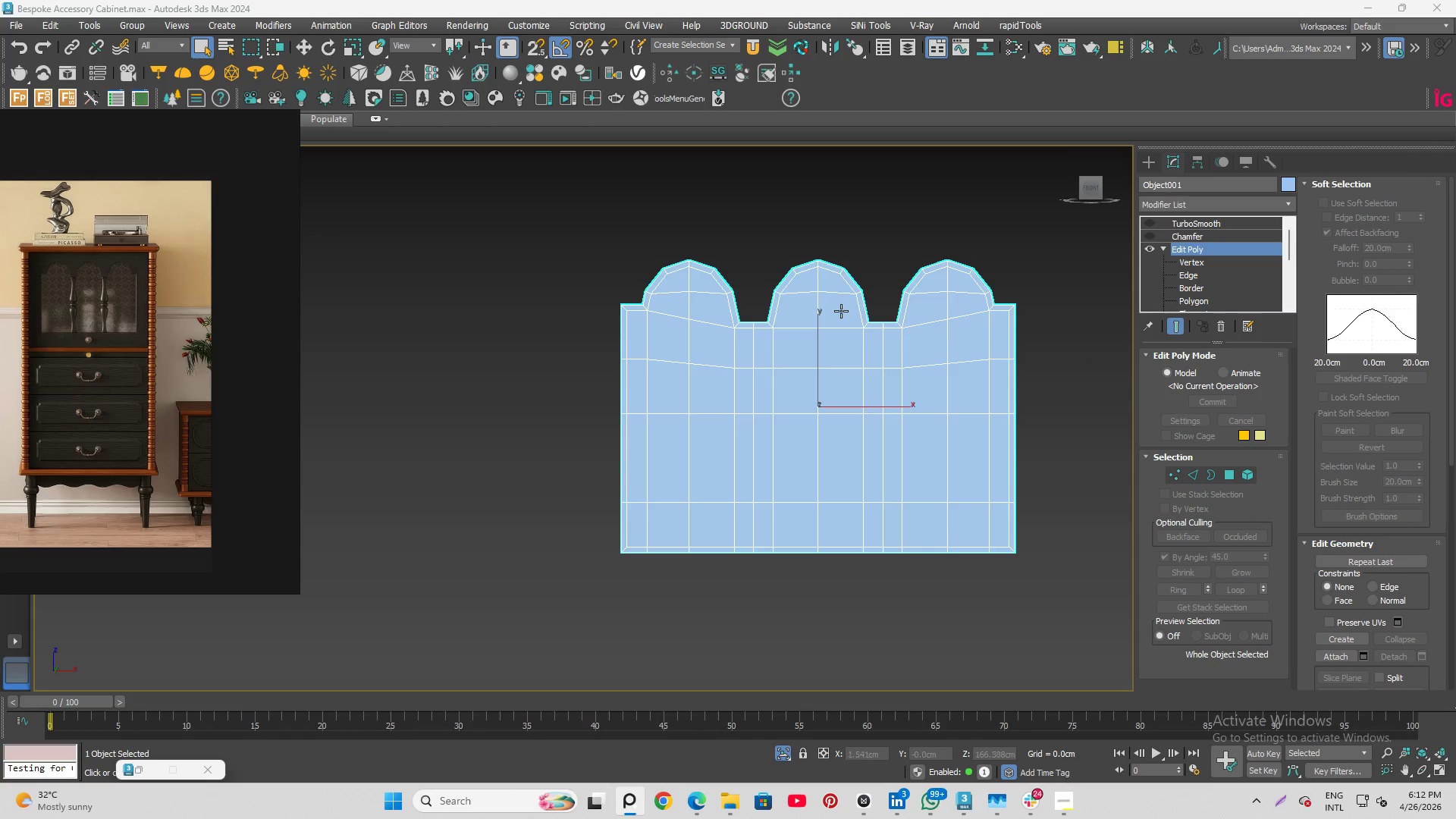 
scroll: coordinate [664, 290], scroll_direction: up, amount: 4.0
 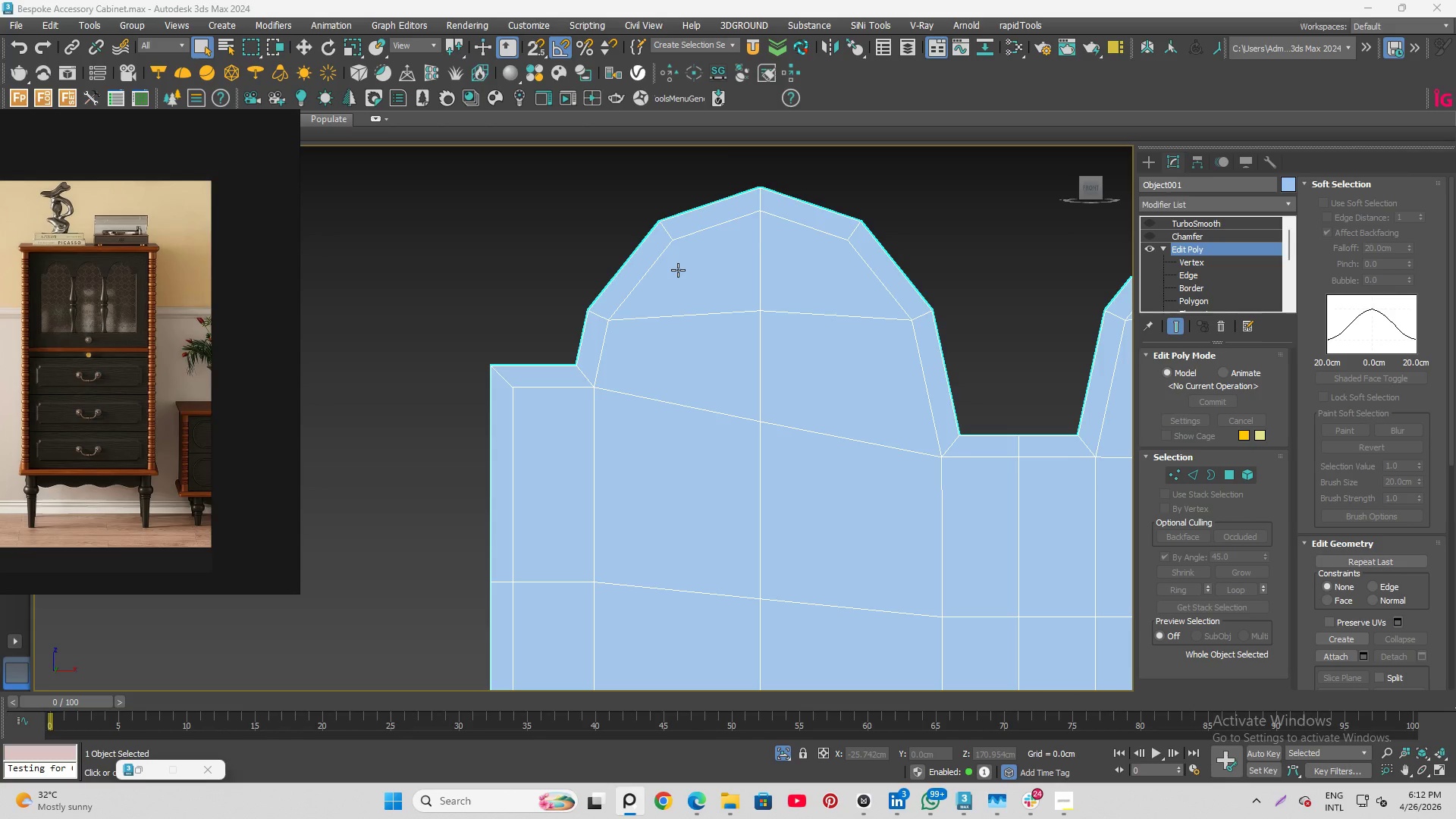 
scroll: coordinate [925, 538], scroll_direction: down, amount: 5.0
 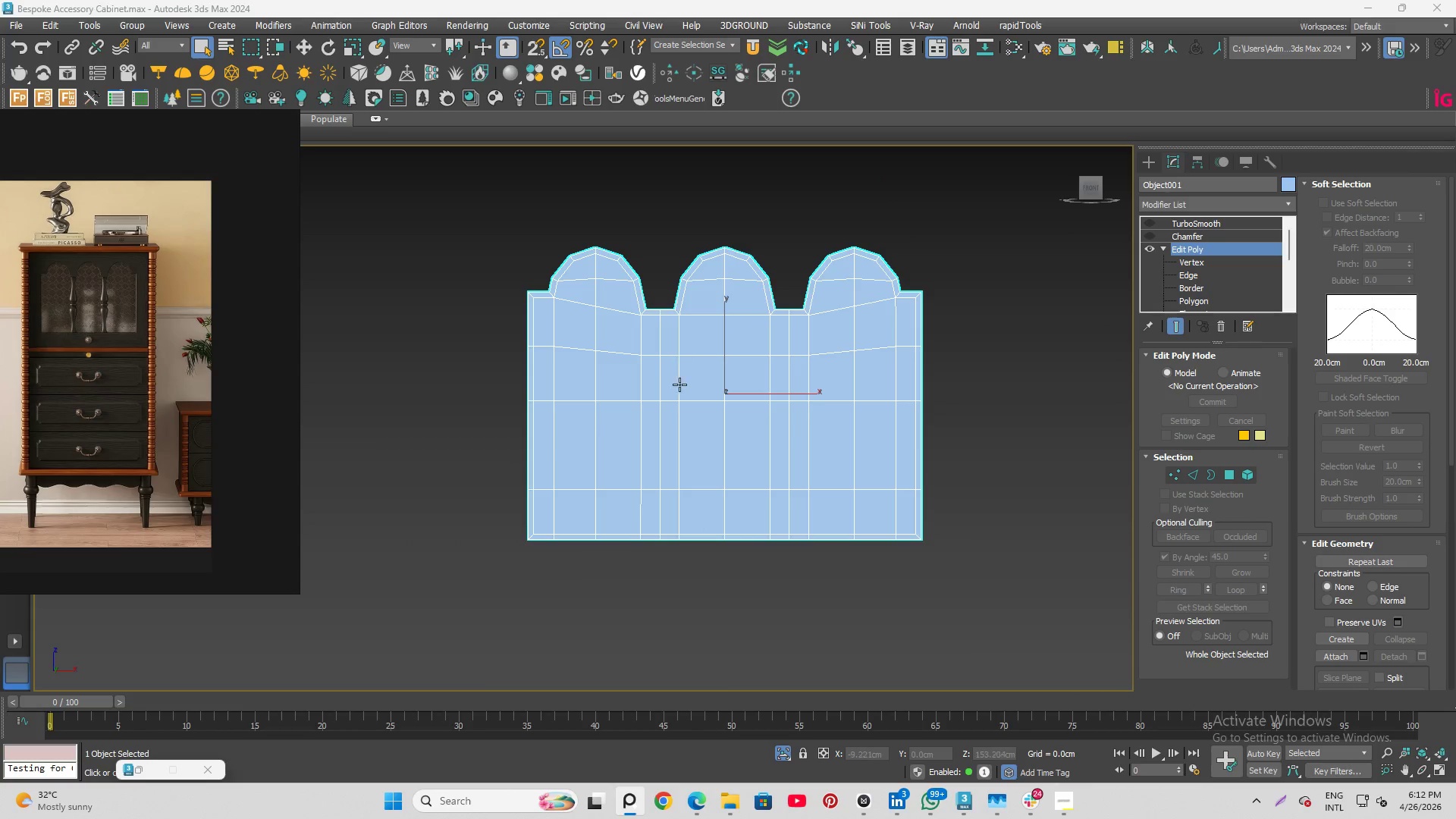 
hold_key(key=AltLeft, duration=0.88)
scroll: coordinate [667, 435], scroll_direction: up, amount: 6.0
 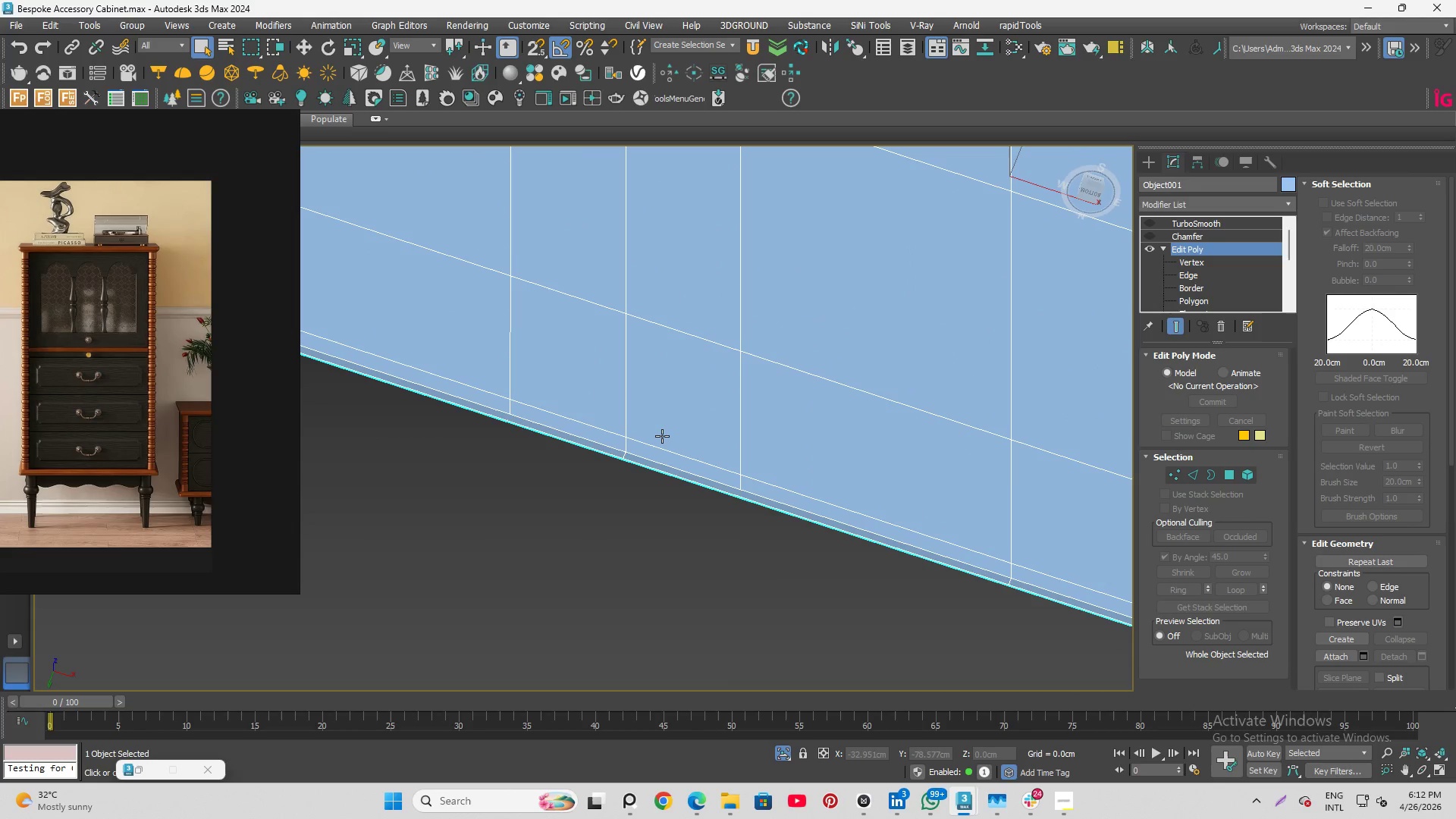 
scroll: coordinate [659, 464], scroll_direction: down, amount: 6.0
 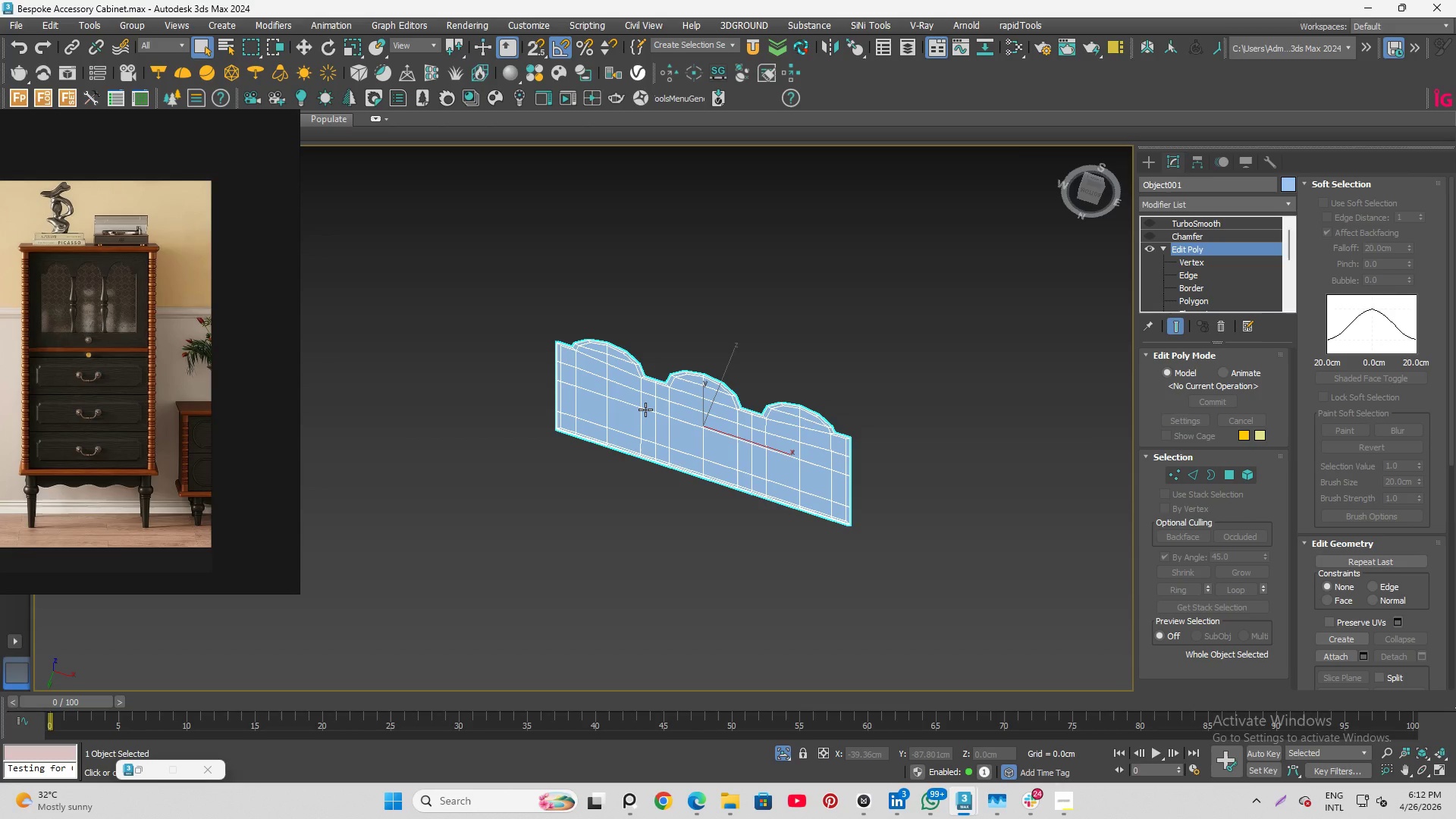 
wait(29.89)
 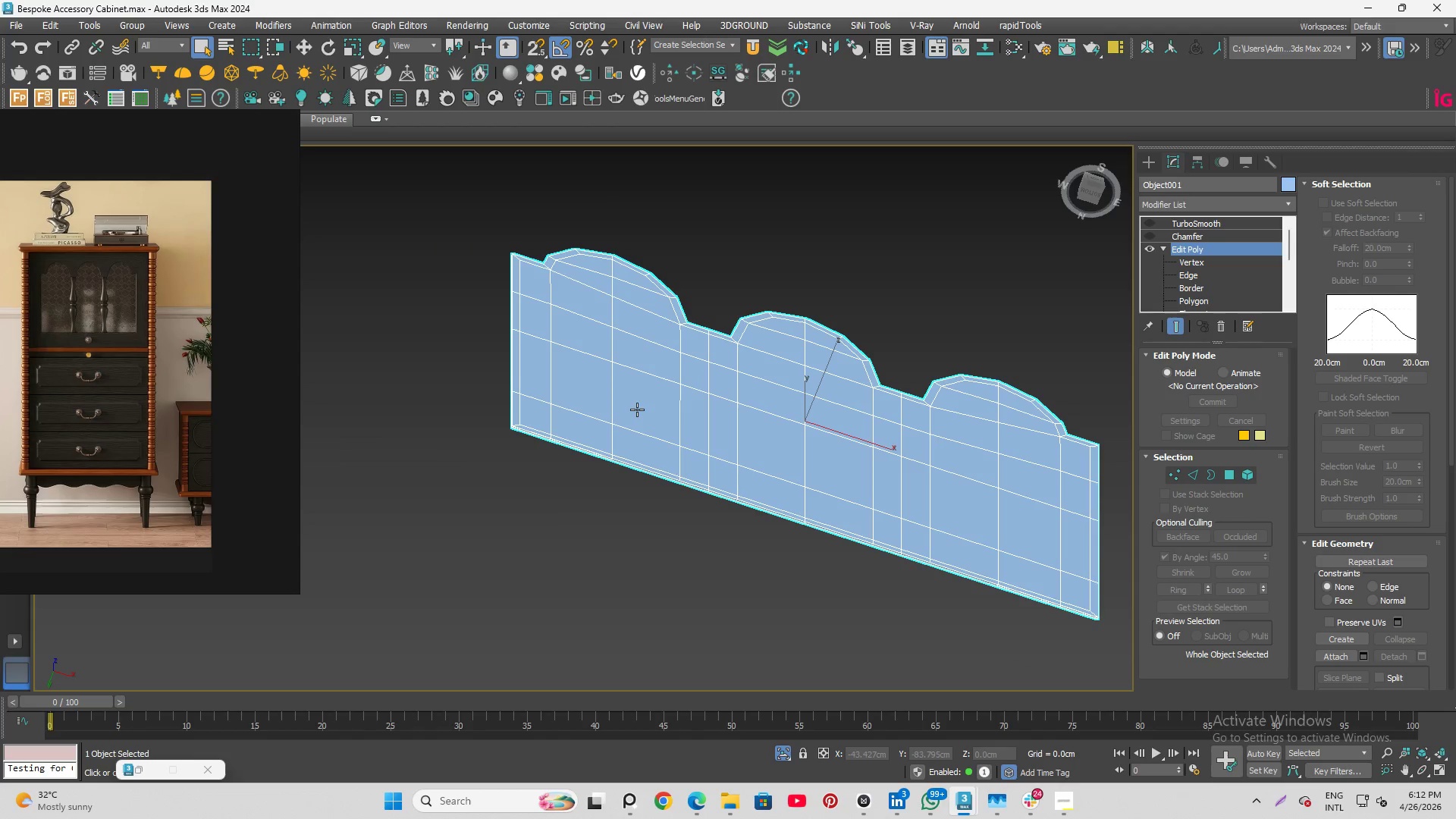 
hold_key(key=AltLeft, duration=1.16)
 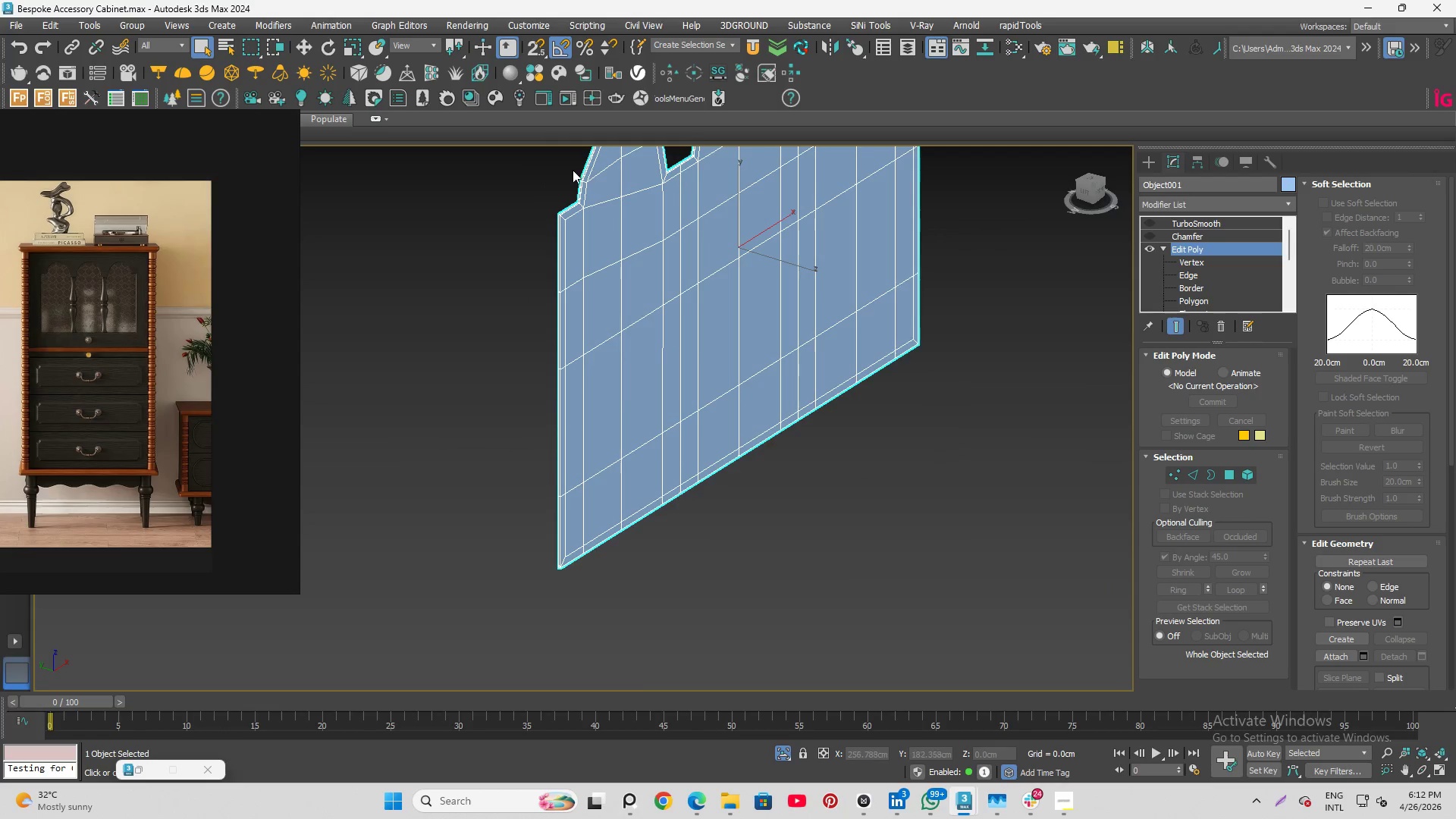 
scroll: coordinate [609, 207], scroll_direction: up, amount: 8.0
 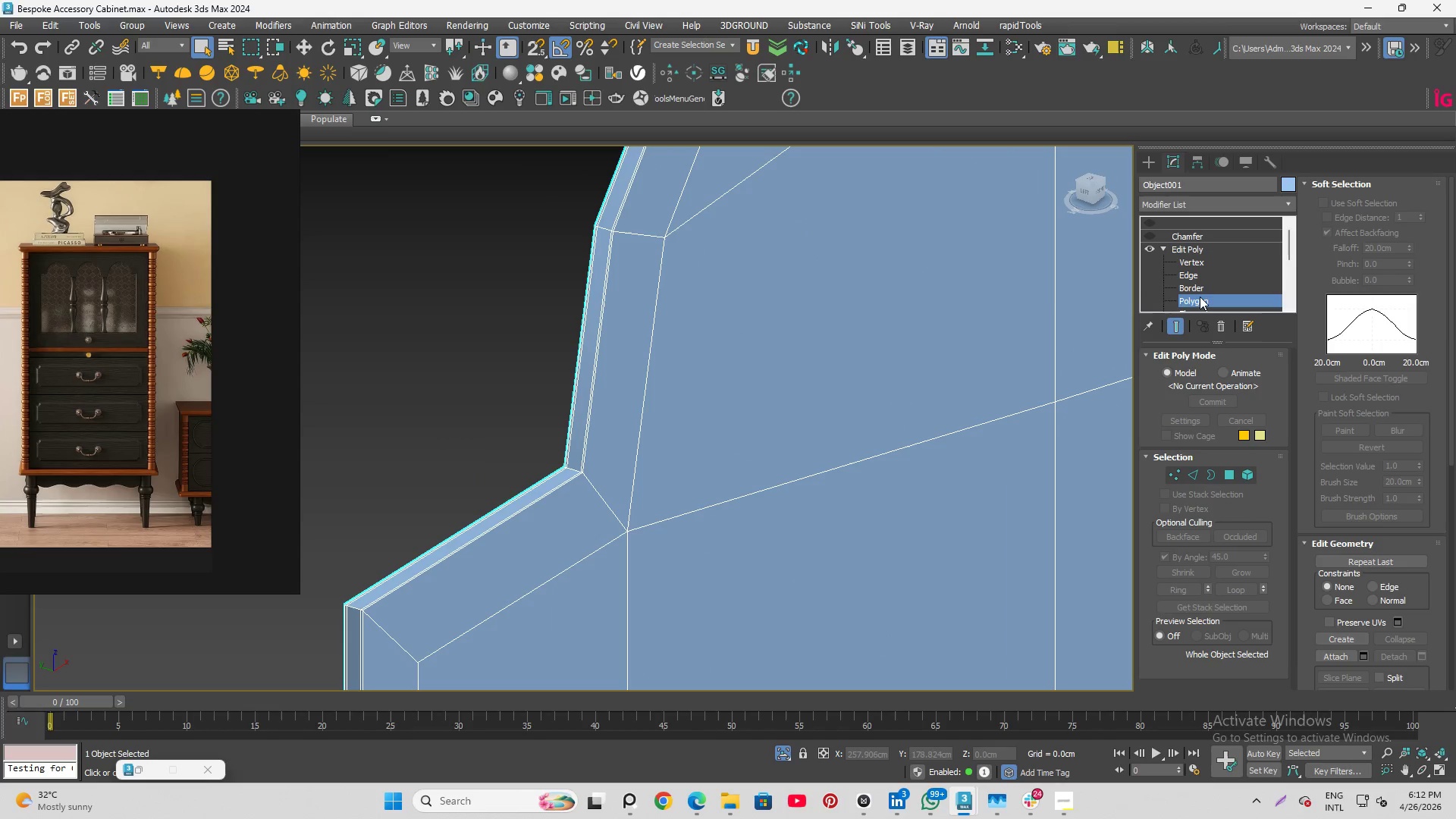 
left_click([631, 457])
 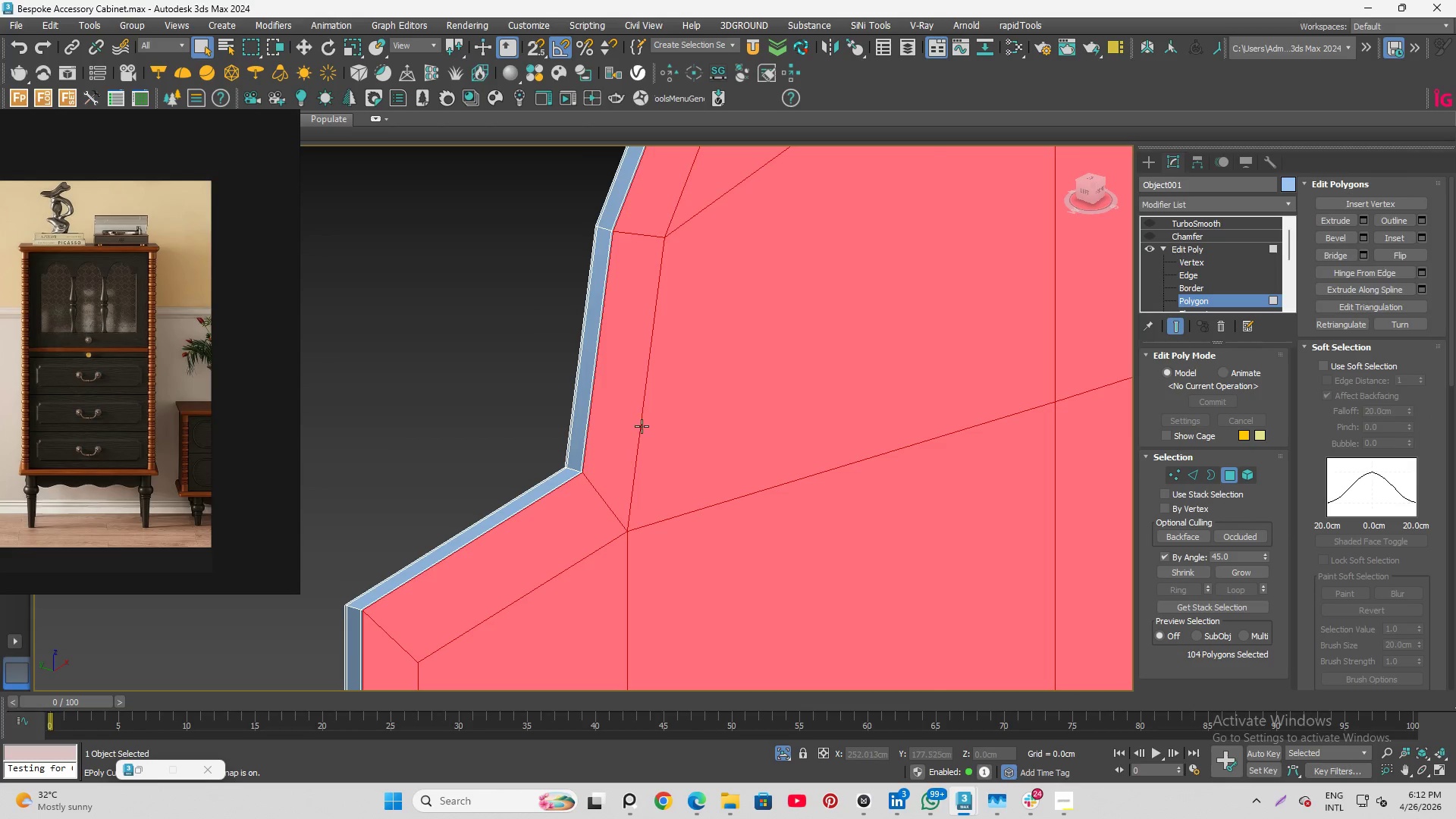 
hold_key(key=AltLeft, duration=0.61)
 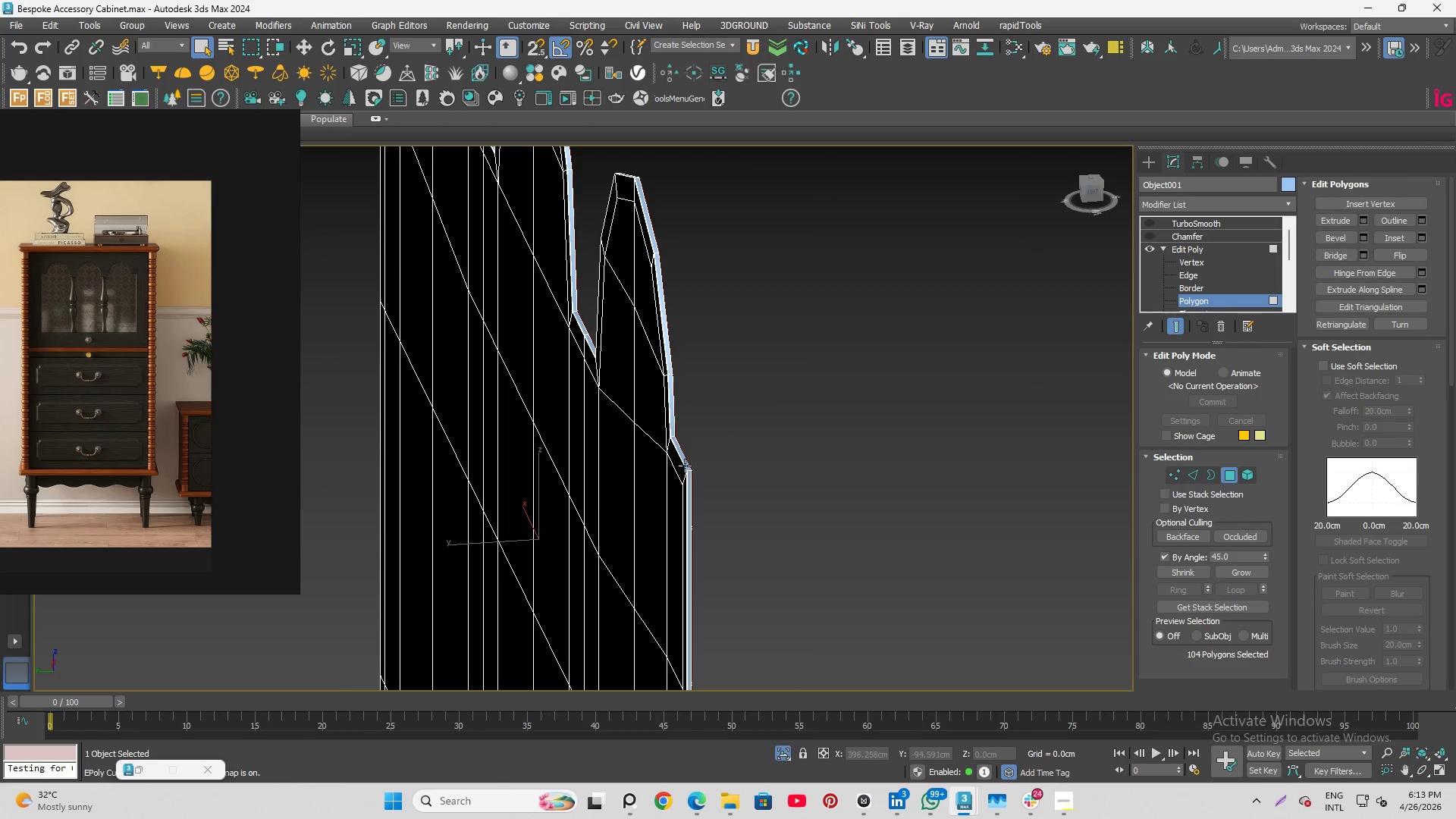 
scroll: coordinate [642, 425], scroll_direction: down, amount: 4.0
 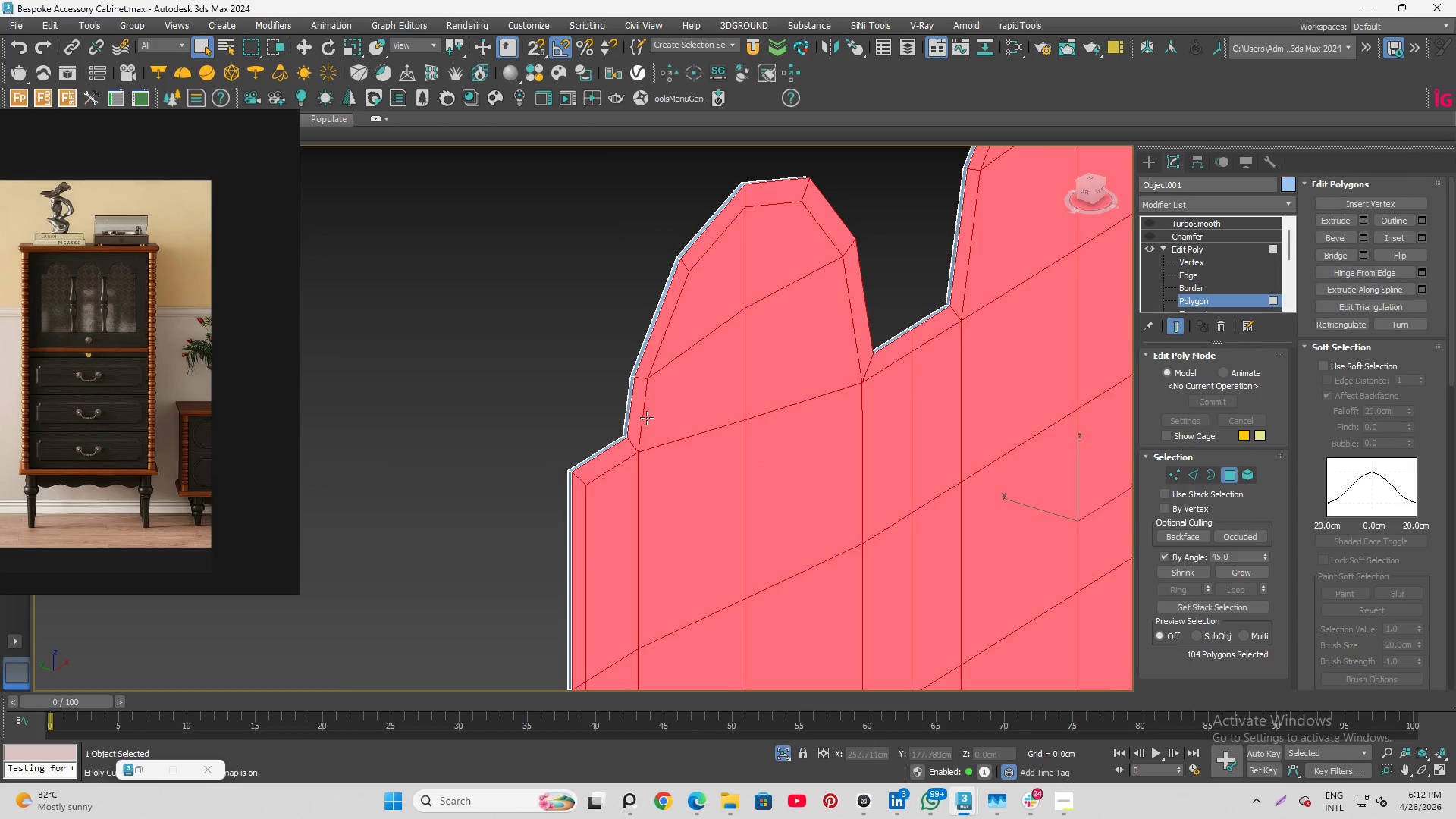 
scroll: coordinate [680, 473], scroll_direction: up, amount: 5.0
 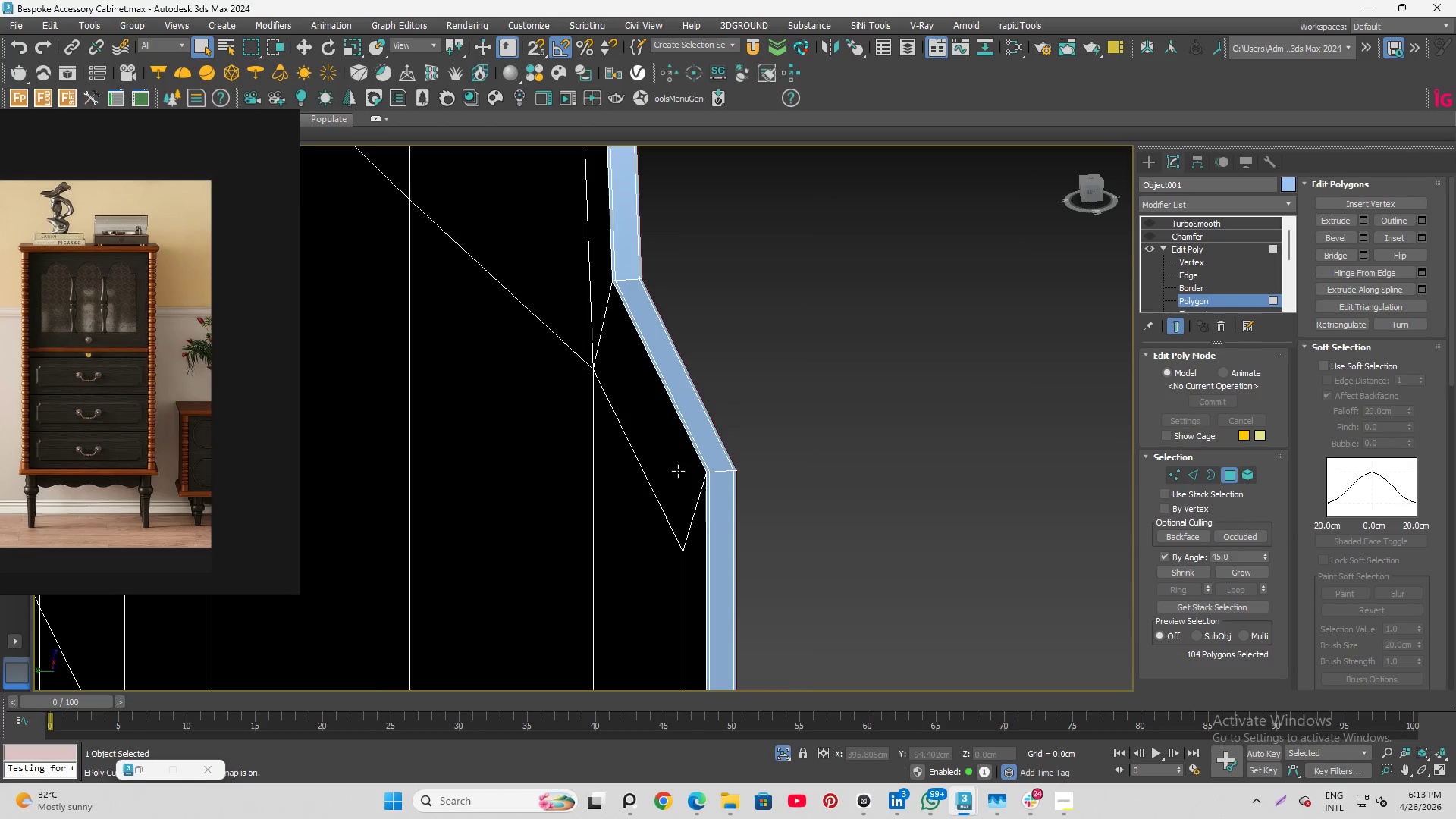 
hold_key(key=ControlLeft, duration=0.72)
left_click([673, 459])
 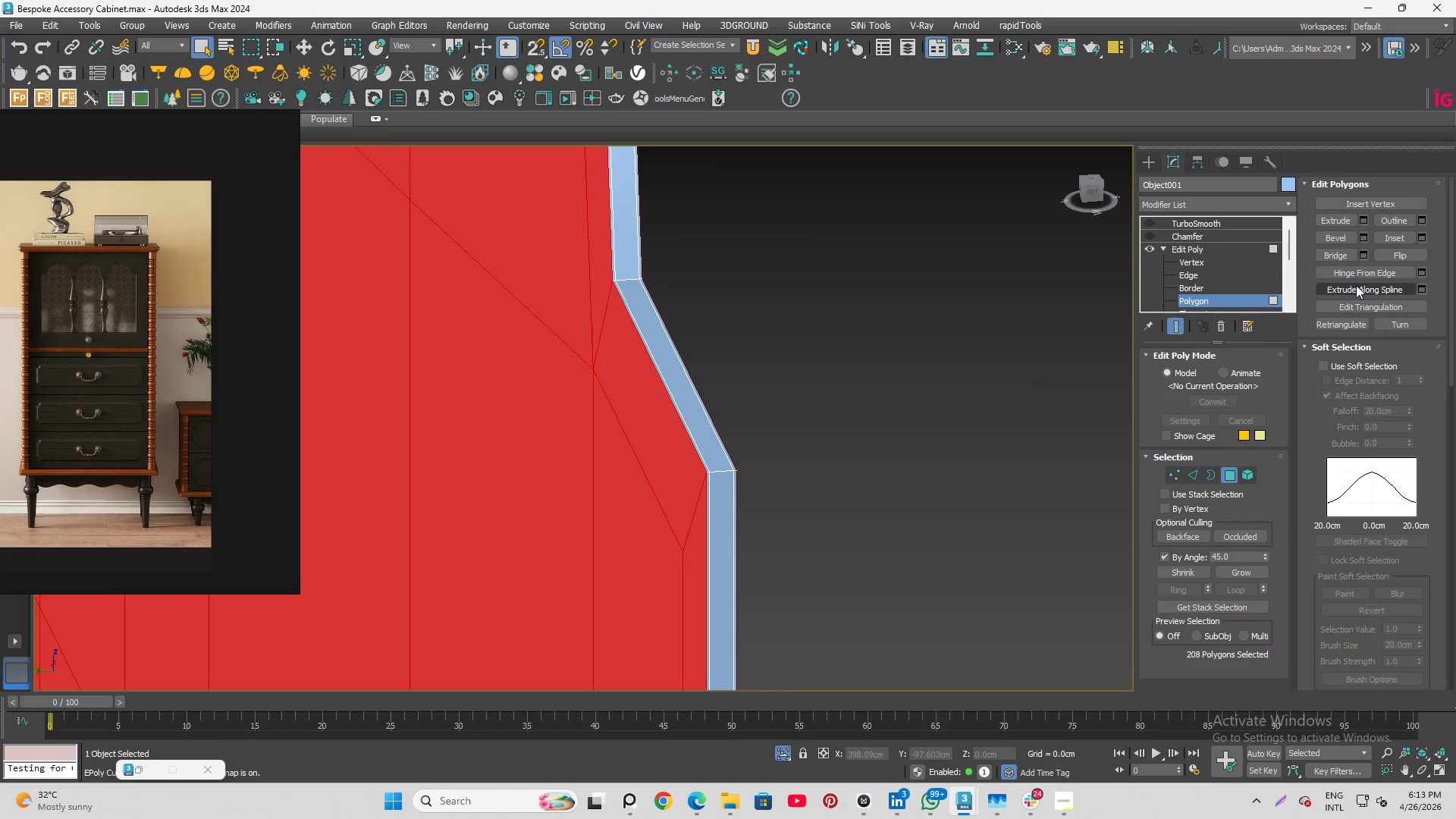 
wait(5.8)
 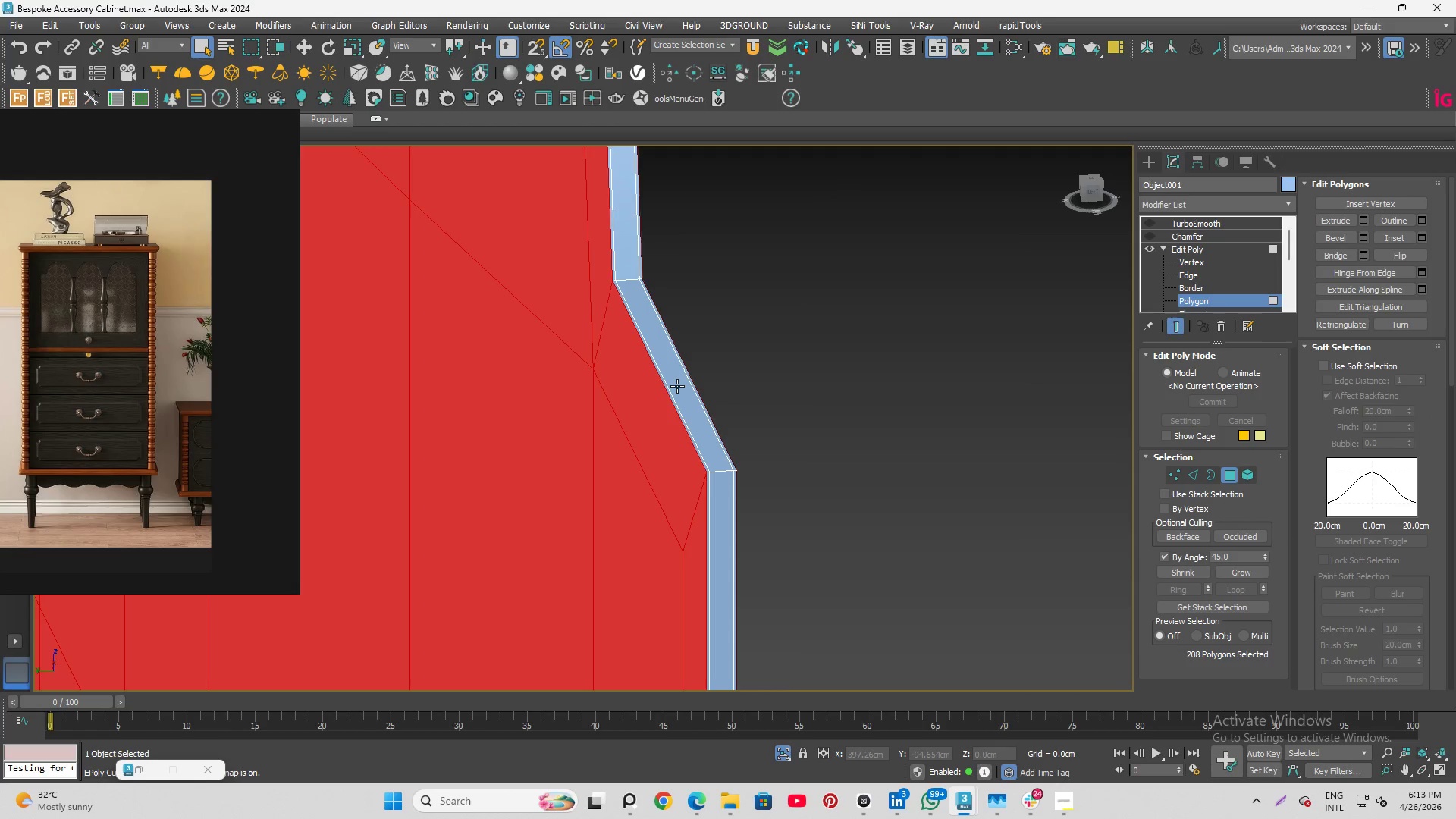 
left_click([1420, 237])
 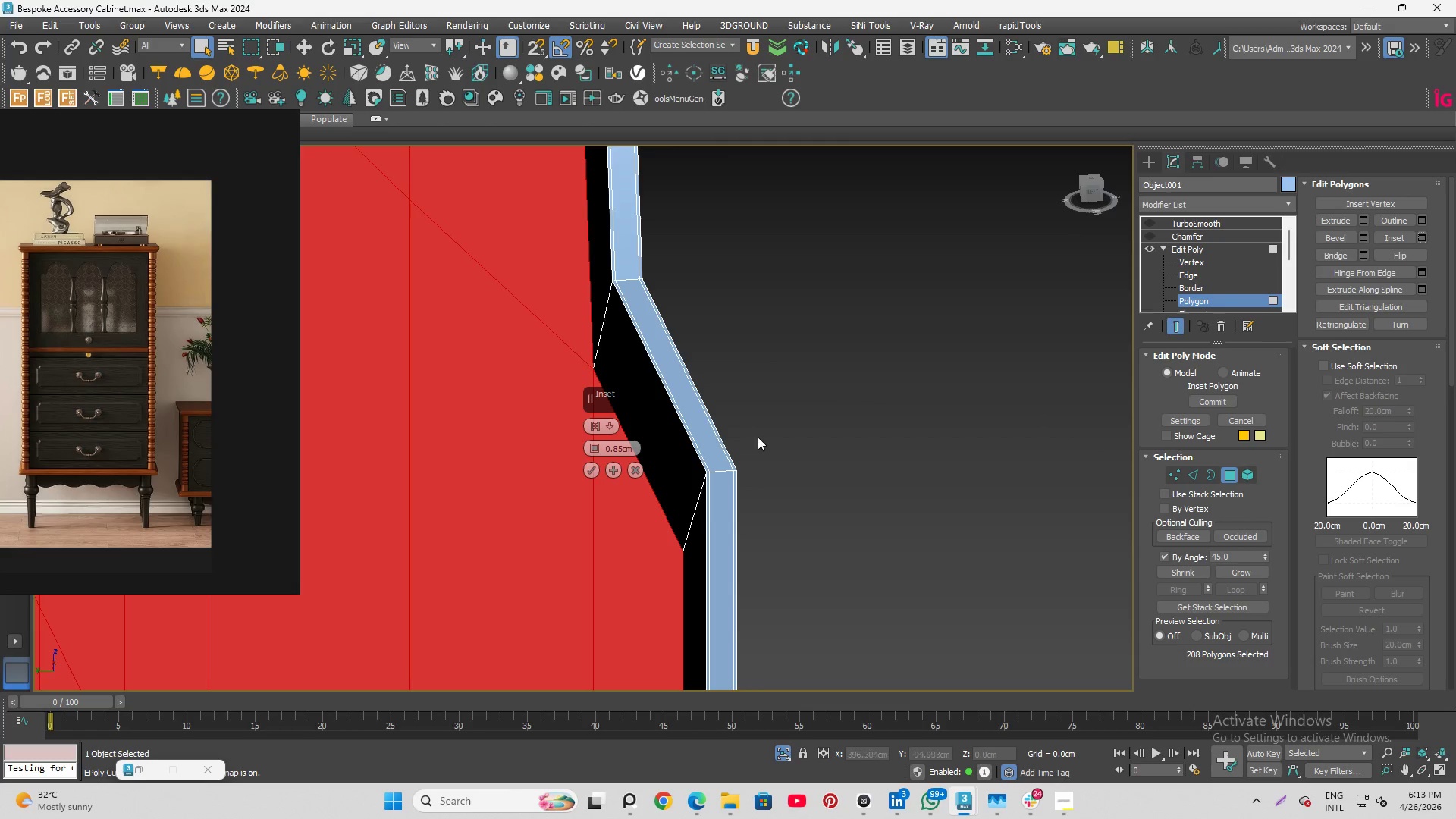 
scroll: coordinate [665, 454], scroll_direction: up, amount: 2.0
 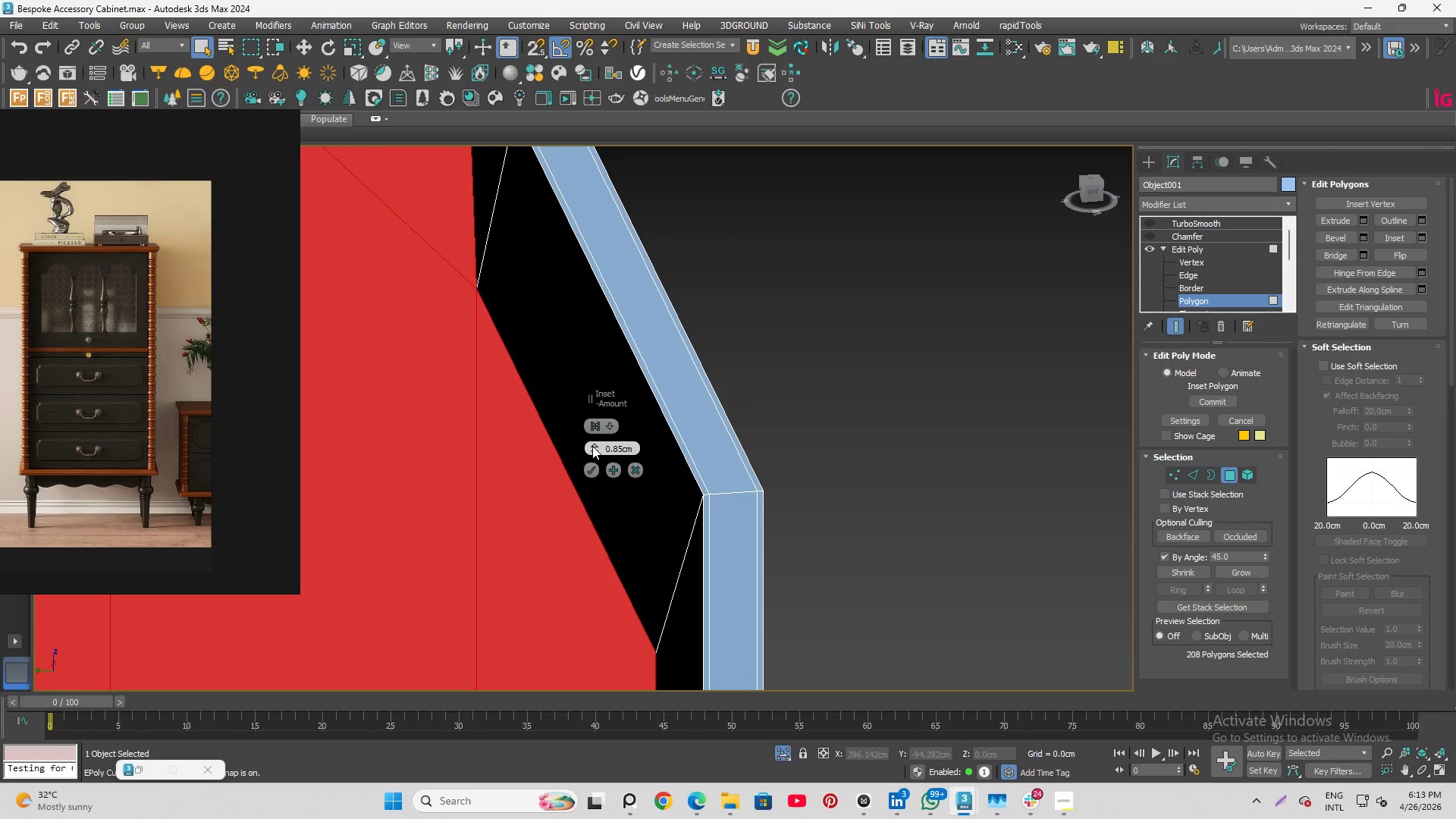 
left_click_drag(start_coordinate=[592, 446], to_coordinate=[667, 700])
 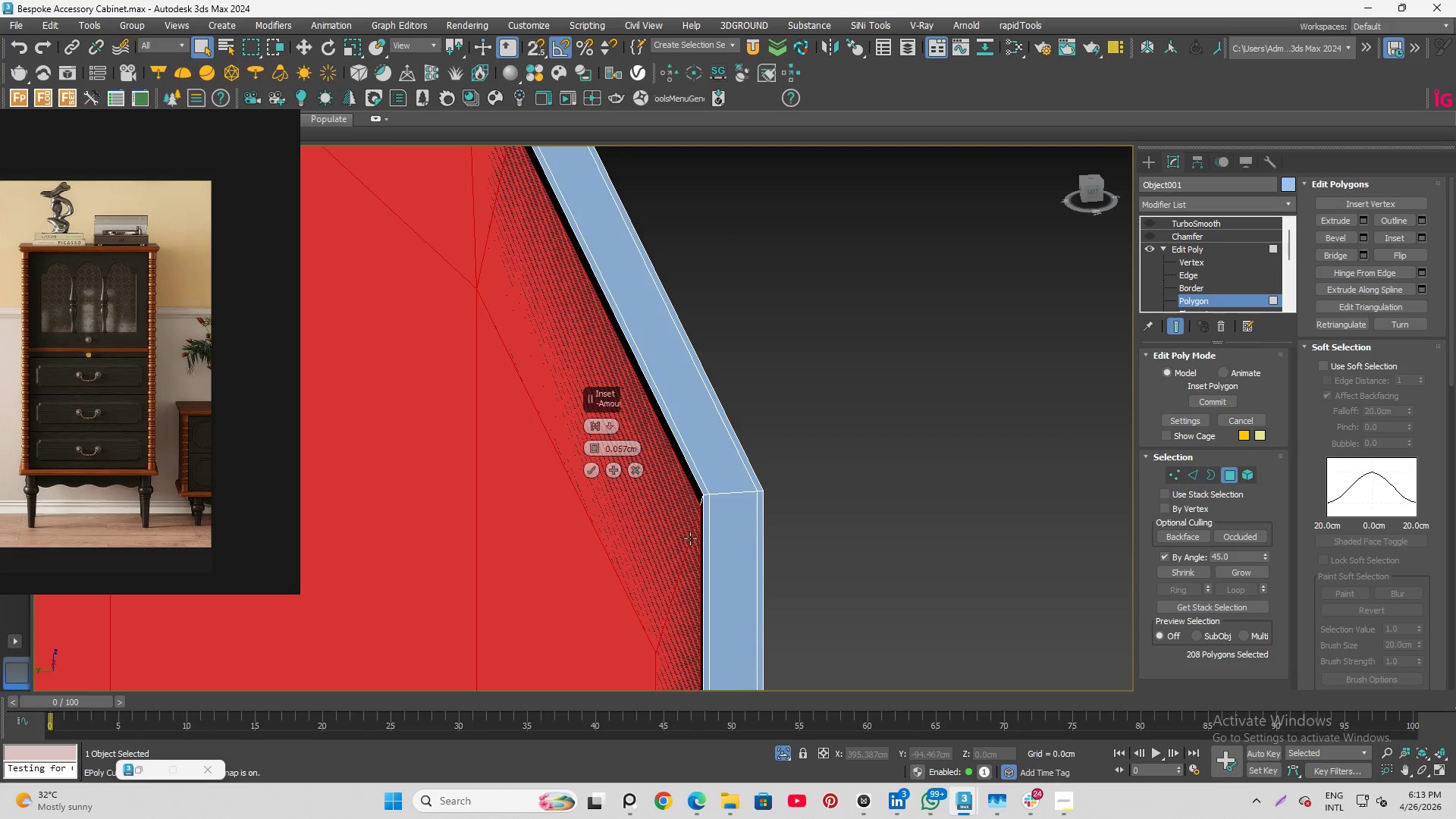 
hold_key(key=AltLeft, duration=0.95)
 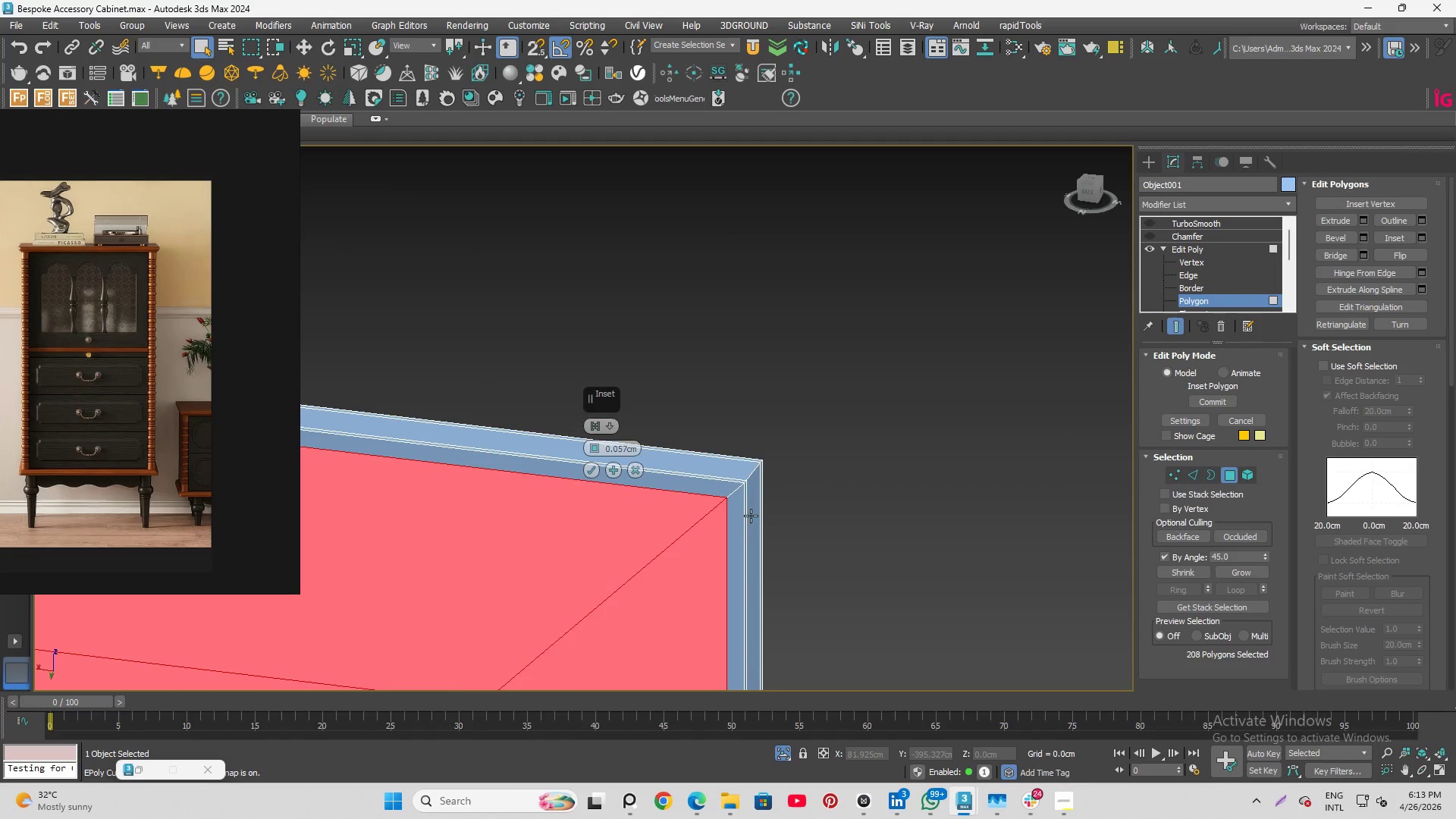 
scroll: coordinate [751, 516], scroll_direction: up, amount: 2.0
 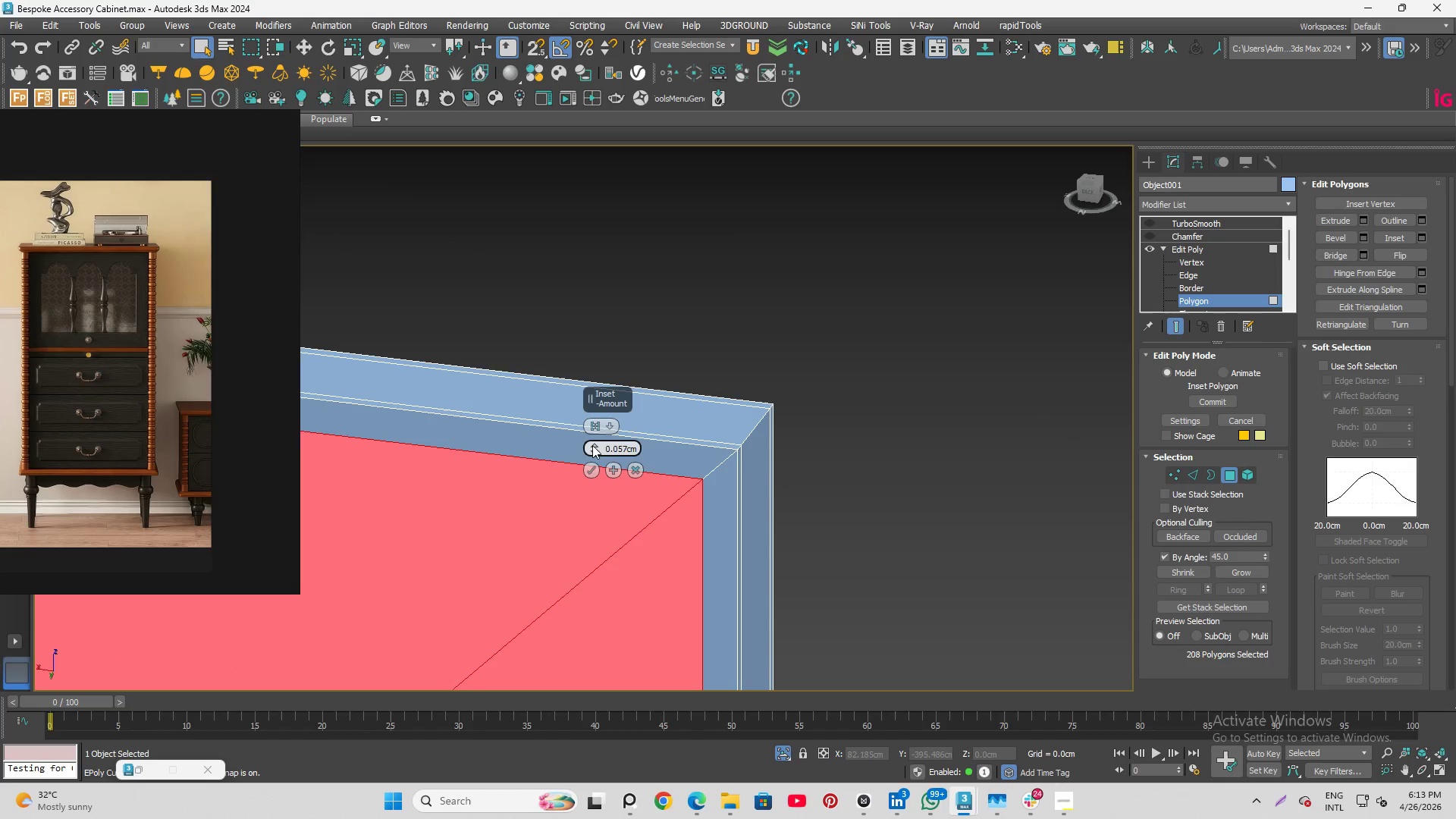 
left_click_drag(start_coordinate=[593, 445], to_coordinate=[601, 475])
 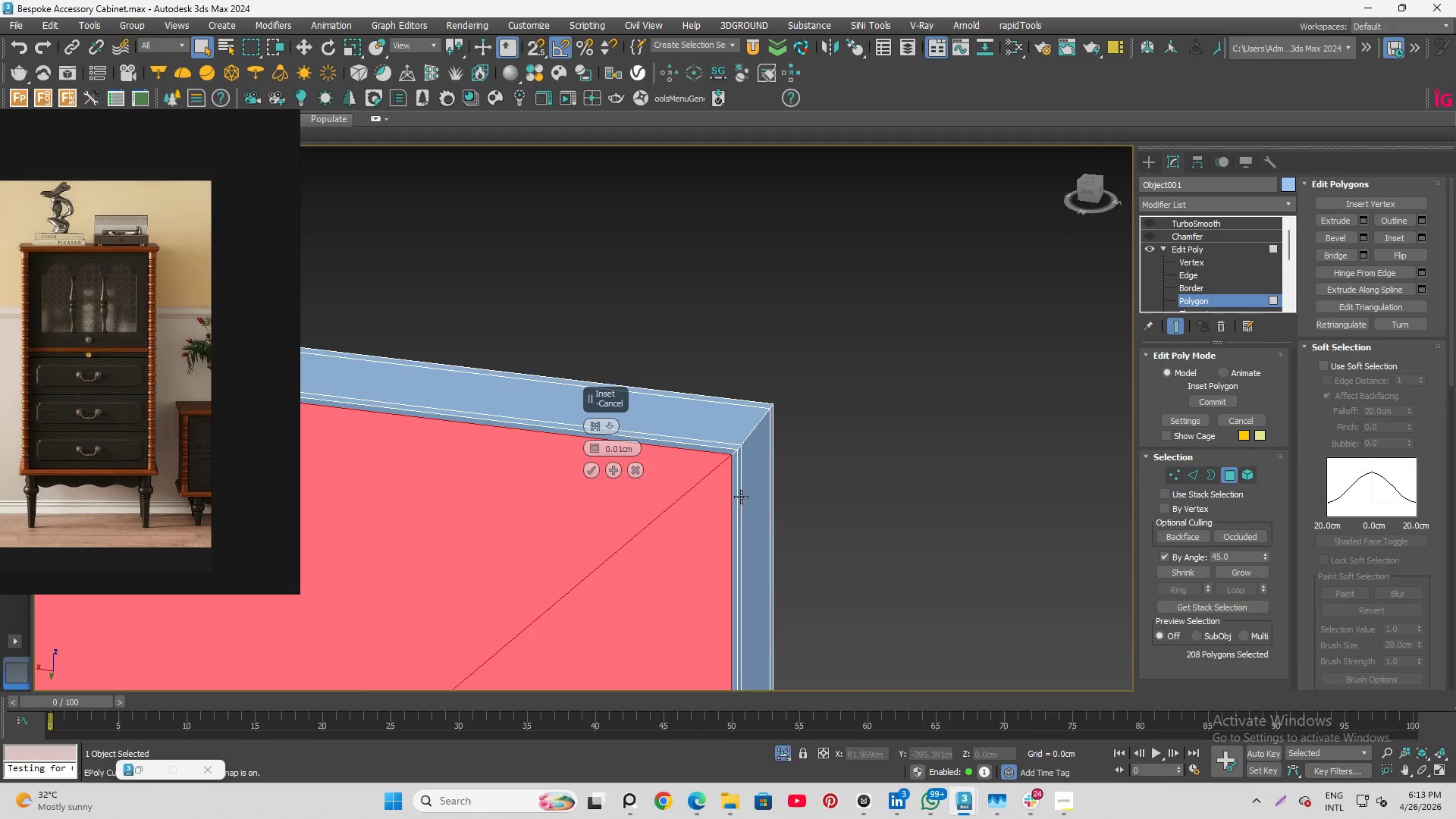 
scroll: coordinate [751, 457], scroll_direction: up, amount: 4.0
 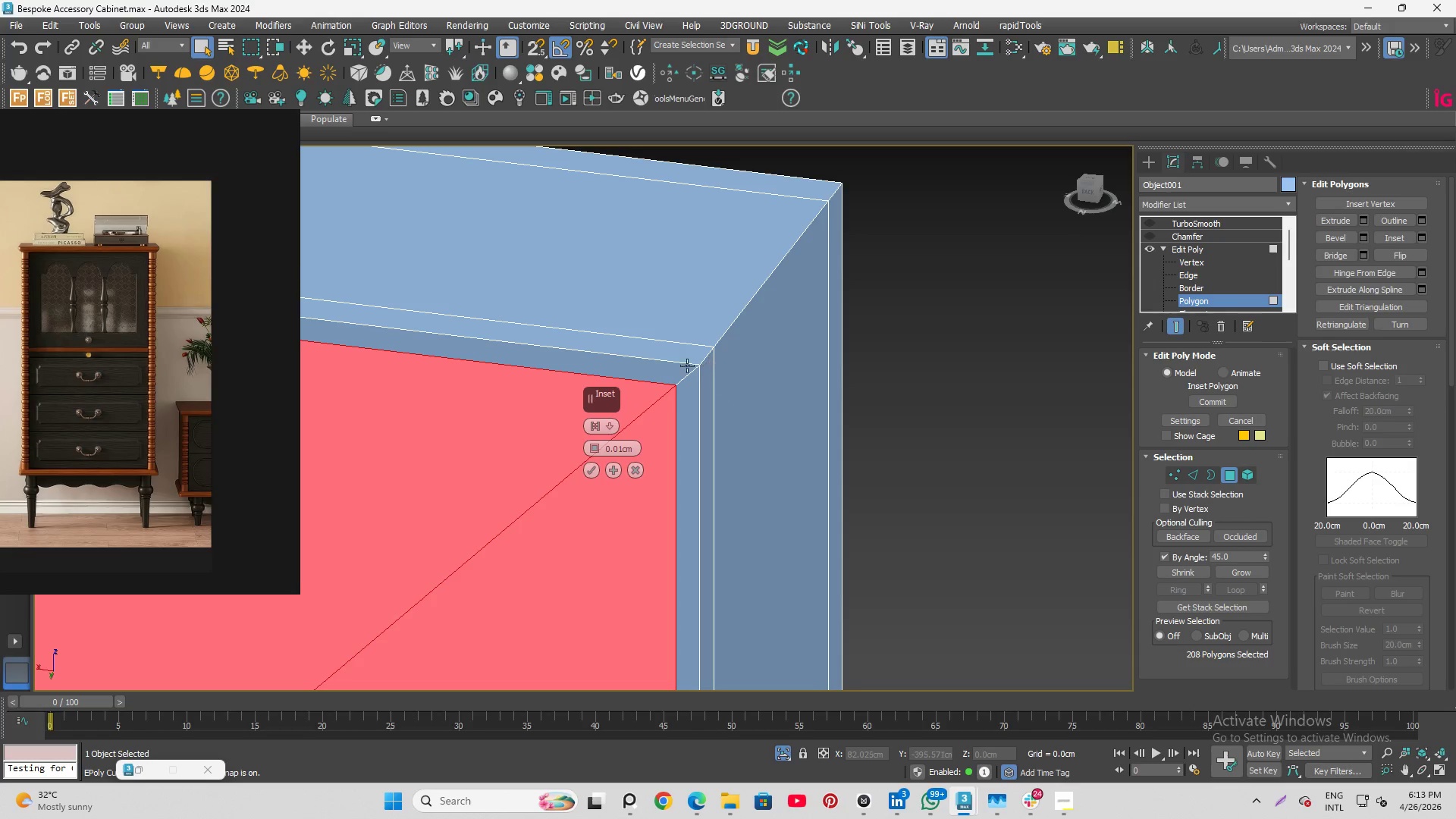 
hold_key(key=AltLeft, duration=1.58)
 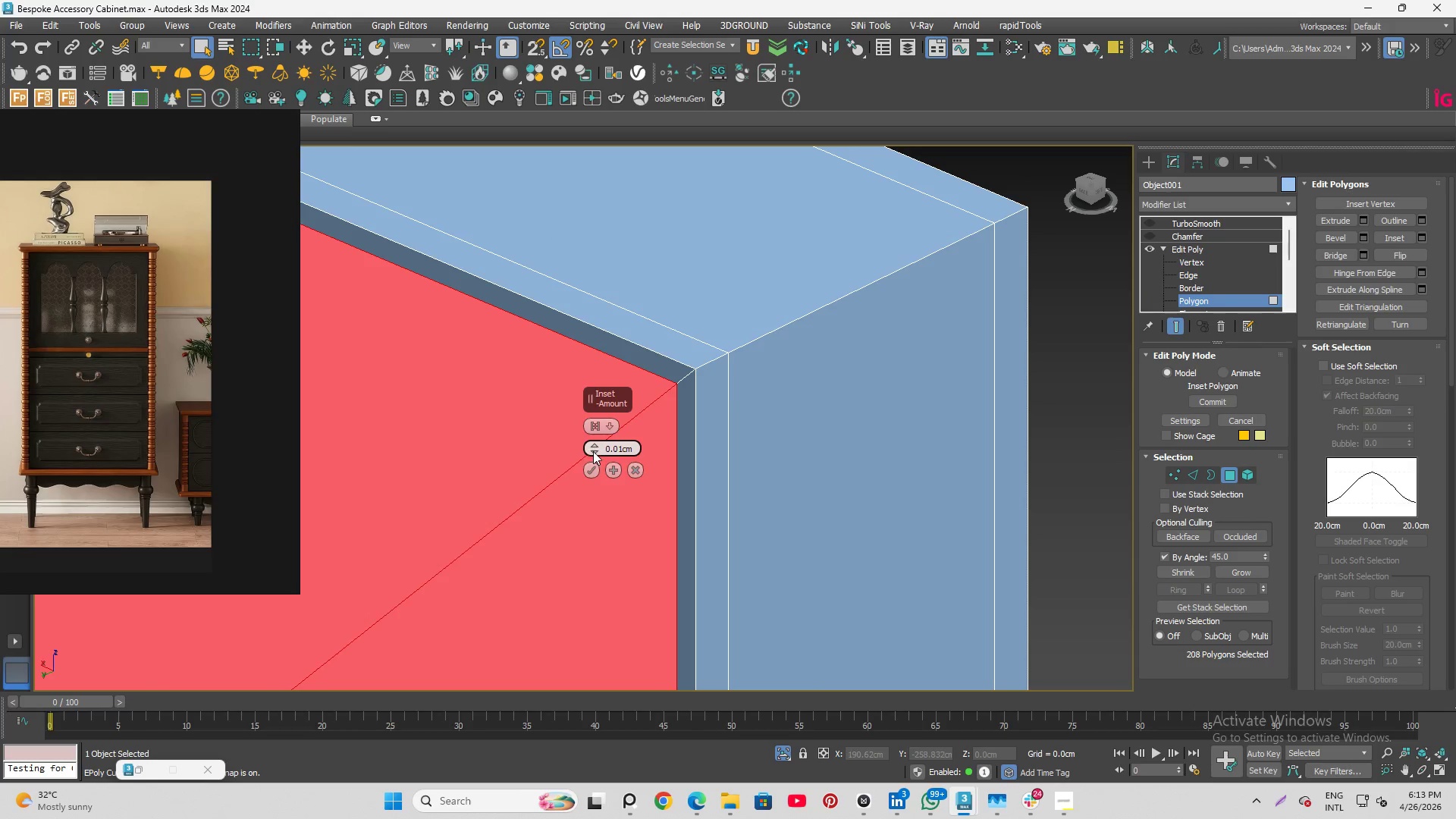 
left_click_drag(start_coordinate=[595, 444], to_coordinate=[597, 425])
 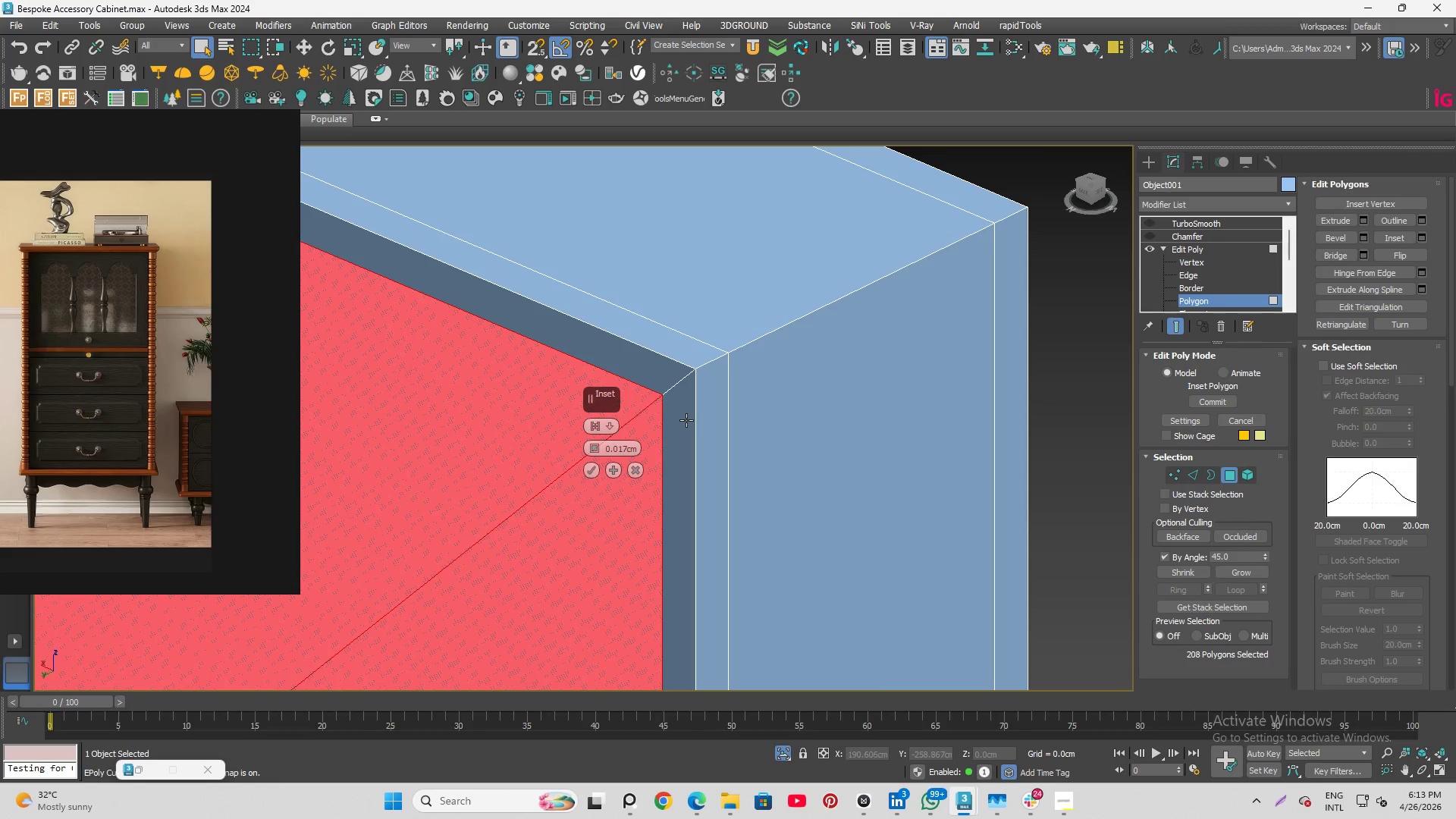 
hold_key(key=AltLeft, duration=5.25)
 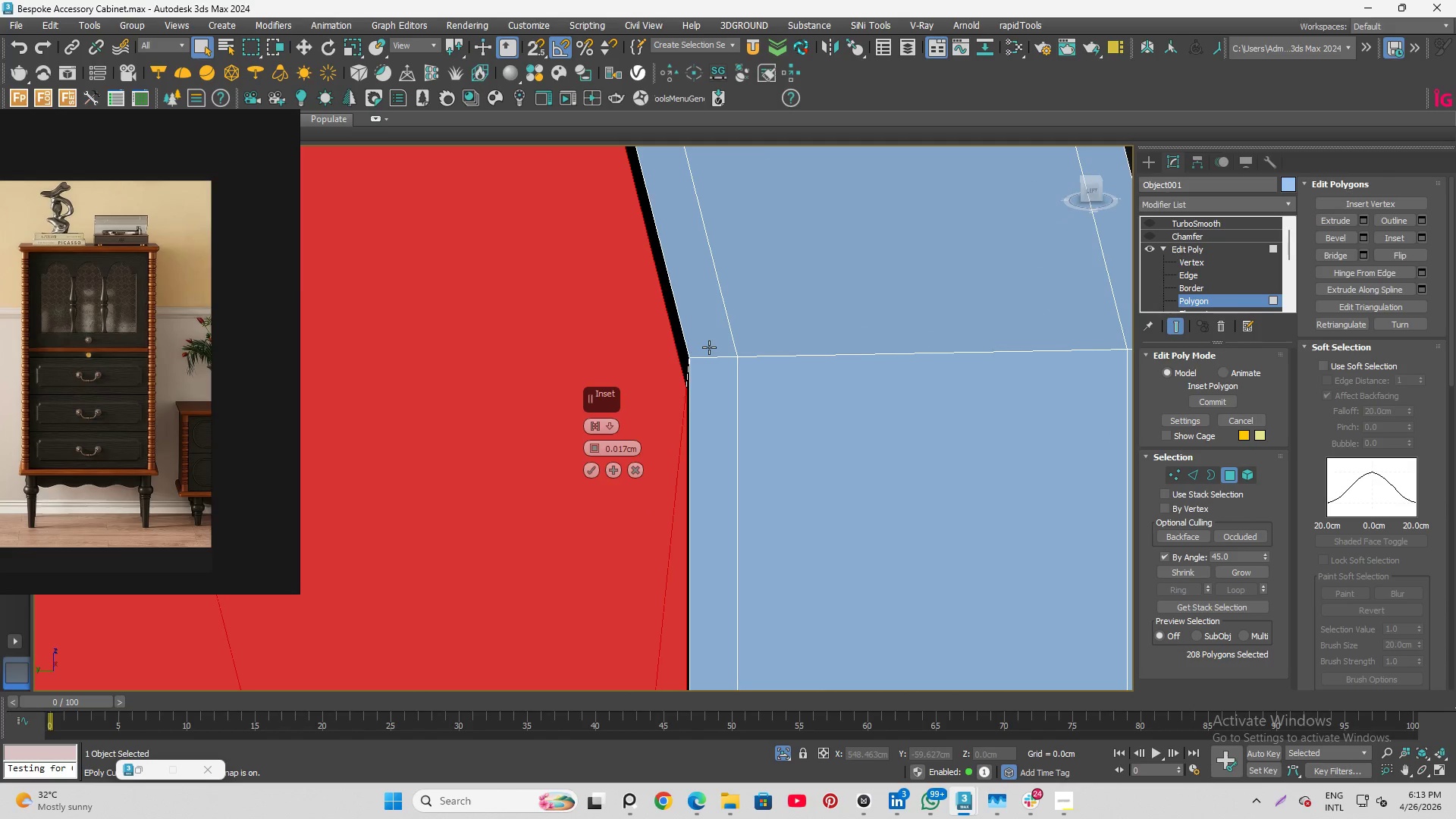 
hold_key(key=AltLeft, duration=1.72)
 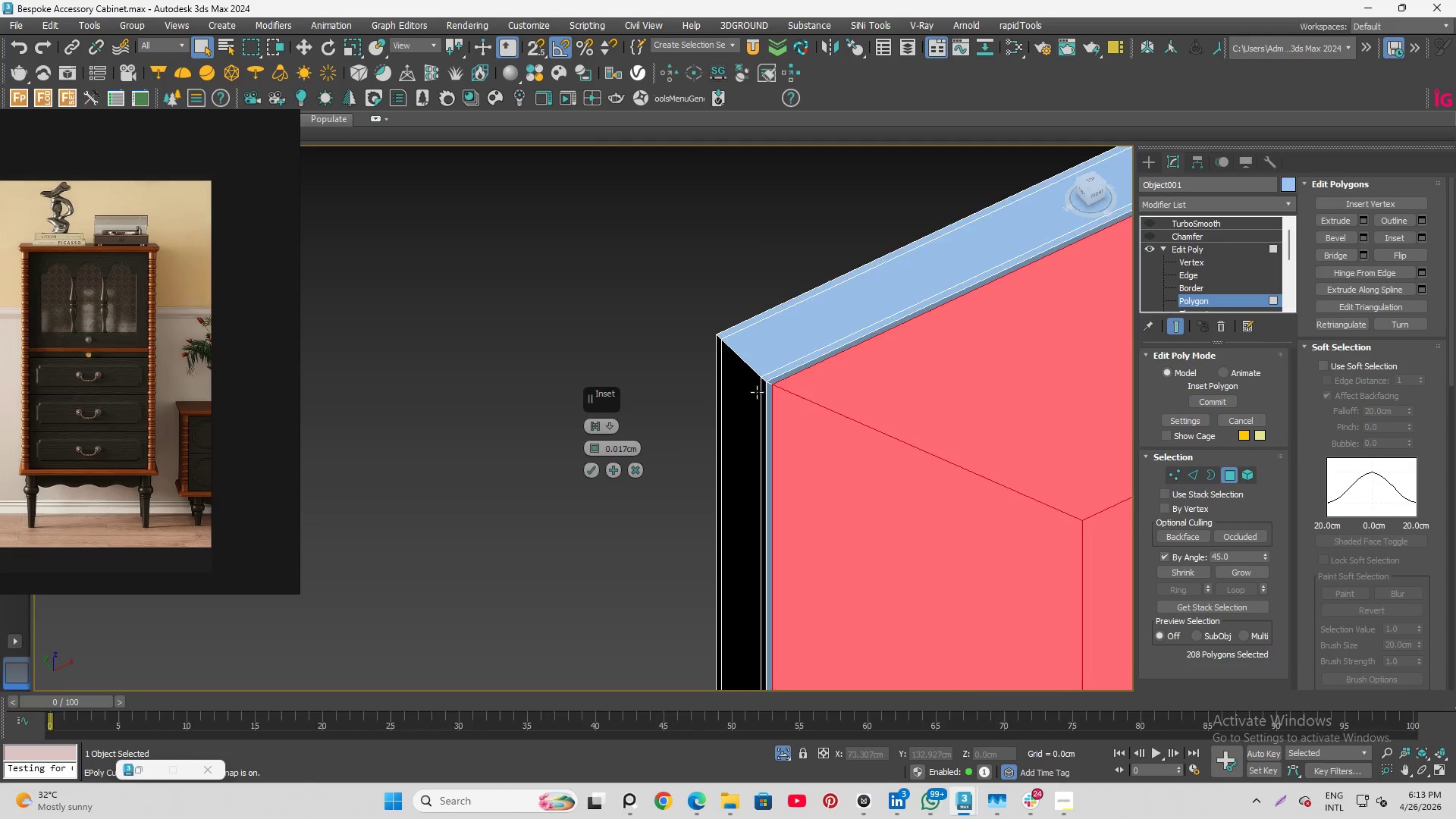 
scroll: coordinate [695, 359], scroll_direction: down, amount: 5.0
 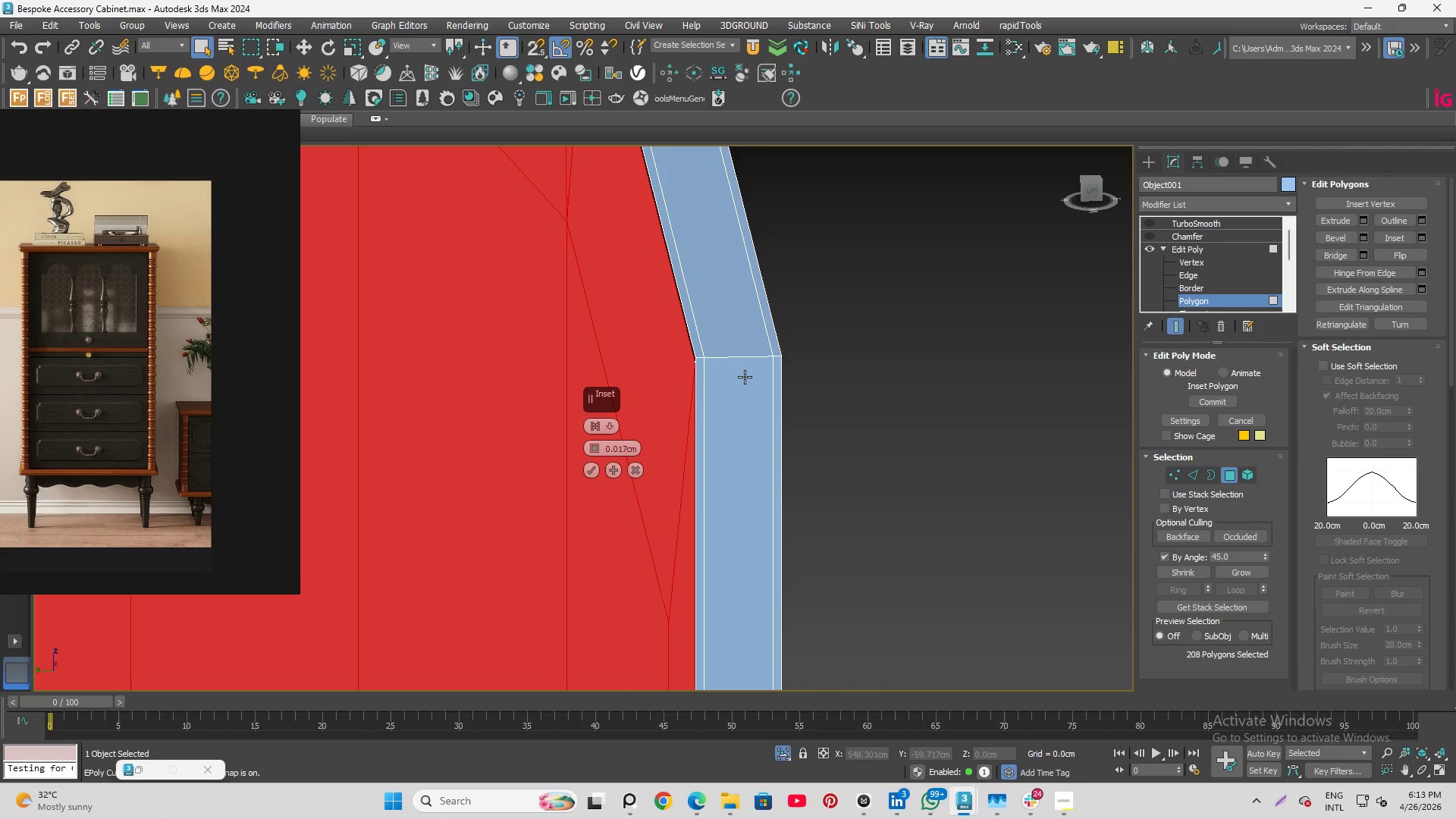 
hold_key(key=AltLeft, duration=3.84)
 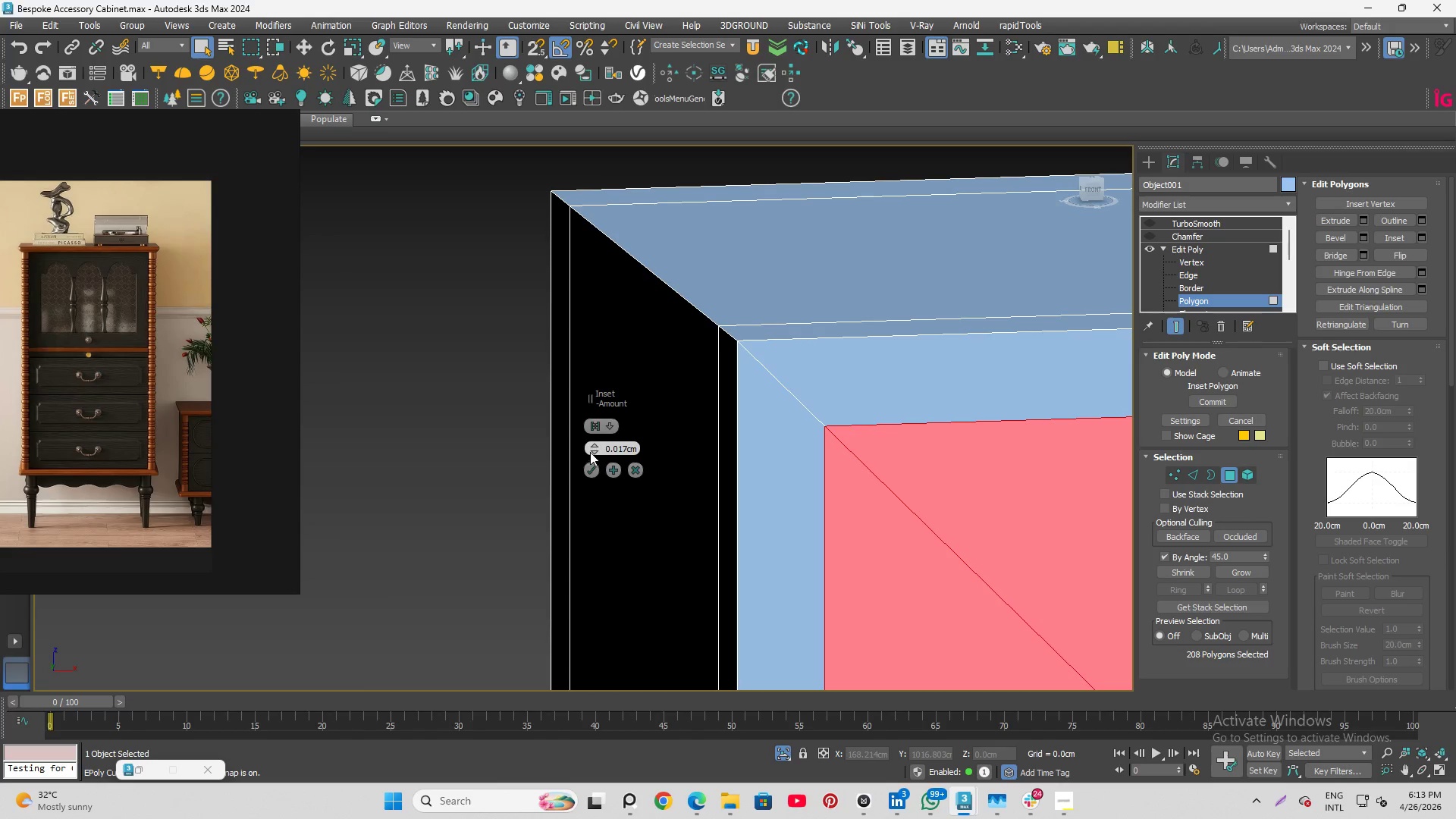 
scroll: coordinate [811, 346], scroll_direction: up, amount: 7.0
 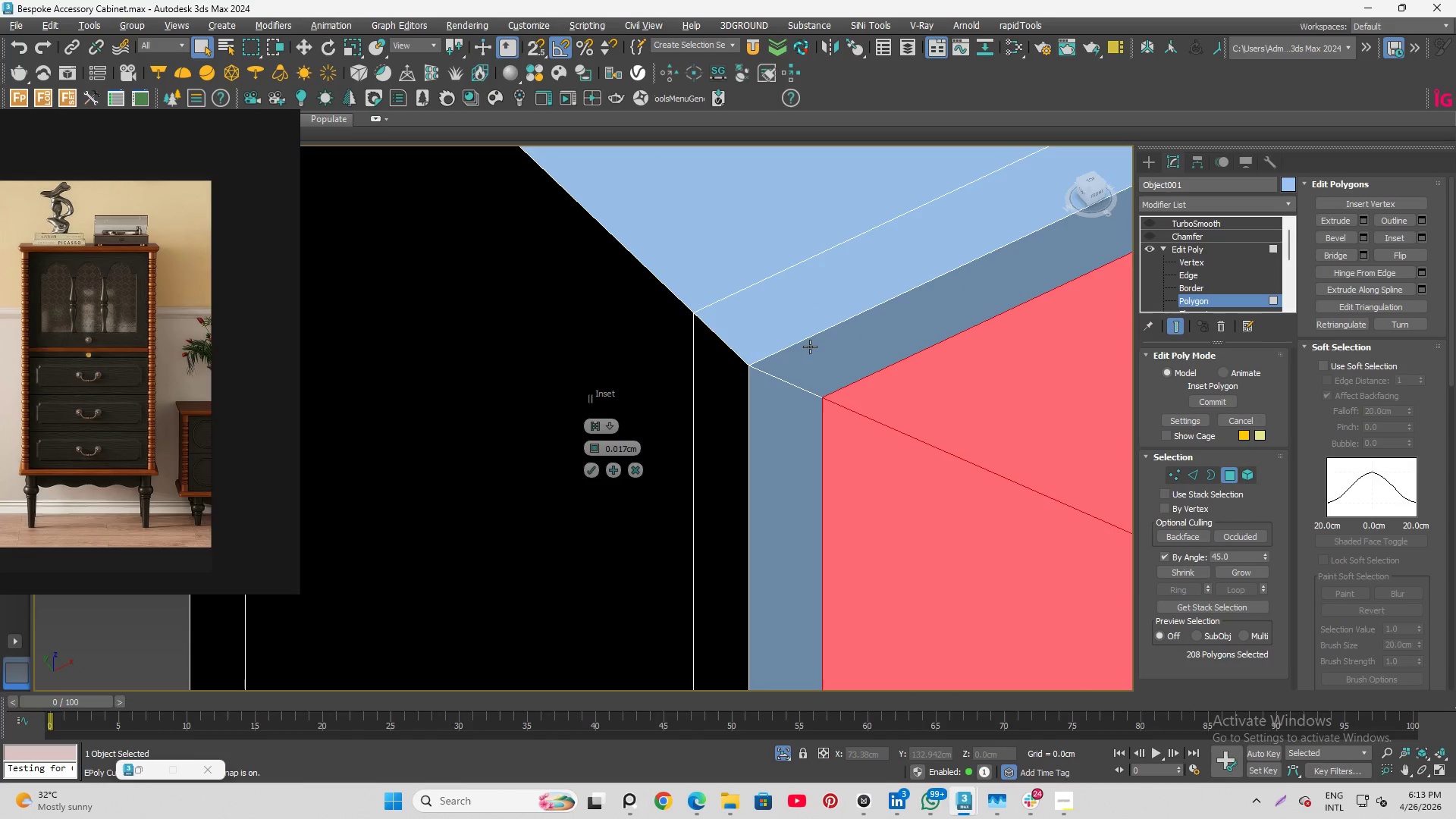 
left_click([589, 447])
 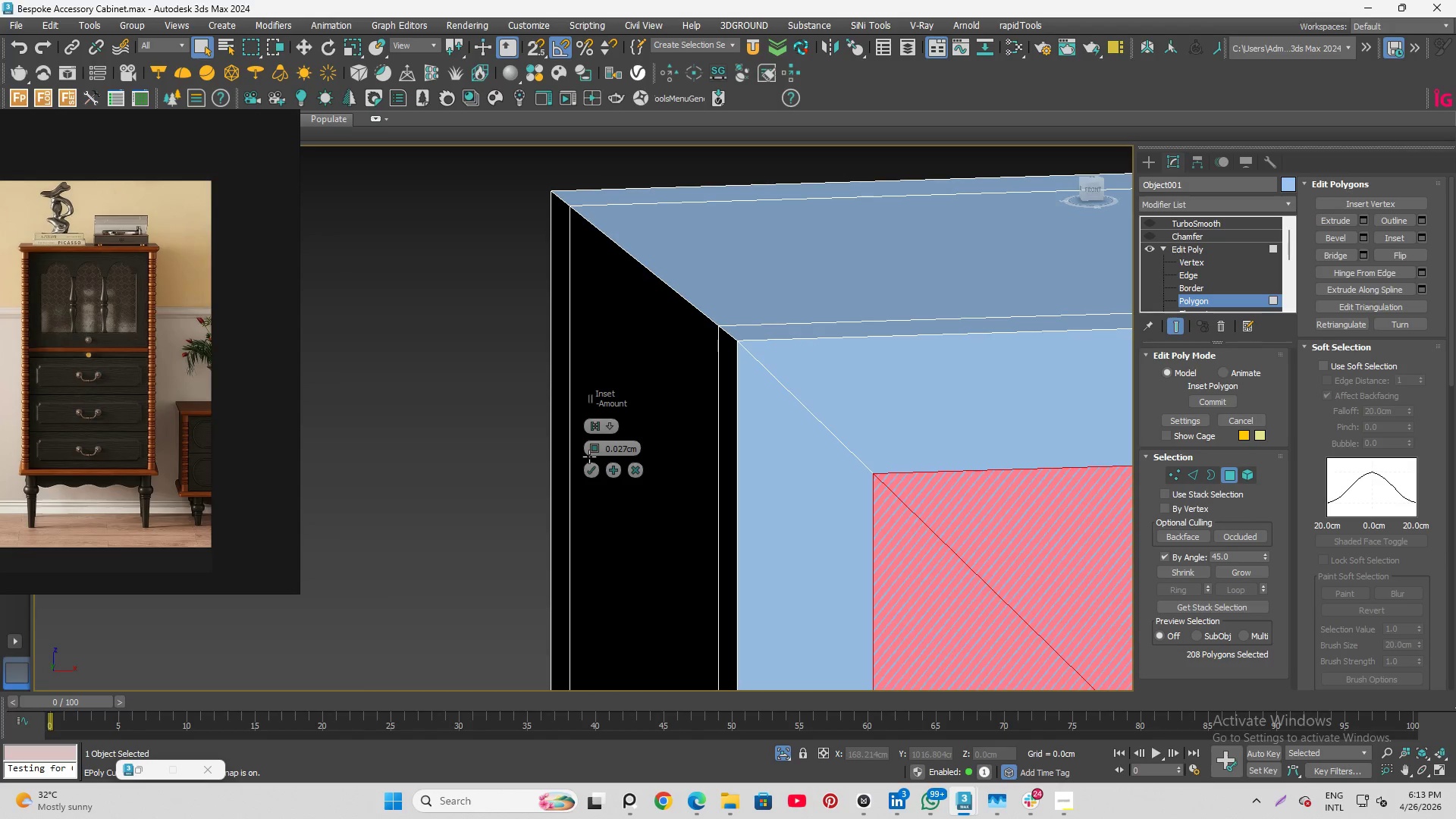 
left_click([592, 451])
 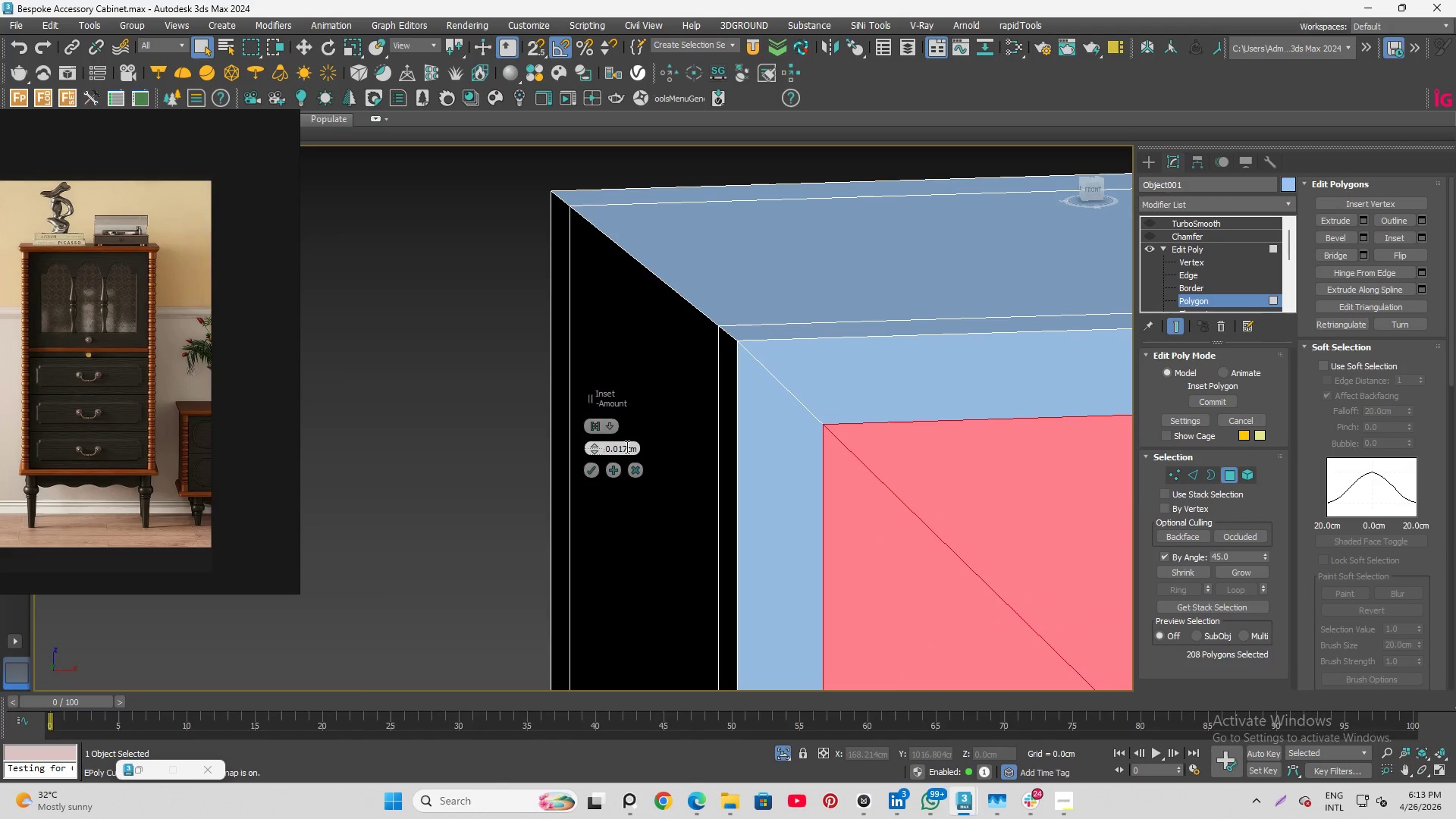 
left_click_drag(start_coordinate=[626, 447], to_coordinate=[623, 450])
 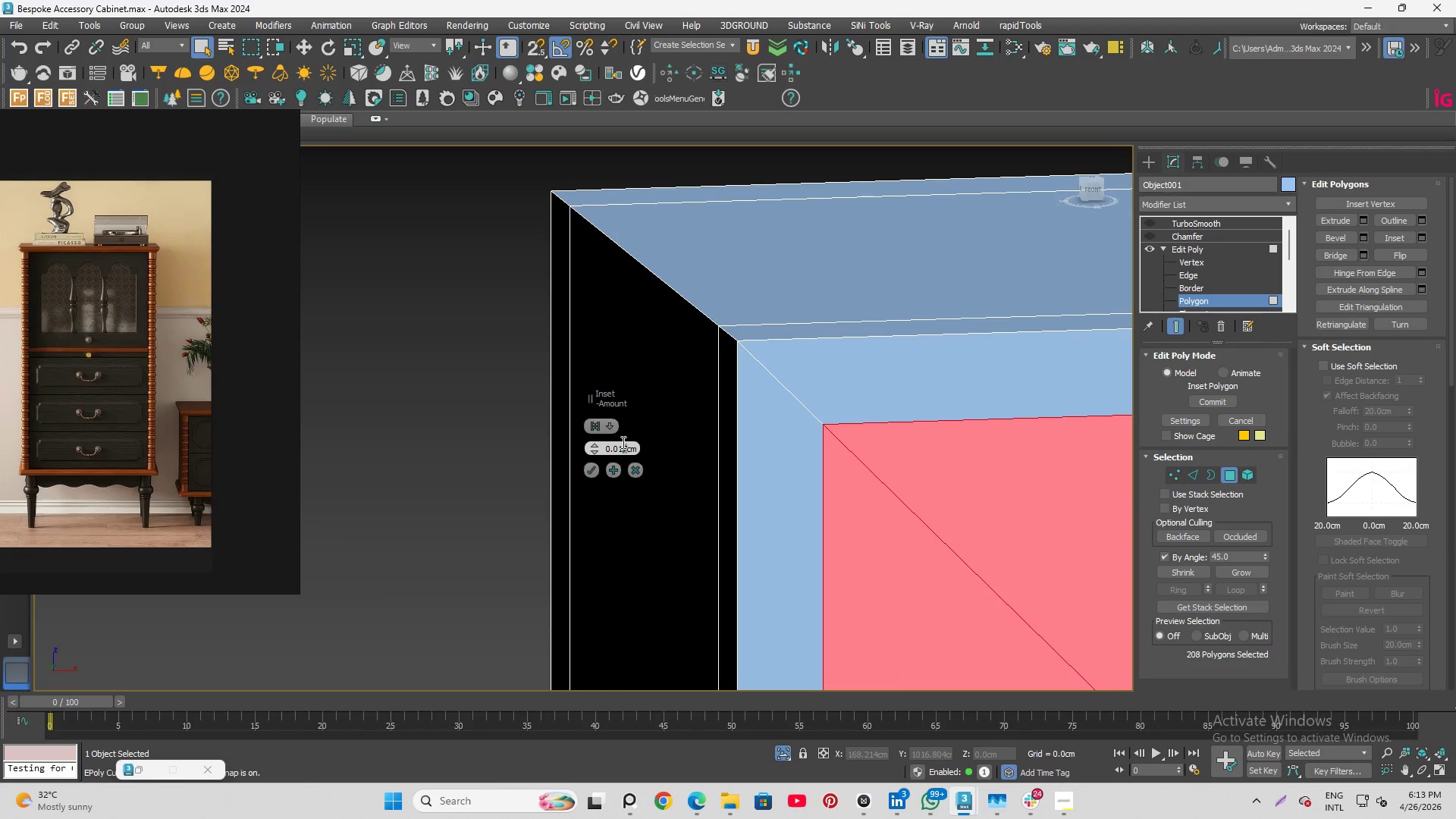 
type(85)
 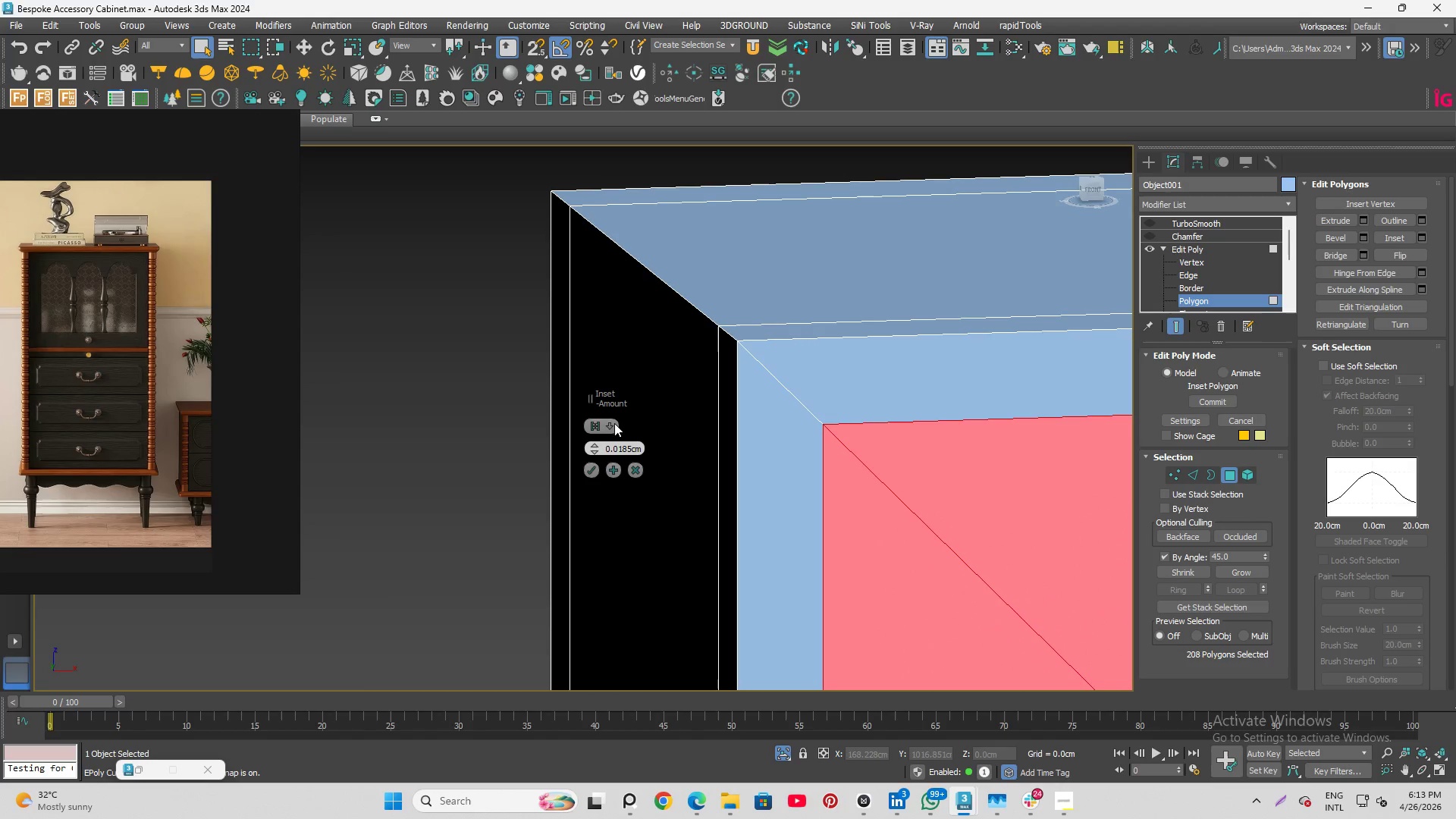 
key(Enter)
 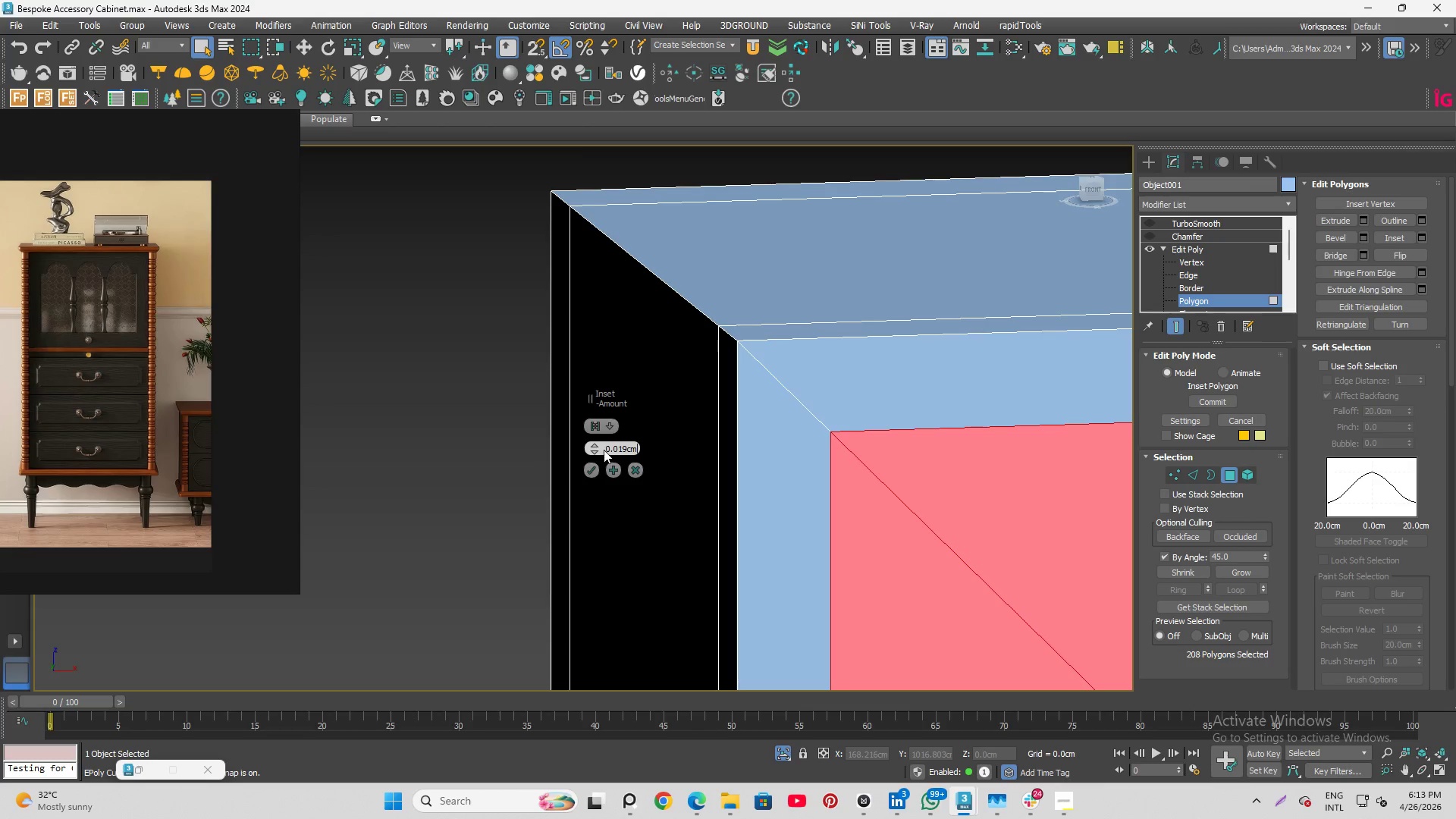 
left_click([597, 447])
 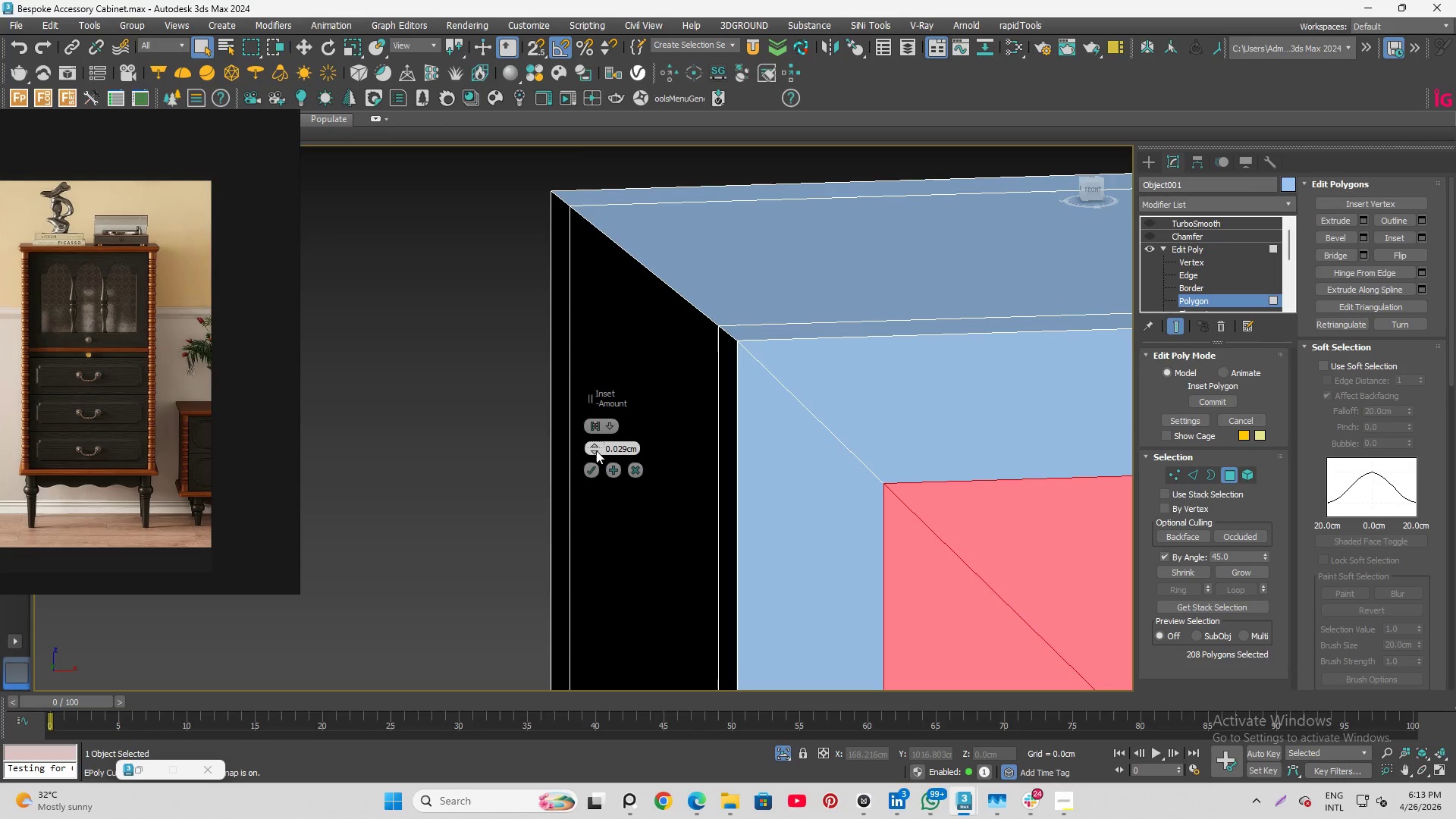 
left_click([595, 452])
 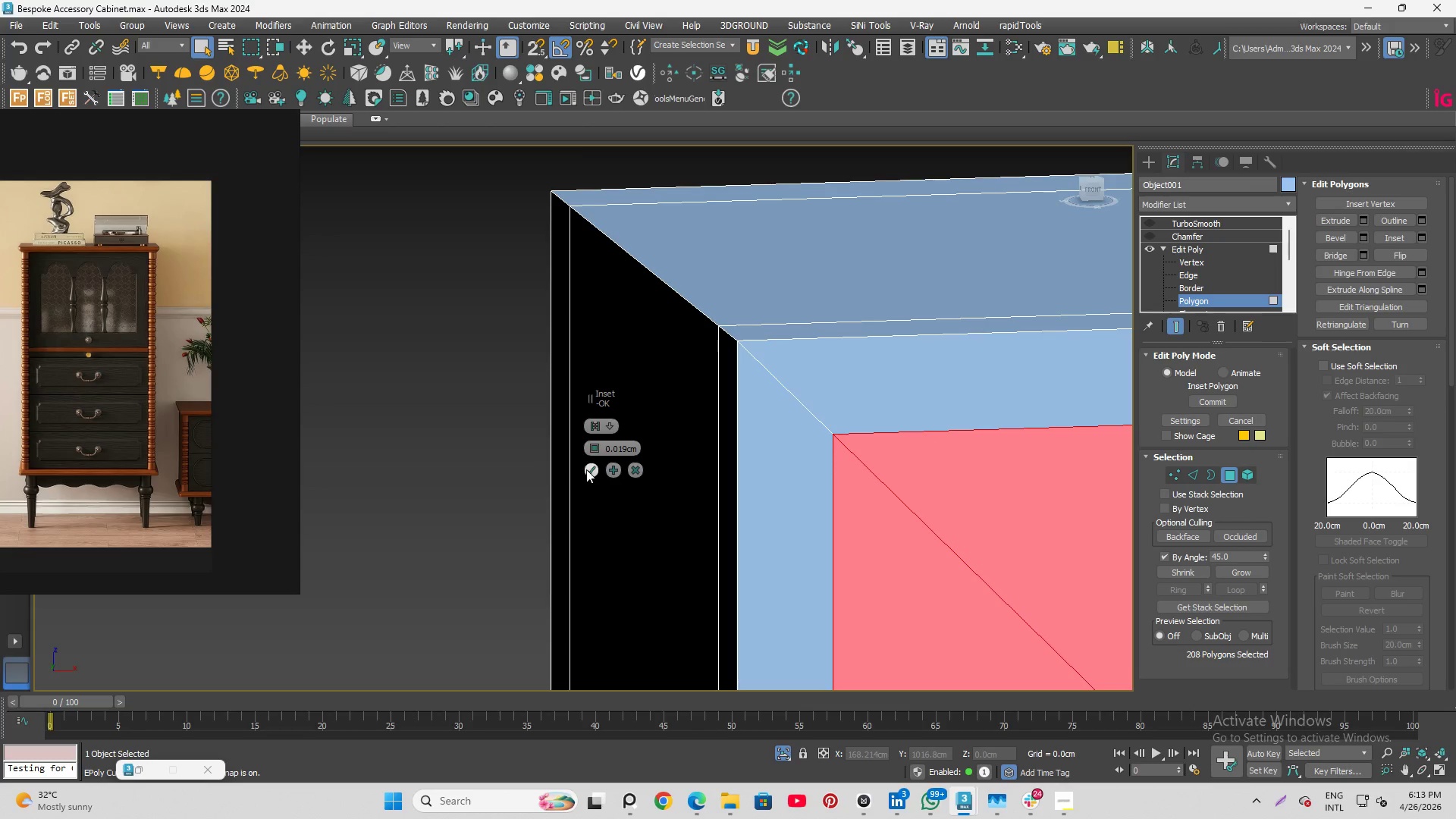 
left_click([594, 466])
 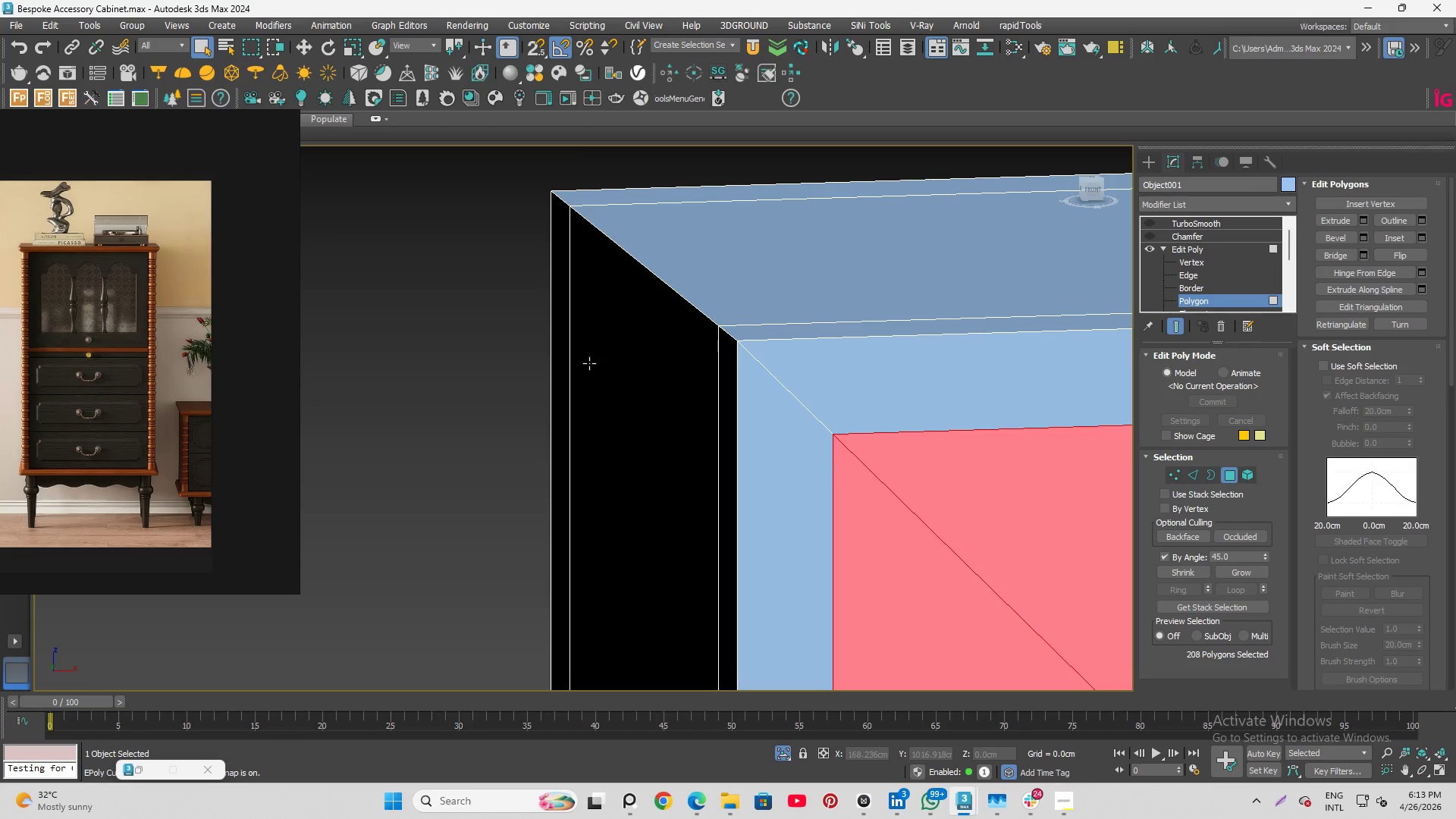 
scroll: coordinate [601, 345], scroll_direction: down, amount: 15.0
 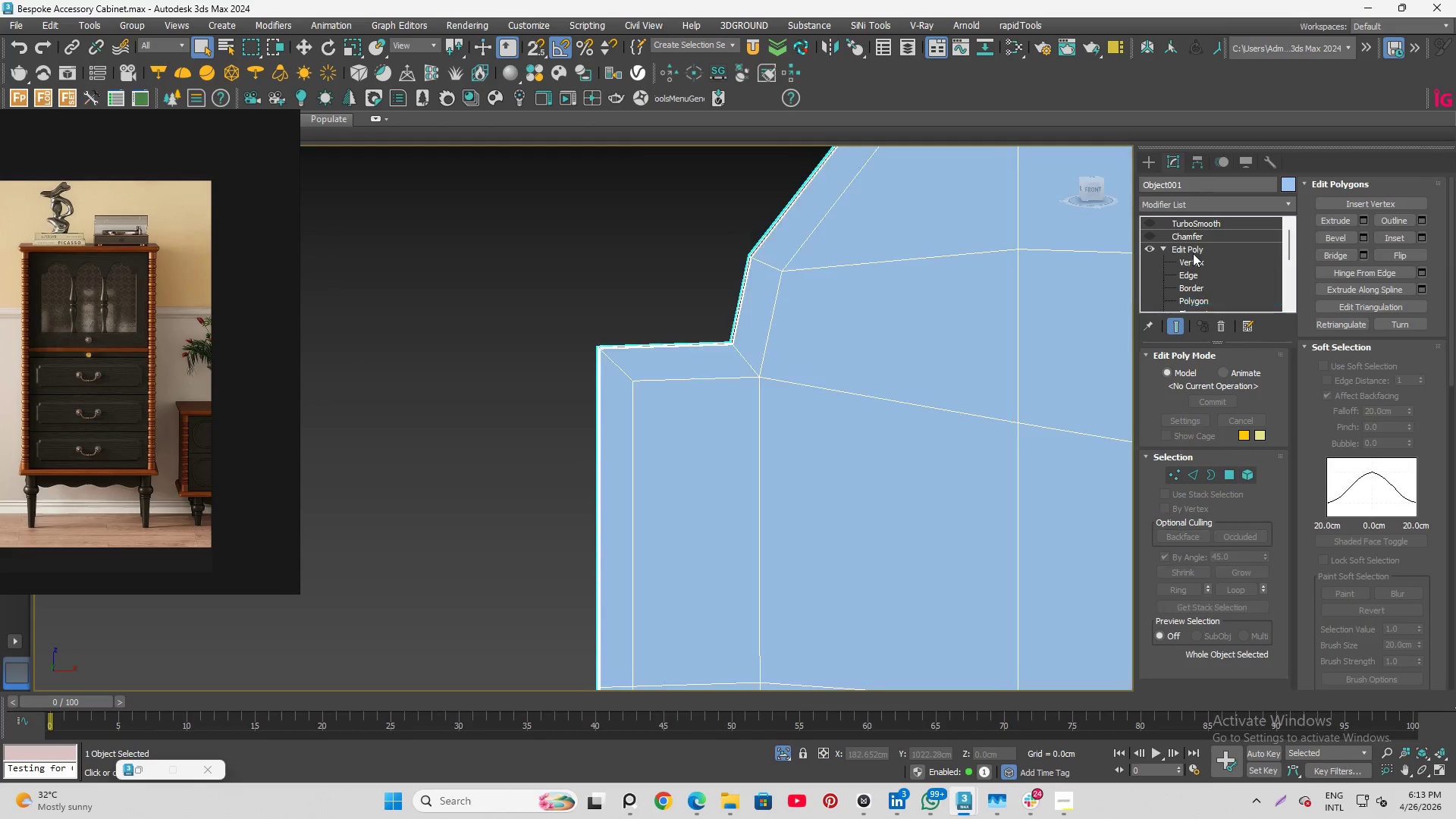 
left_click([1190, 218])
 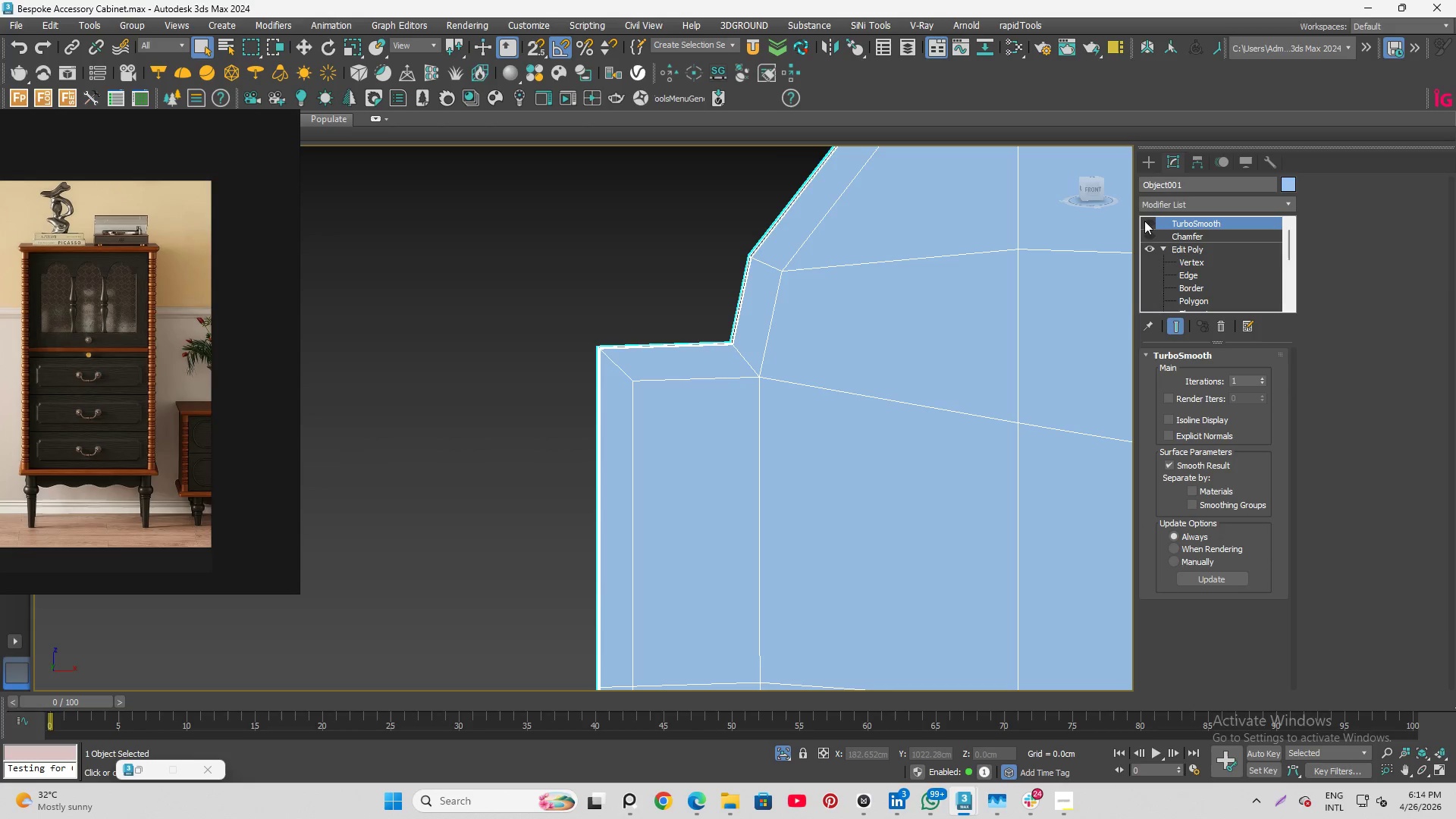 
left_click([1150, 221])
 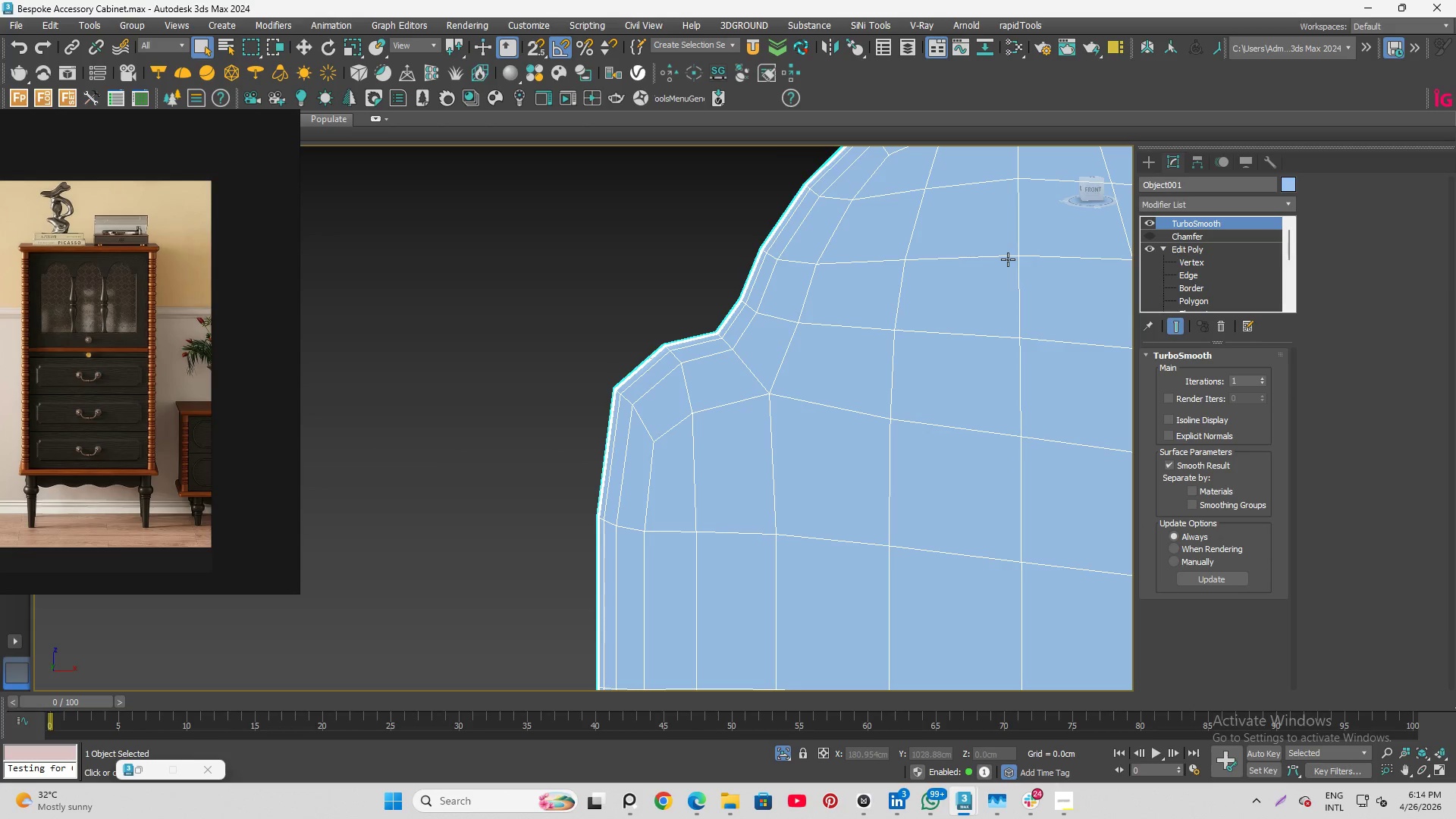 
key(F4)
 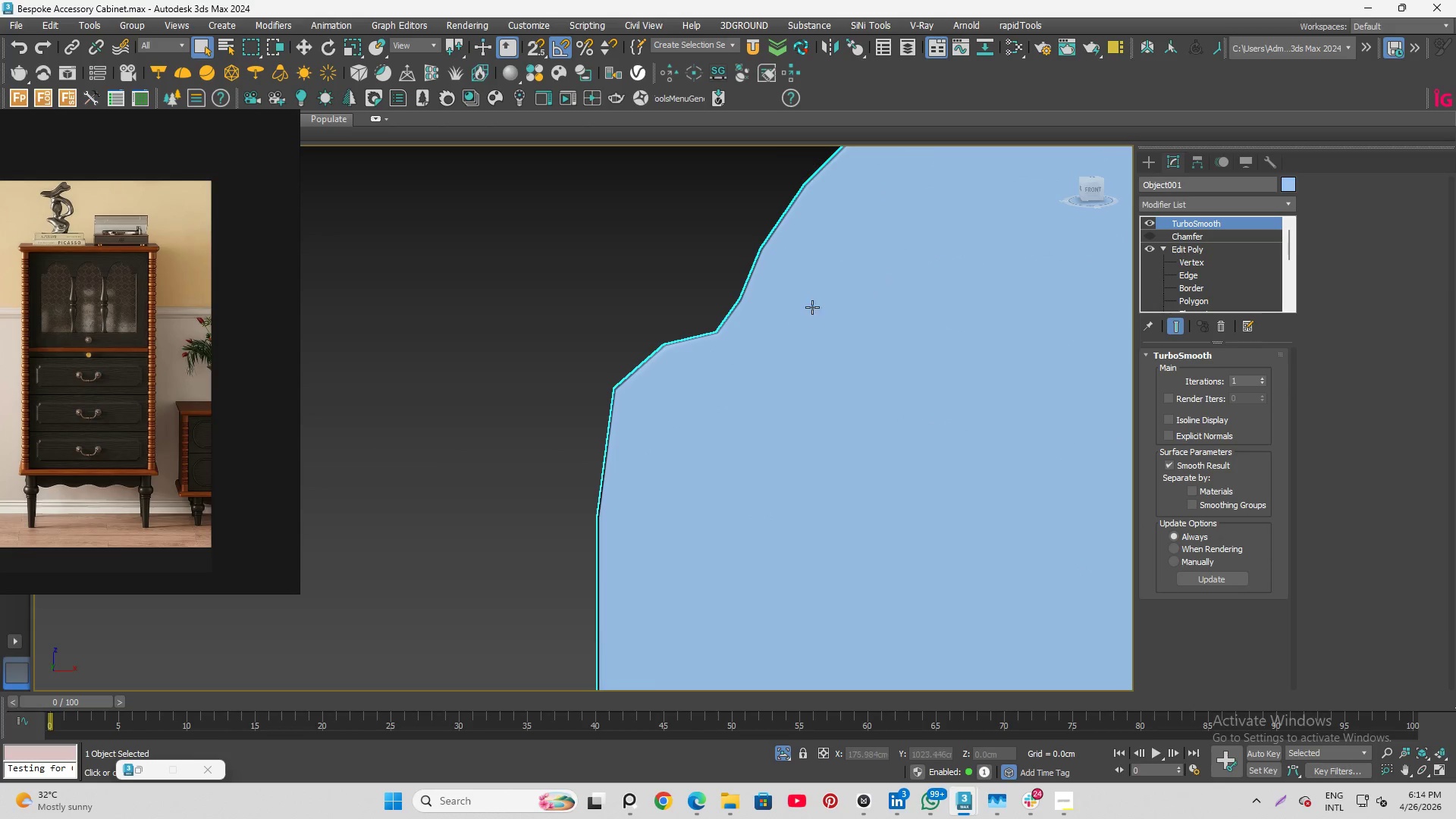 
scroll: coordinate [632, 413], scroll_direction: down, amount: 6.0
 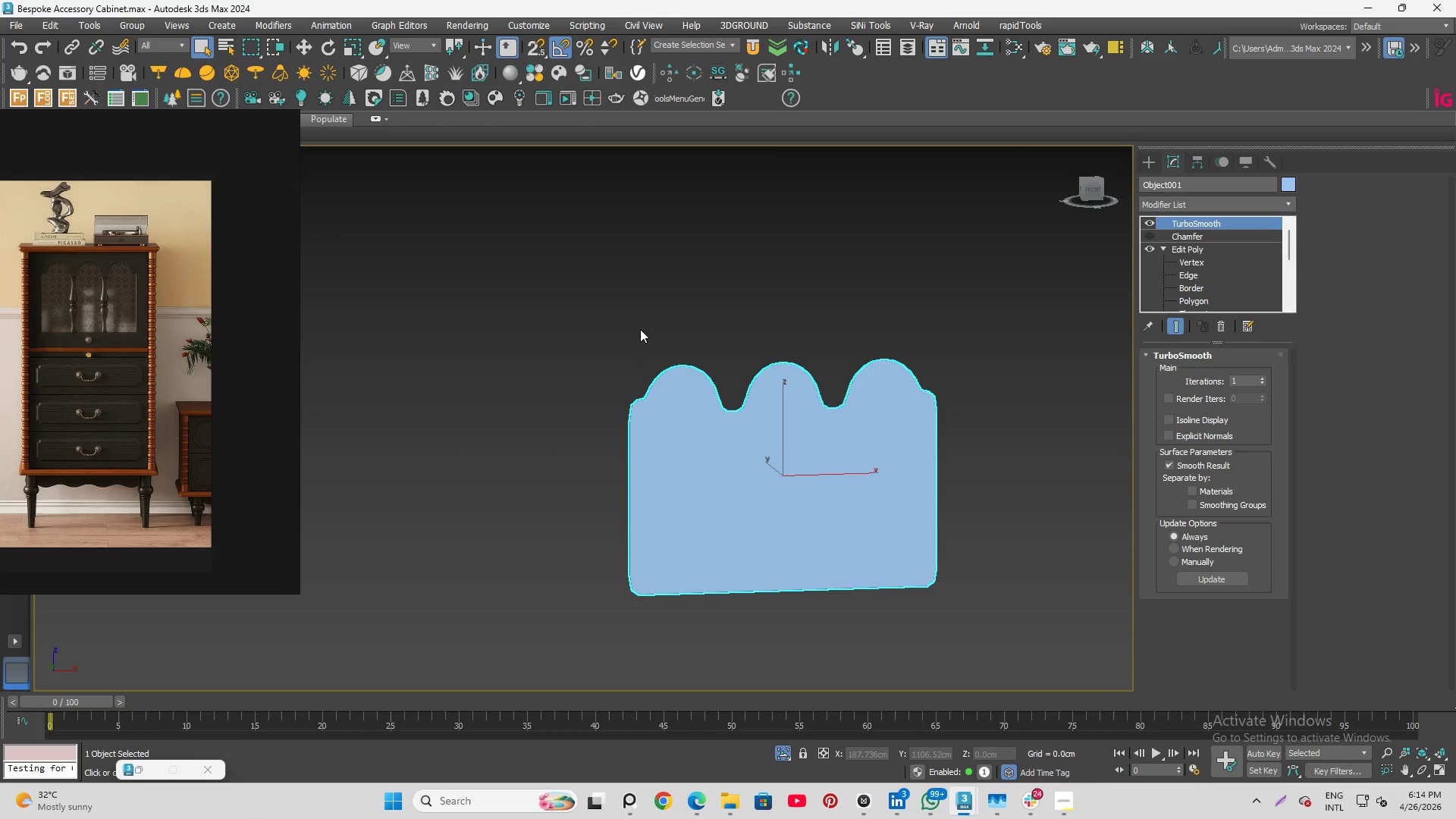 
key(F4)
 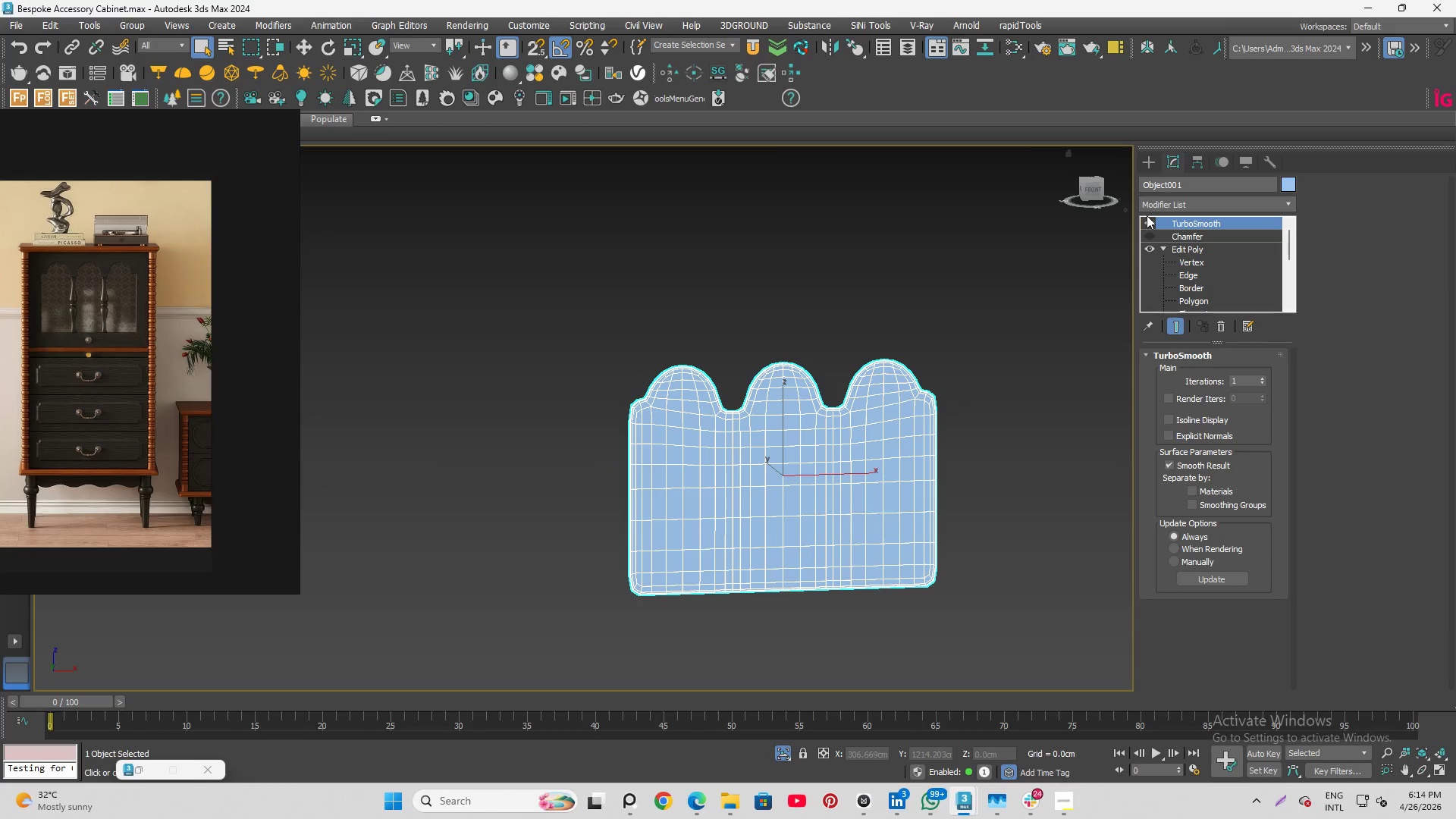 
left_click([1149, 217])
 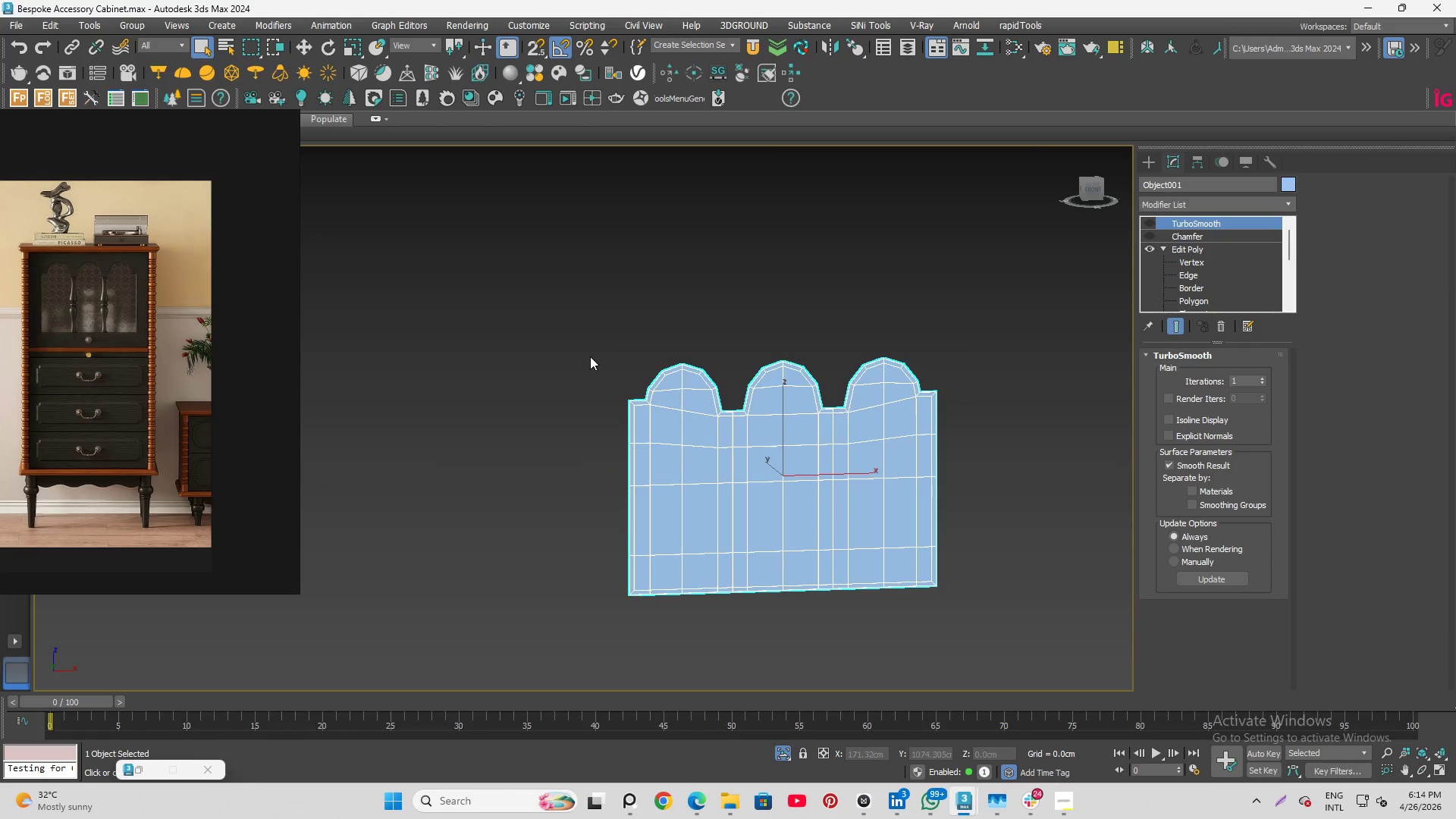 
scroll: coordinate [546, 314], scroll_direction: up, amount: 9.0
 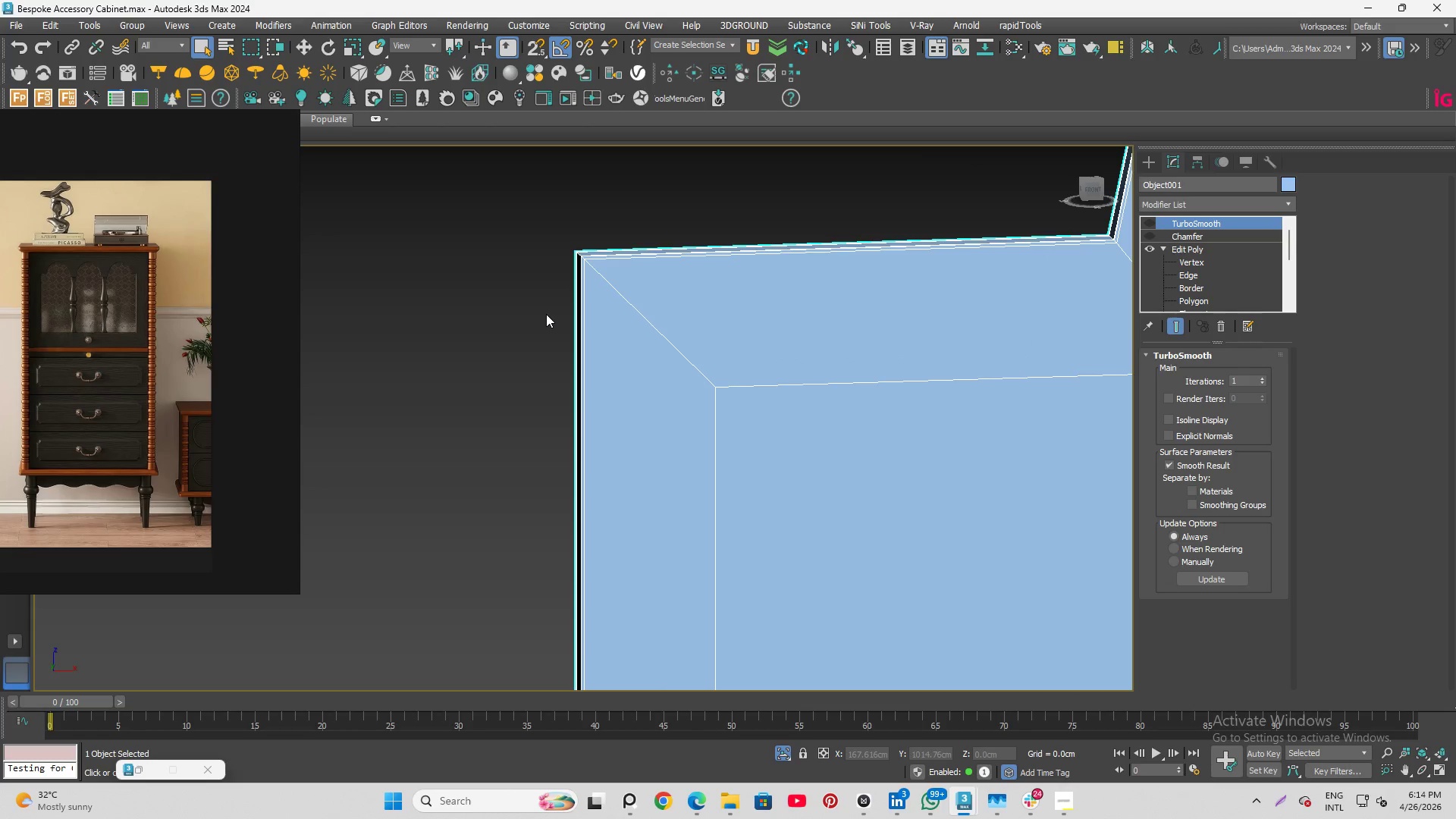 
scroll: coordinate [619, 228], scroll_direction: down, amount: 6.0
 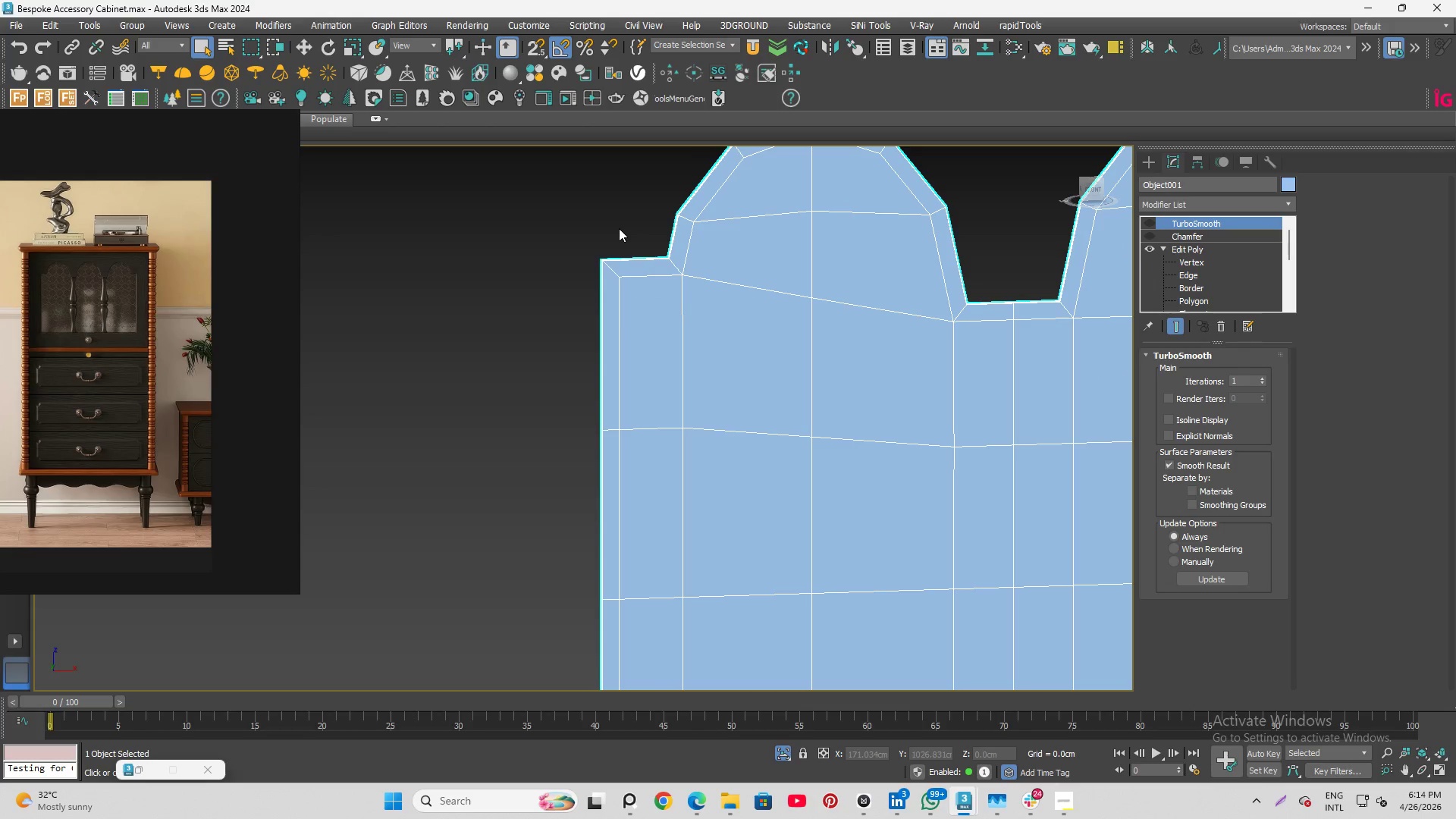 
scroll: coordinate [624, 308], scroll_direction: up, amount: 11.0
 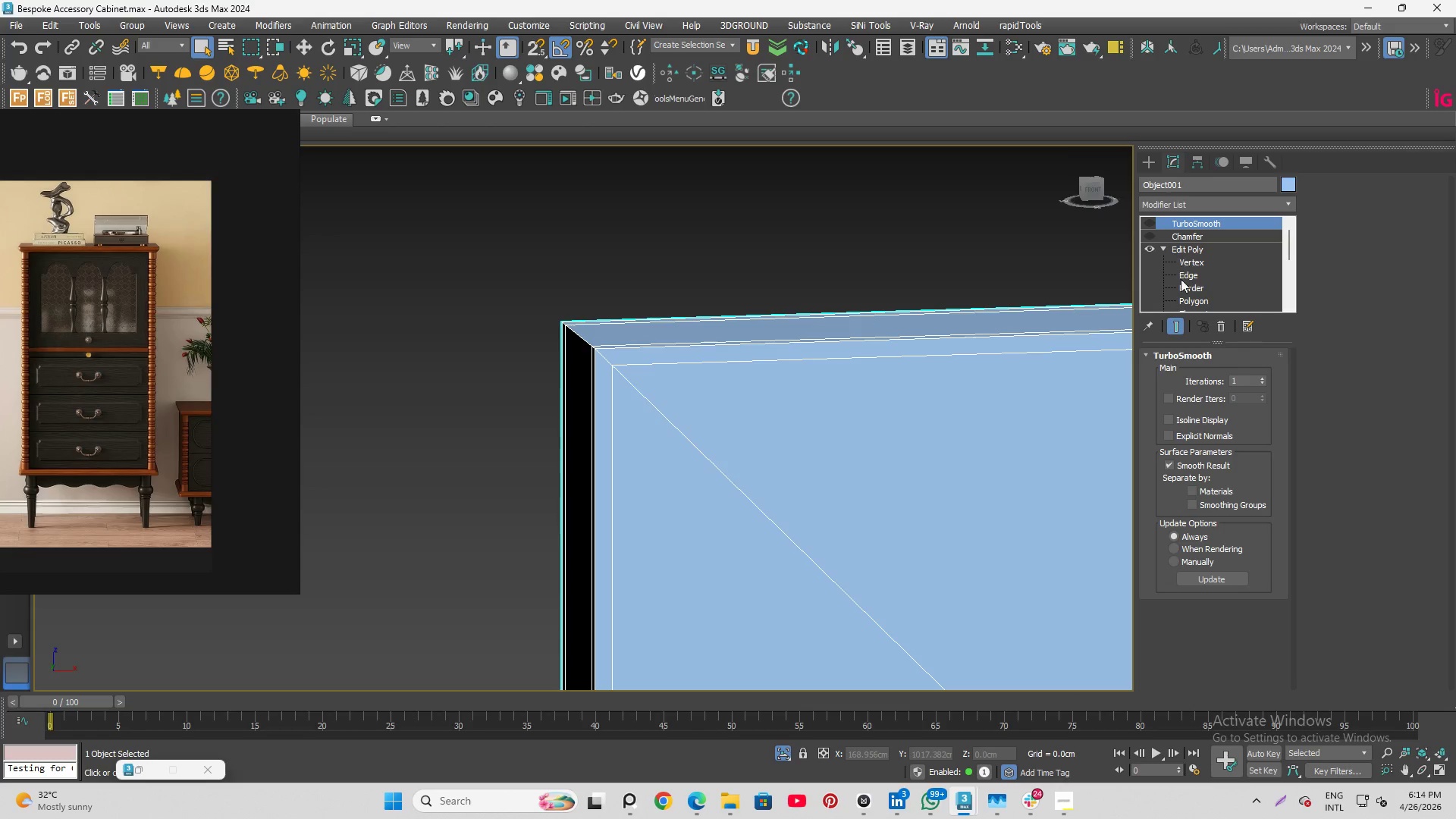 
left_click([1181, 277])
 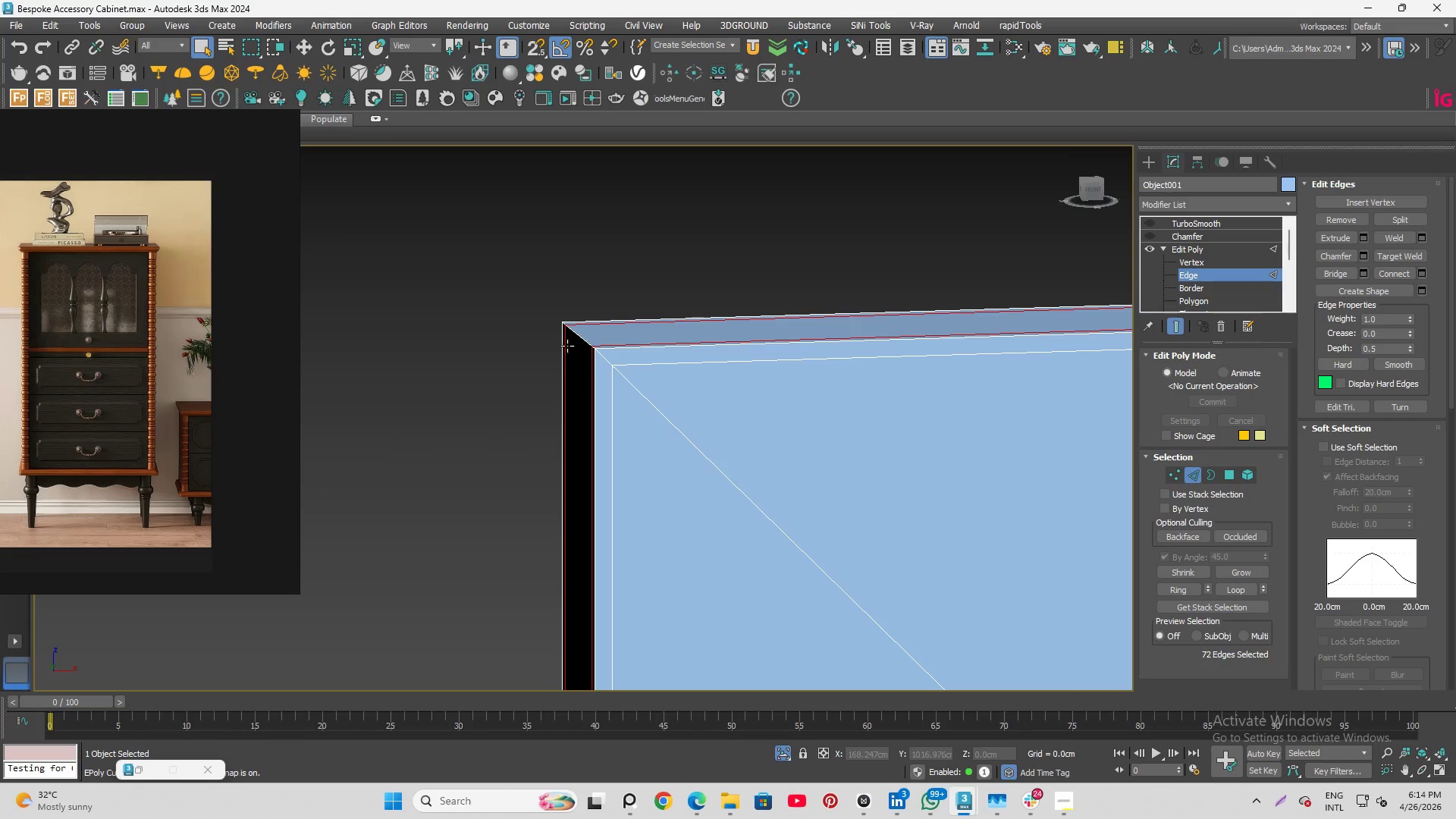 
double_click([577, 337])
 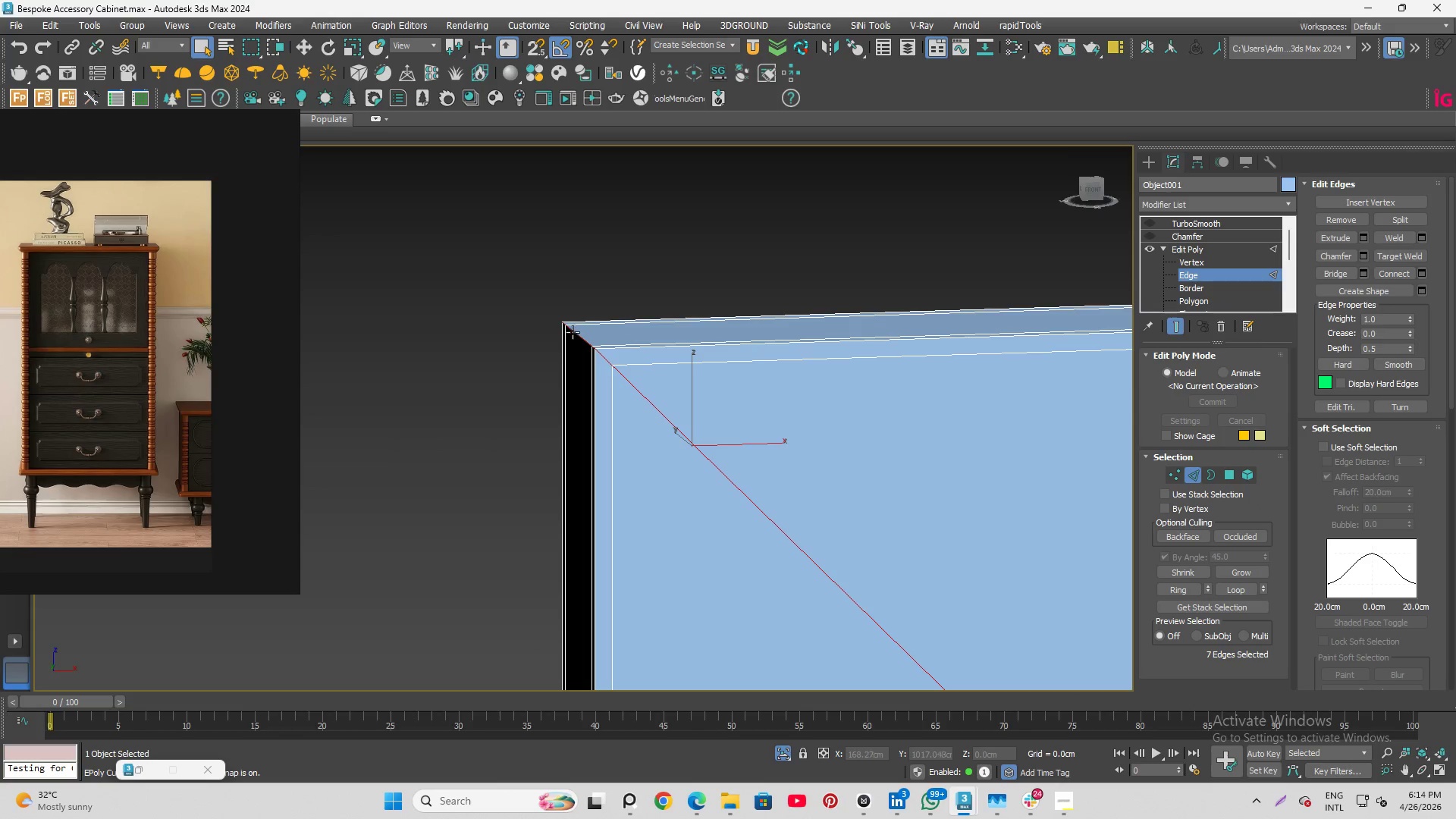 
scroll: coordinate [560, 322], scroll_direction: down, amount: 15.0
 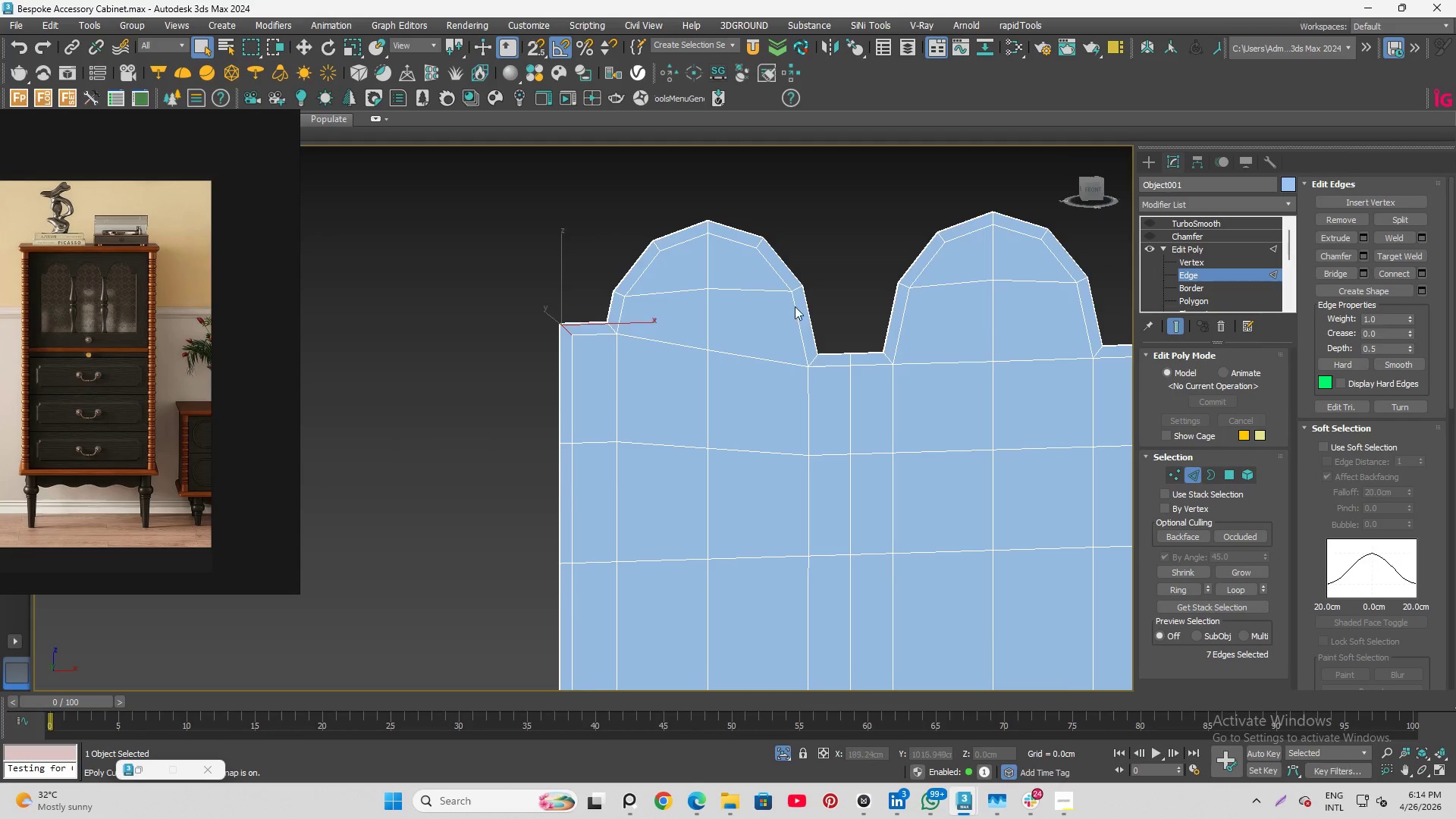 
hold_key(key=ControlLeft, duration=0.81)
 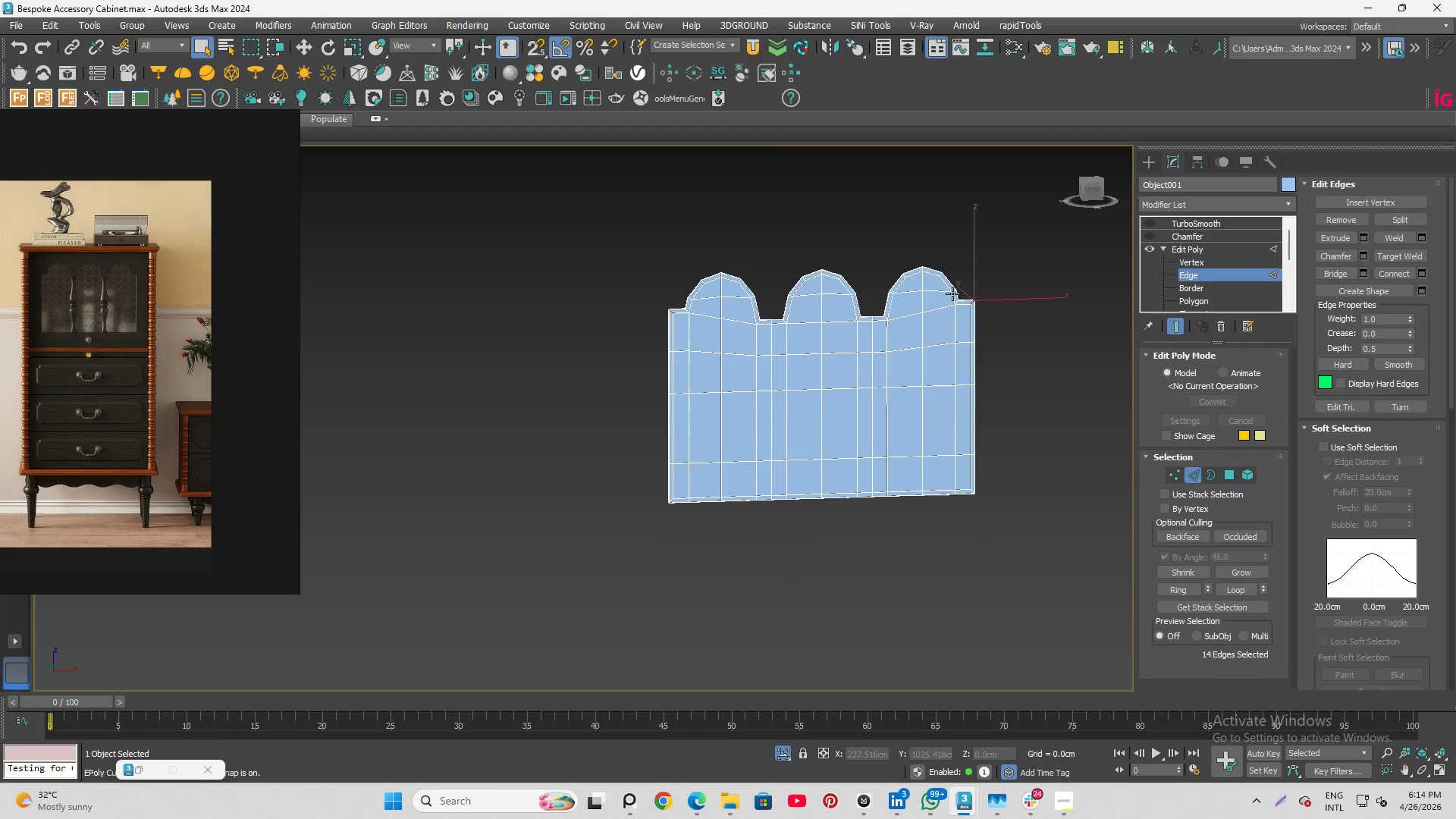 
scroll: coordinate [929, 353], scroll_direction: up, amount: 4.0
 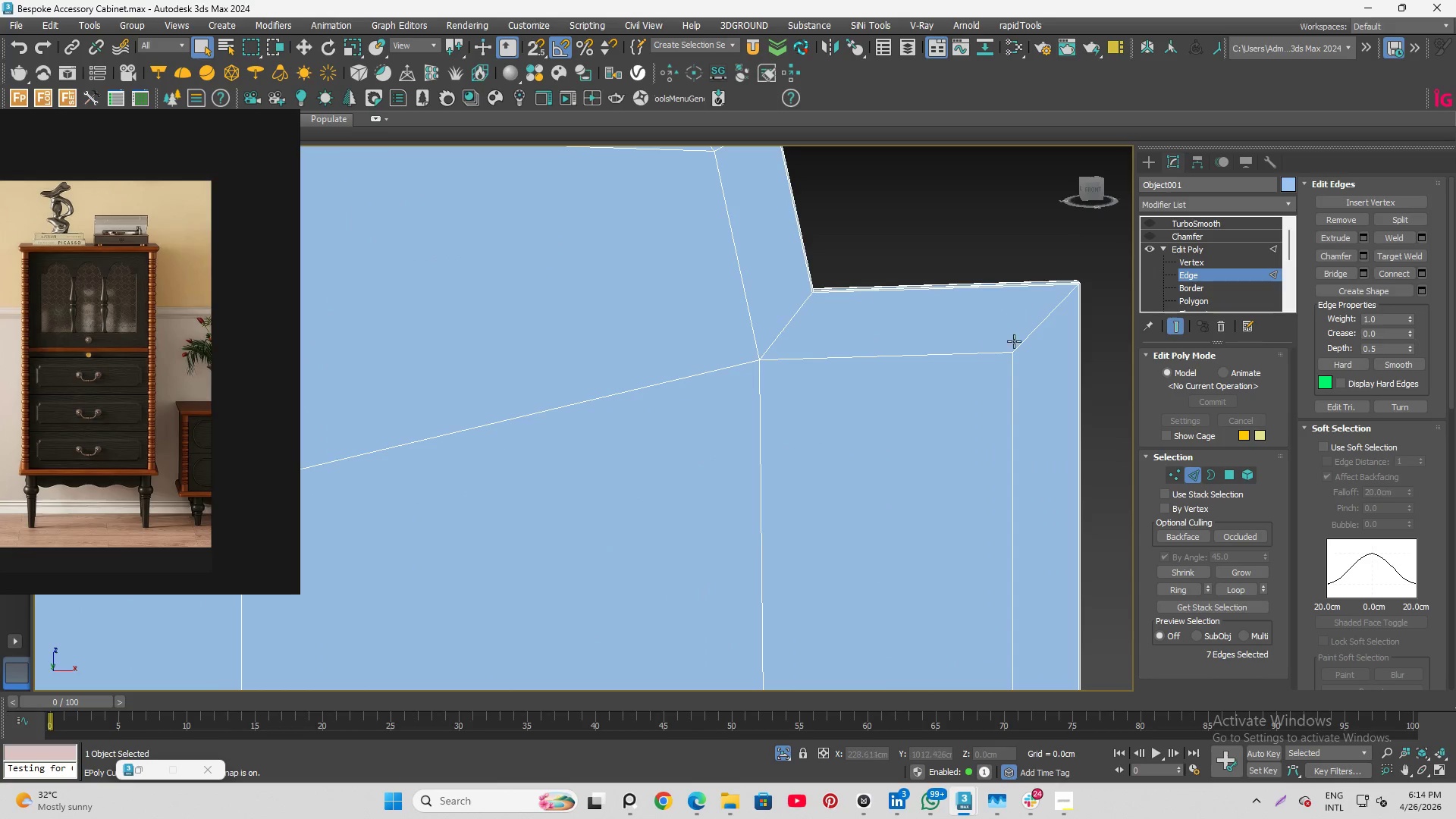 
double_click([1028, 331])
 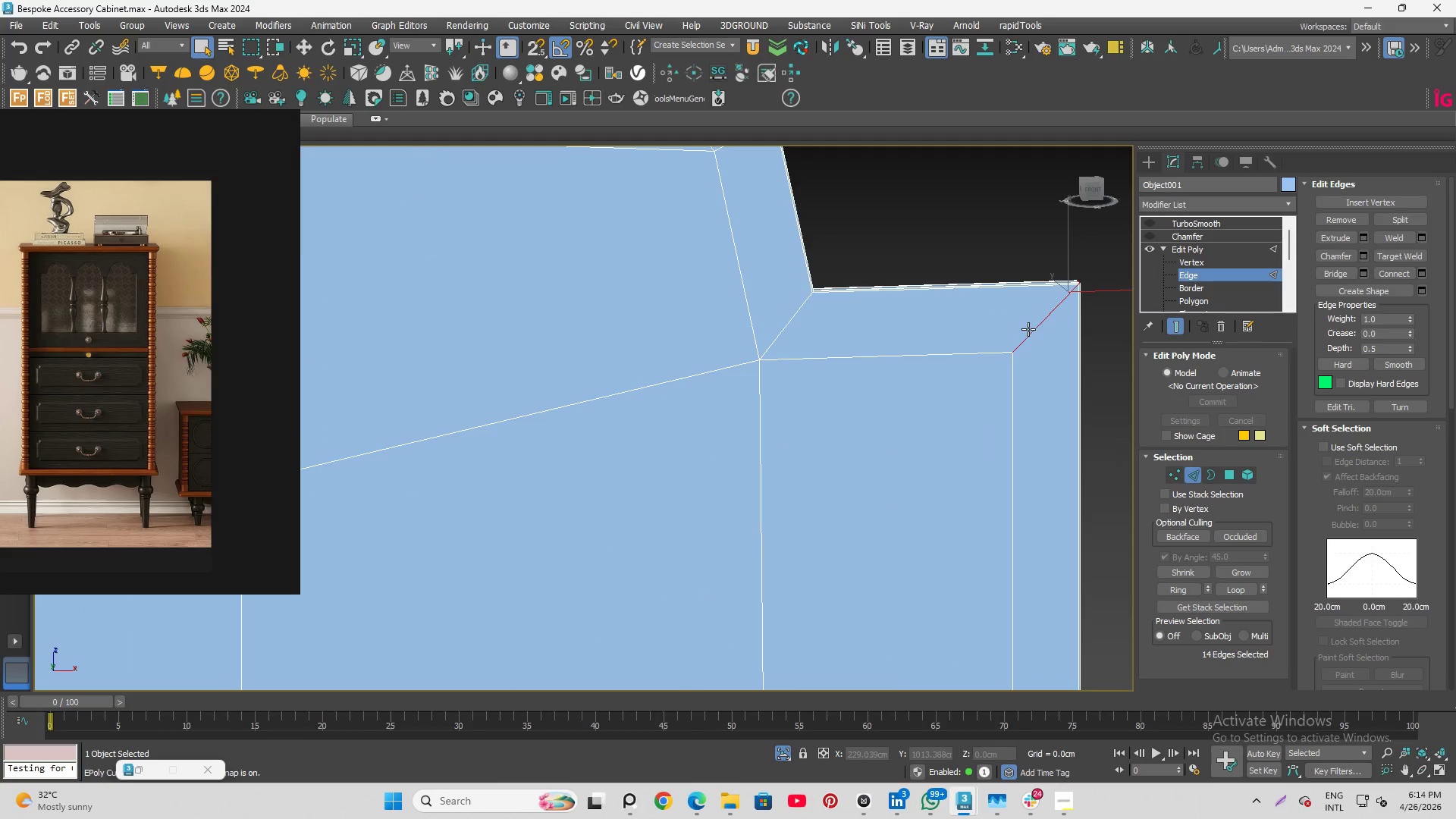 
scroll: coordinate [952, 293], scroll_direction: down, amount: 13.0
 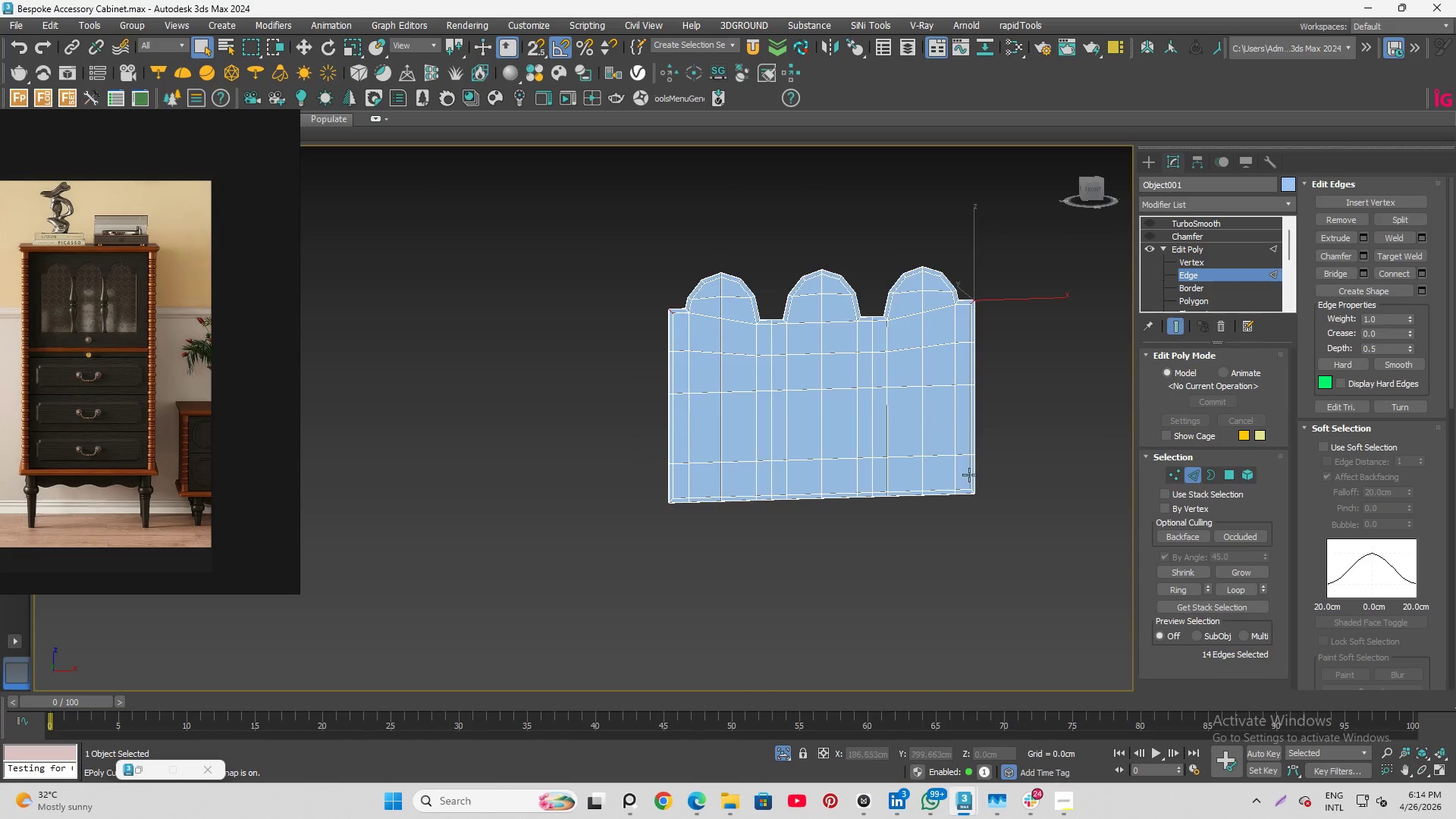 
hold_key(key=ControlLeft, duration=0.73)
 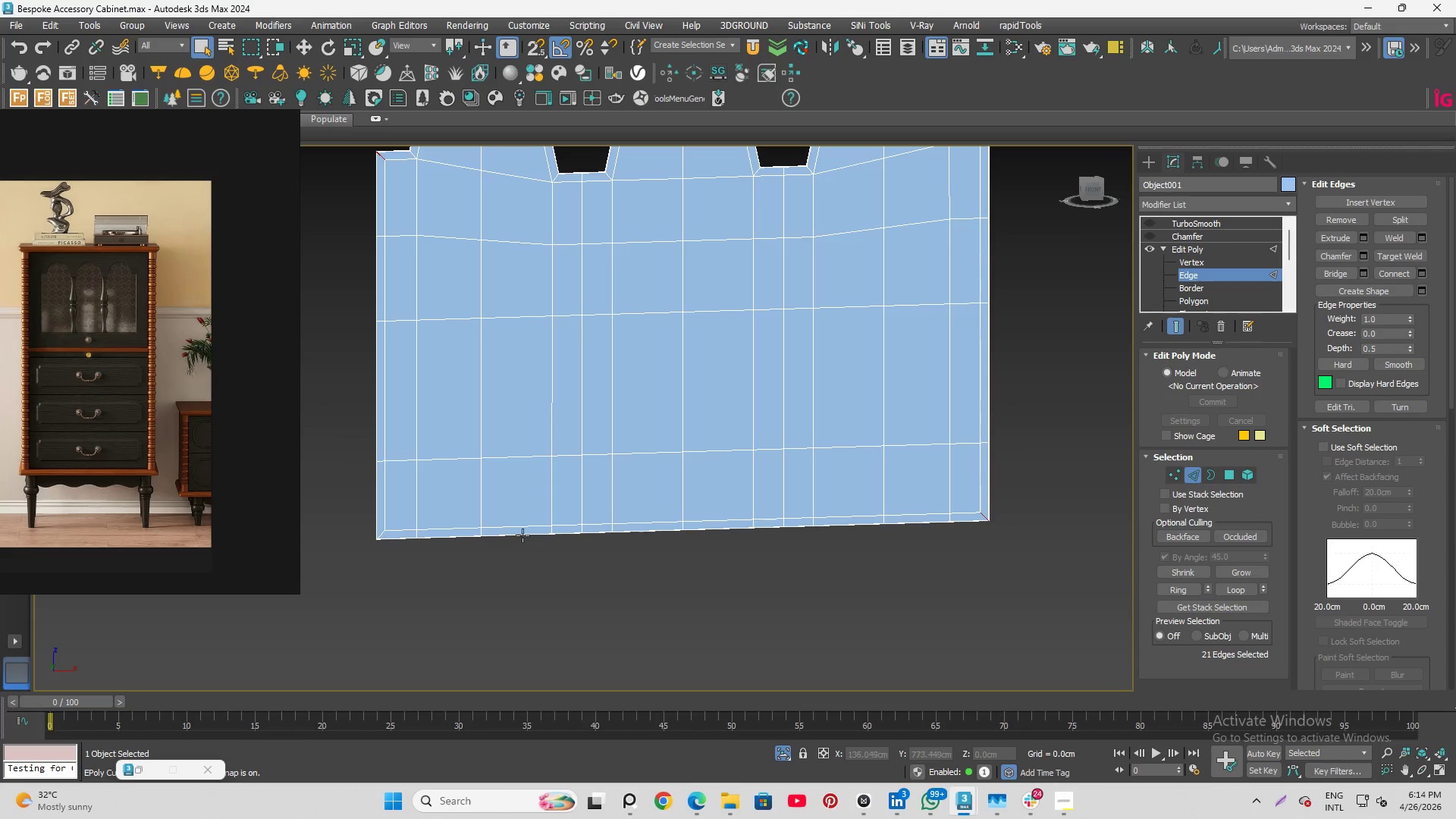 
scroll: coordinate [971, 501], scroll_direction: up, amount: 5.0
 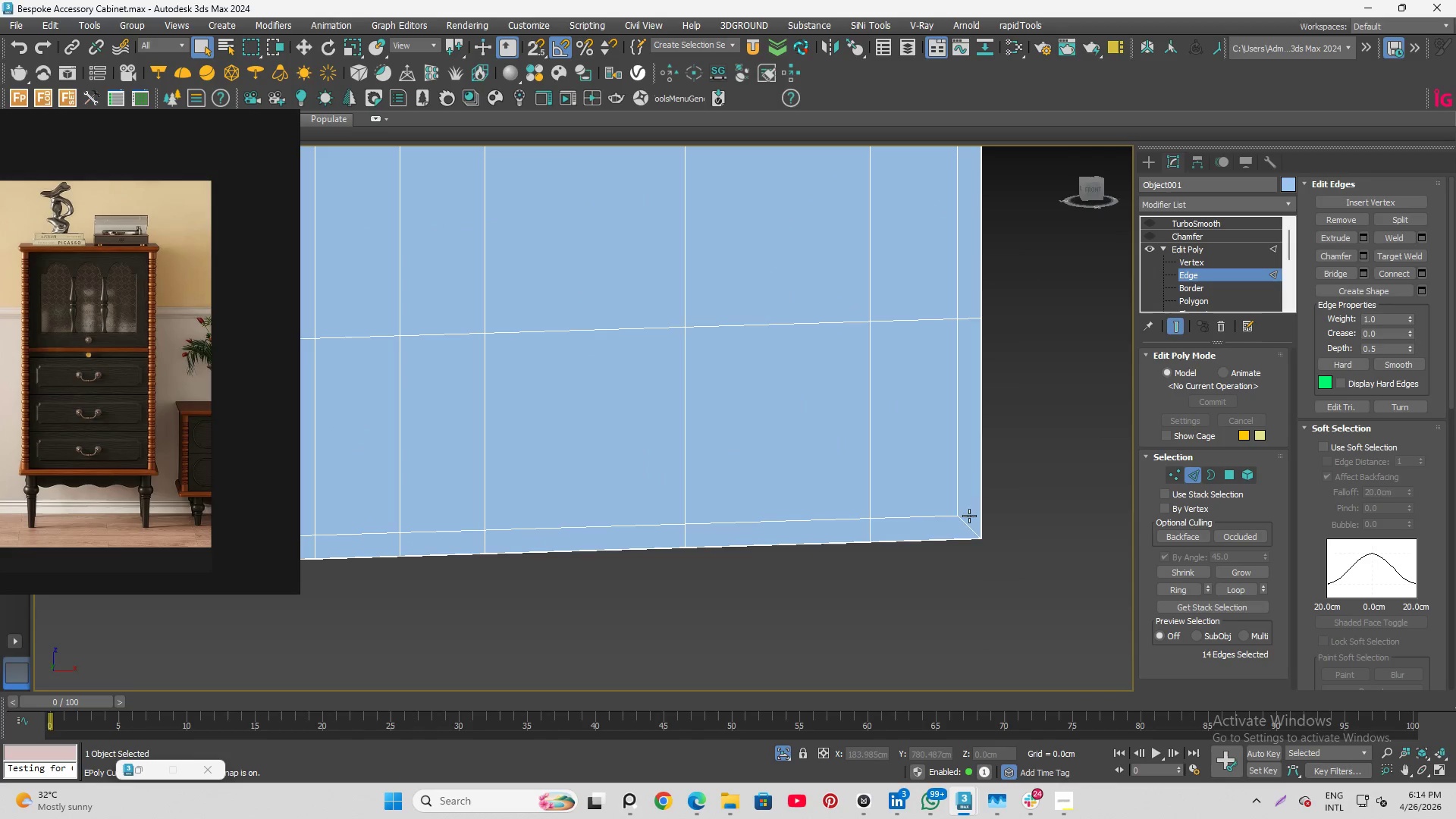 
double_click([971, 522])
 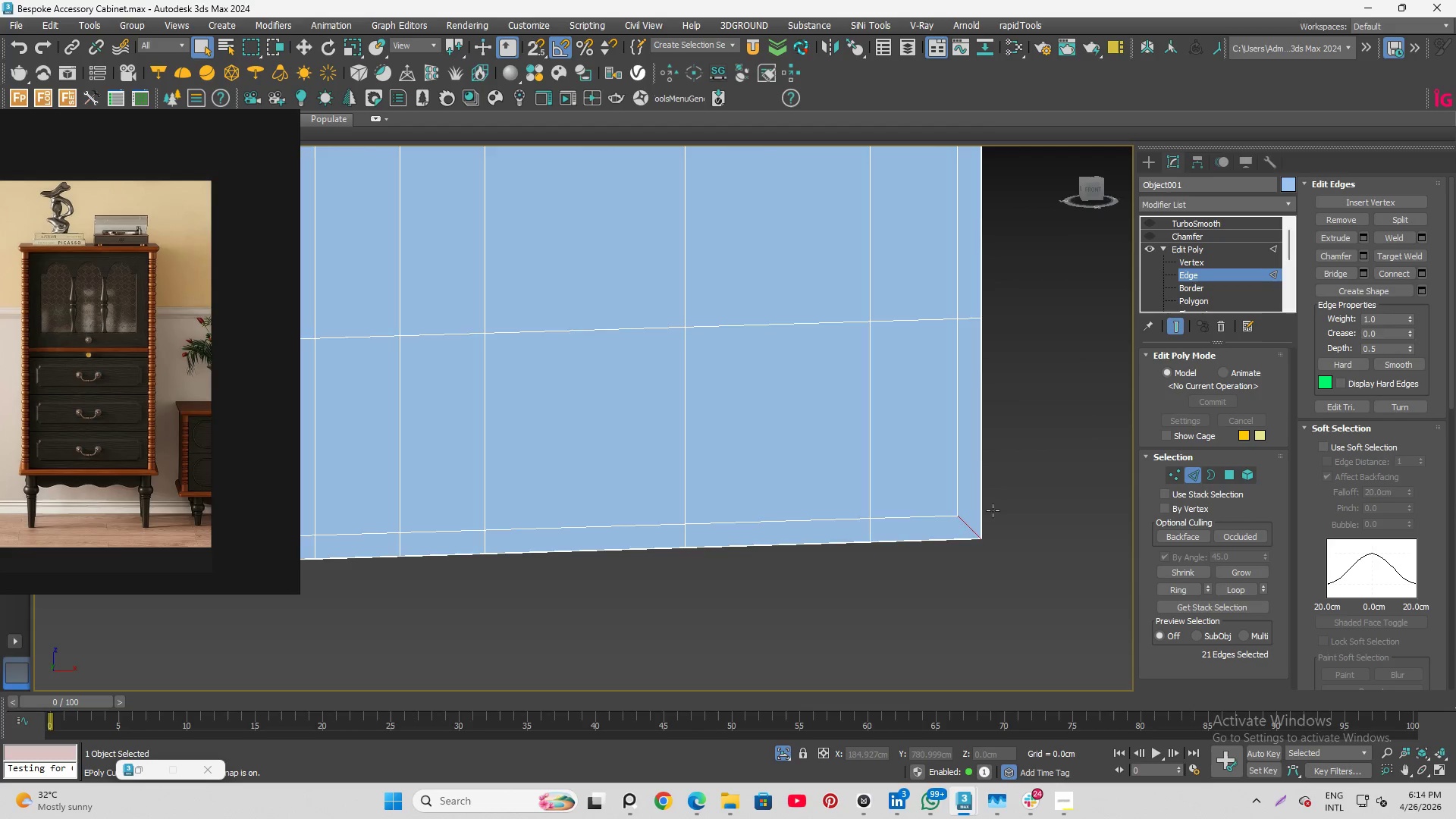 
scroll: coordinate [993, 510], scroll_direction: down, amount: 4.0
 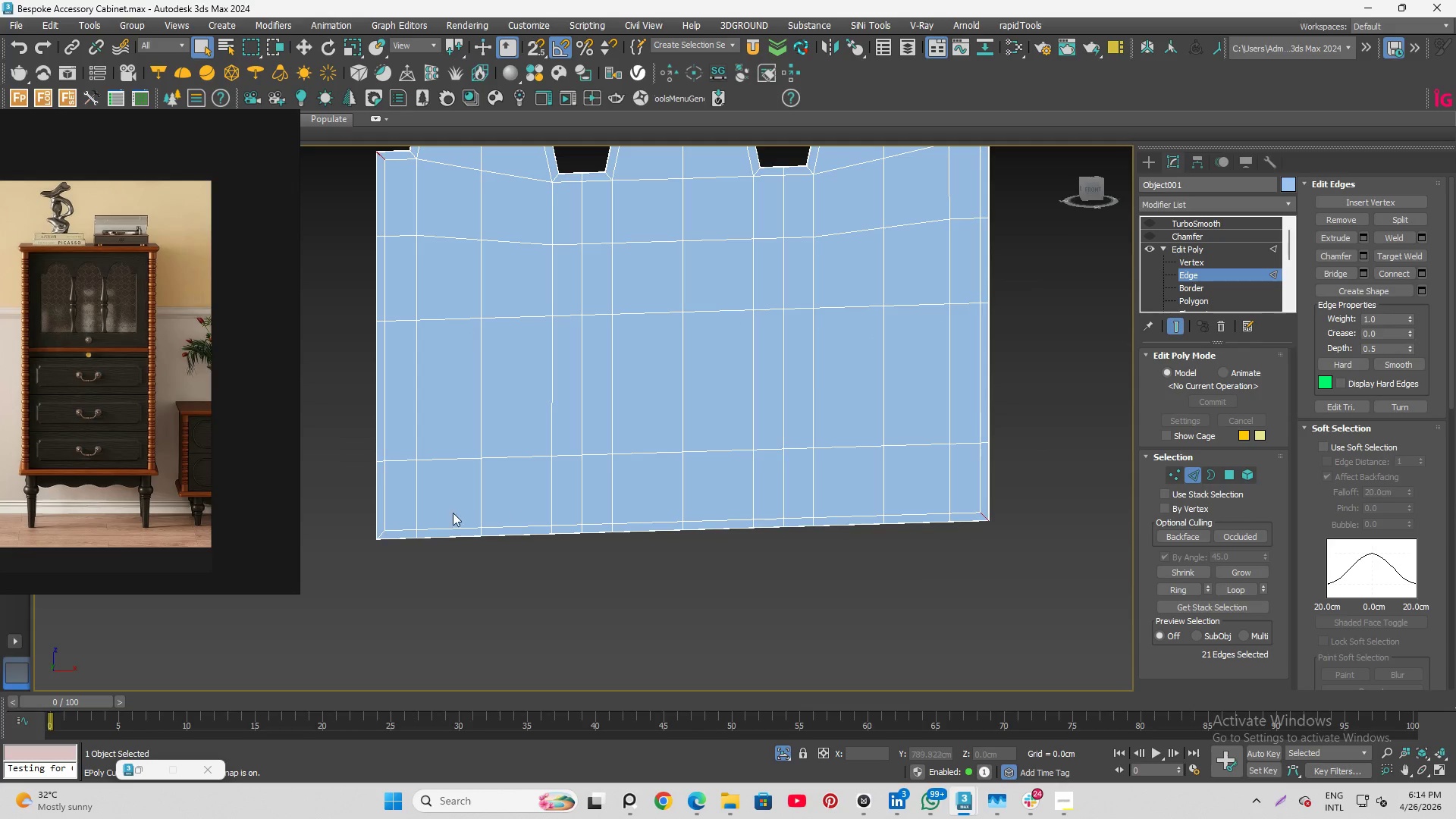 
hold_key(key=ControlLeft, duration=1.17)
 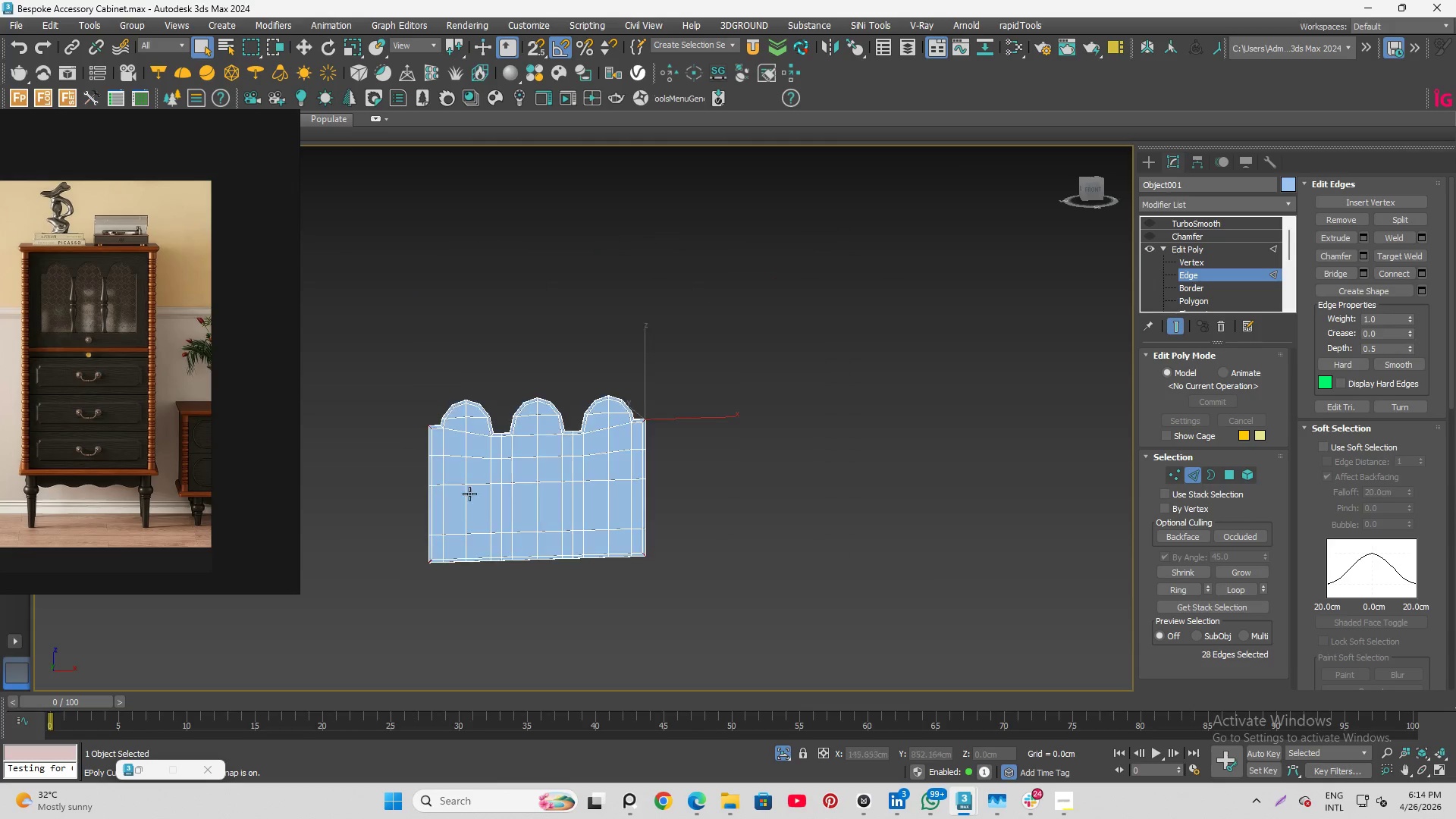 
scroll: coordinate [357, 547], scroll_direction: up, amount: 4.0
 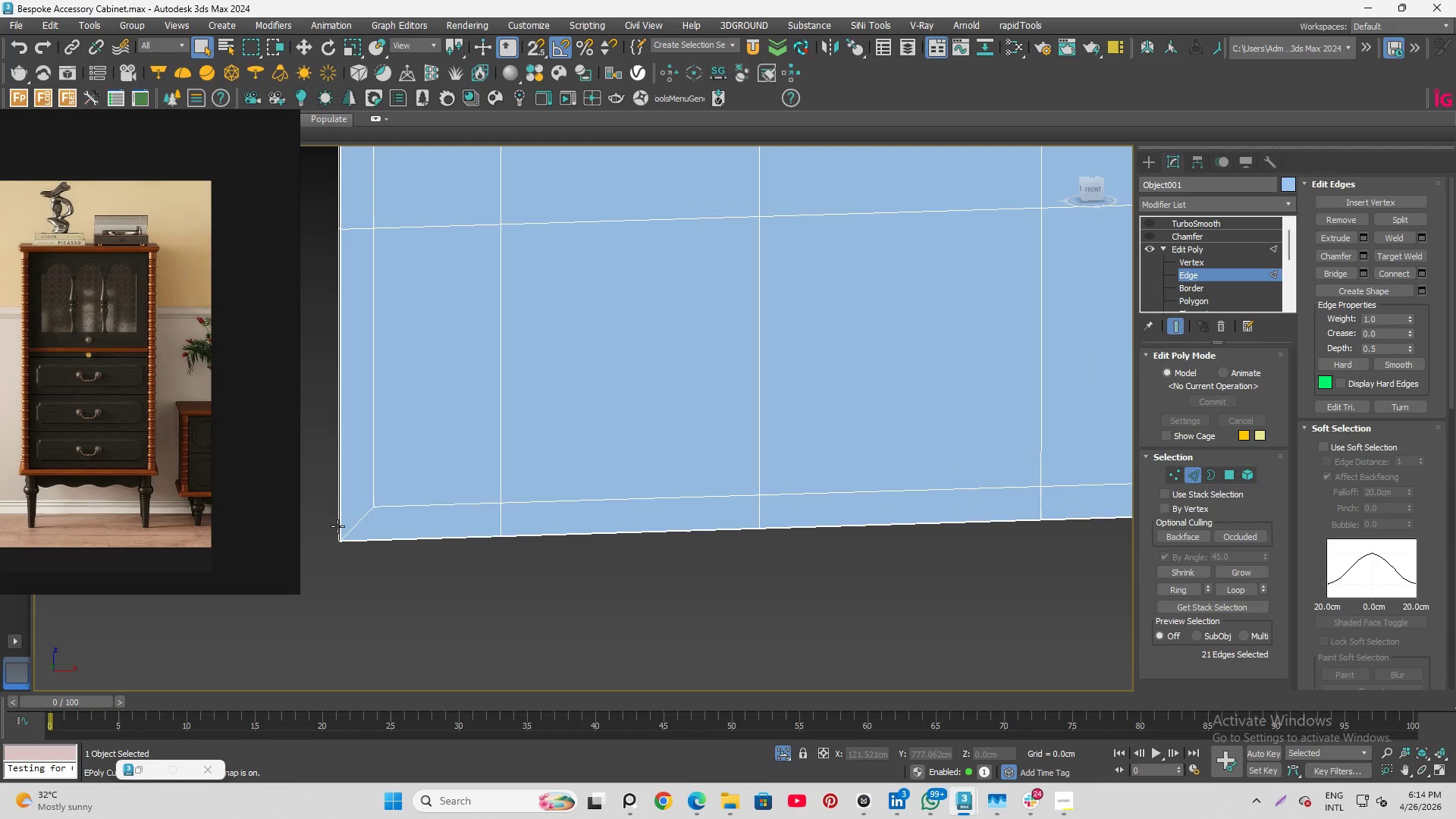 
double_click([360, 522])
 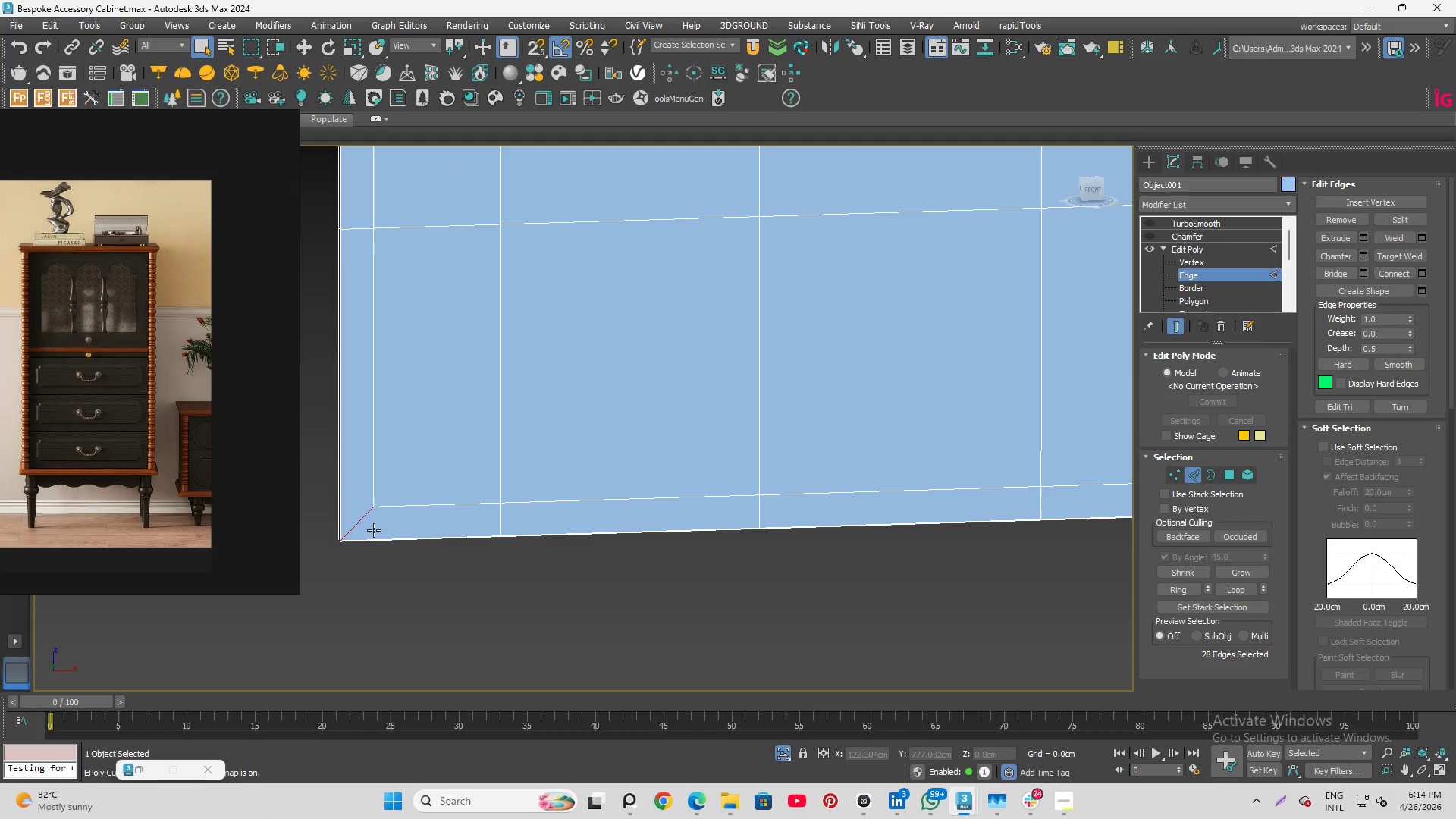 
hold_key(key=ControlLeft, duration=1.36)
 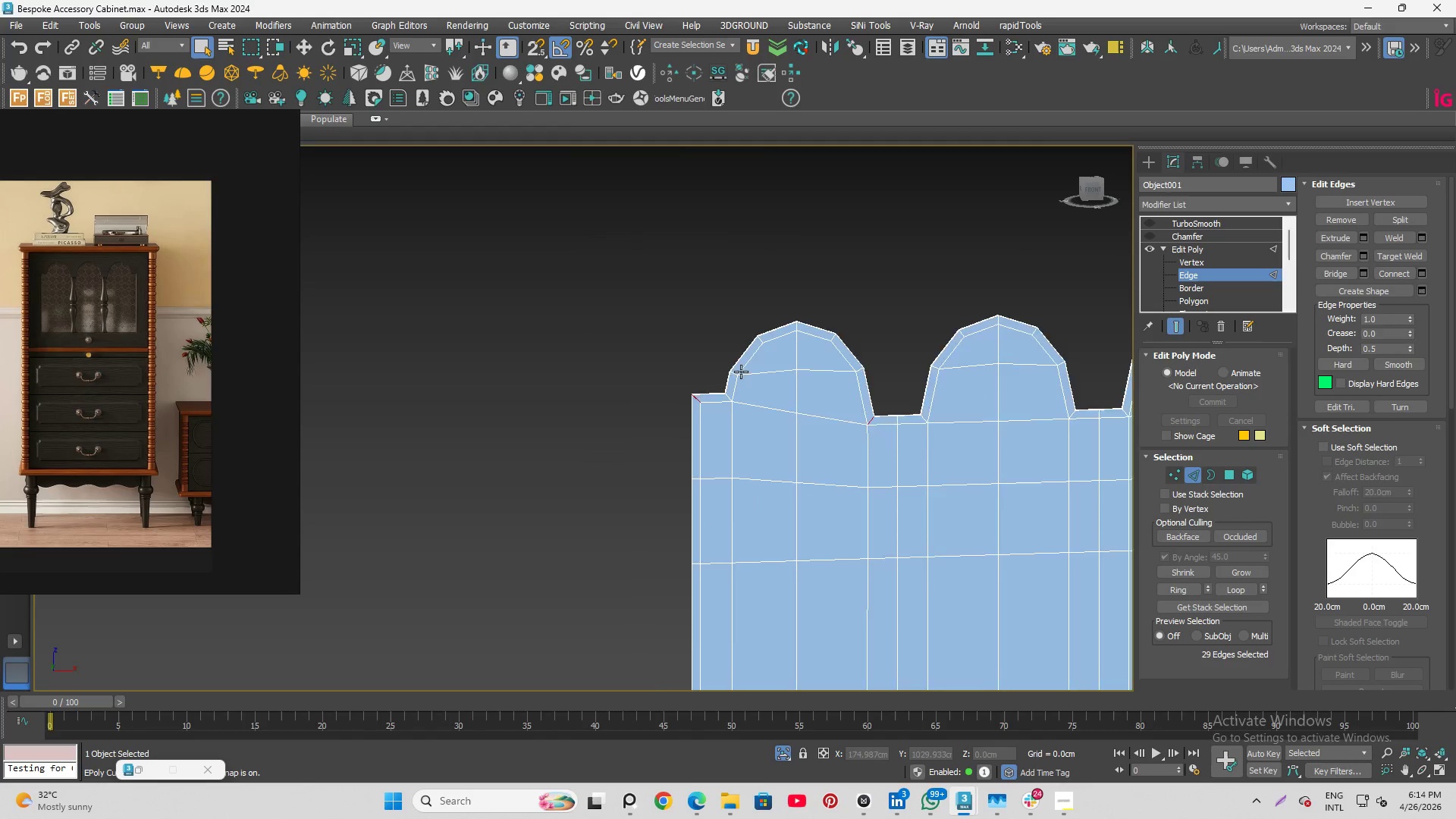 
scroll: coordinate [622, 536], scroll_direction: down, amount: 1.0
 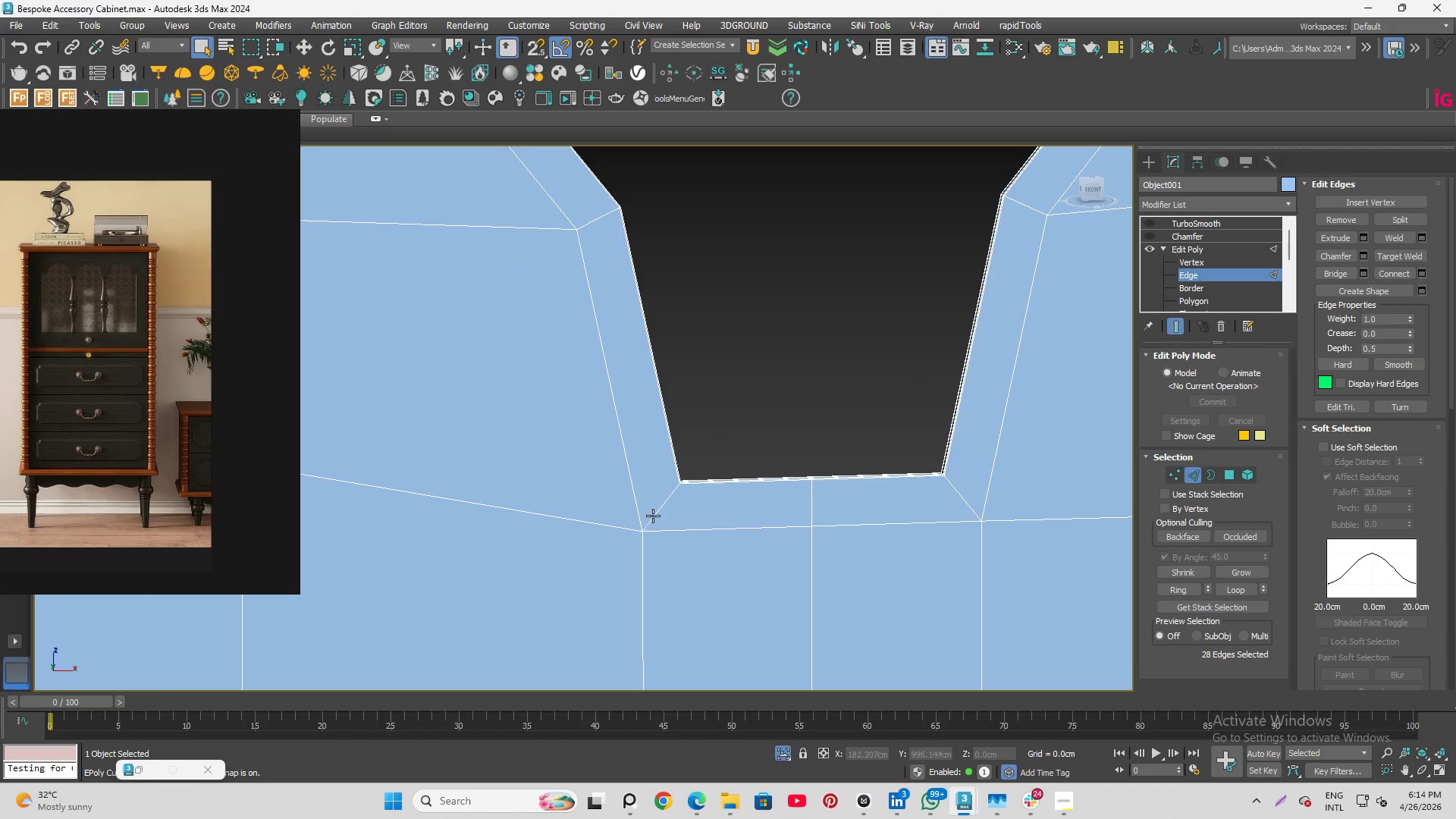 
double_click([669, 509])
 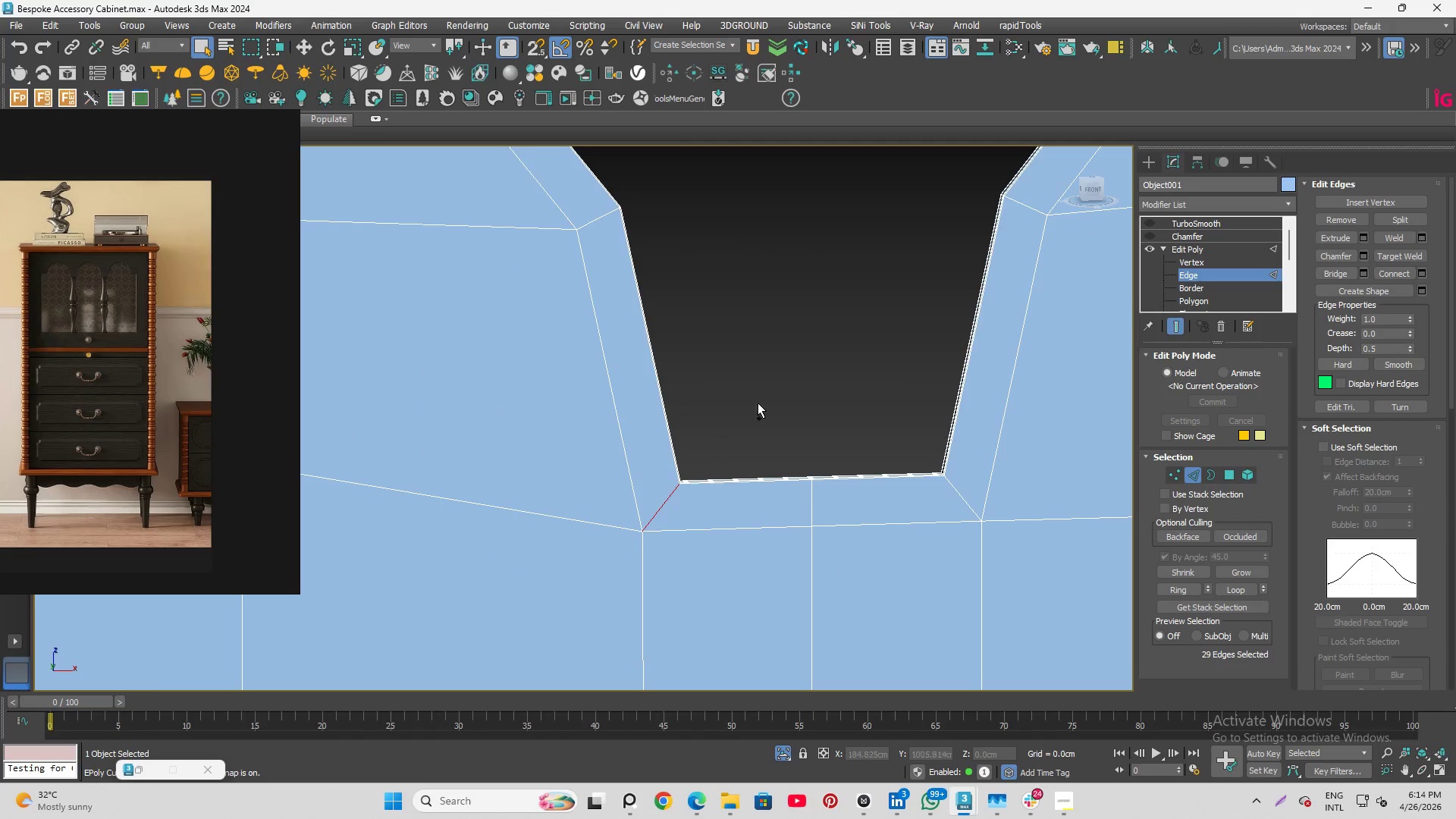 
hold_key(key=ControlLeft, duration=0.69)
left_click([695, 435])
 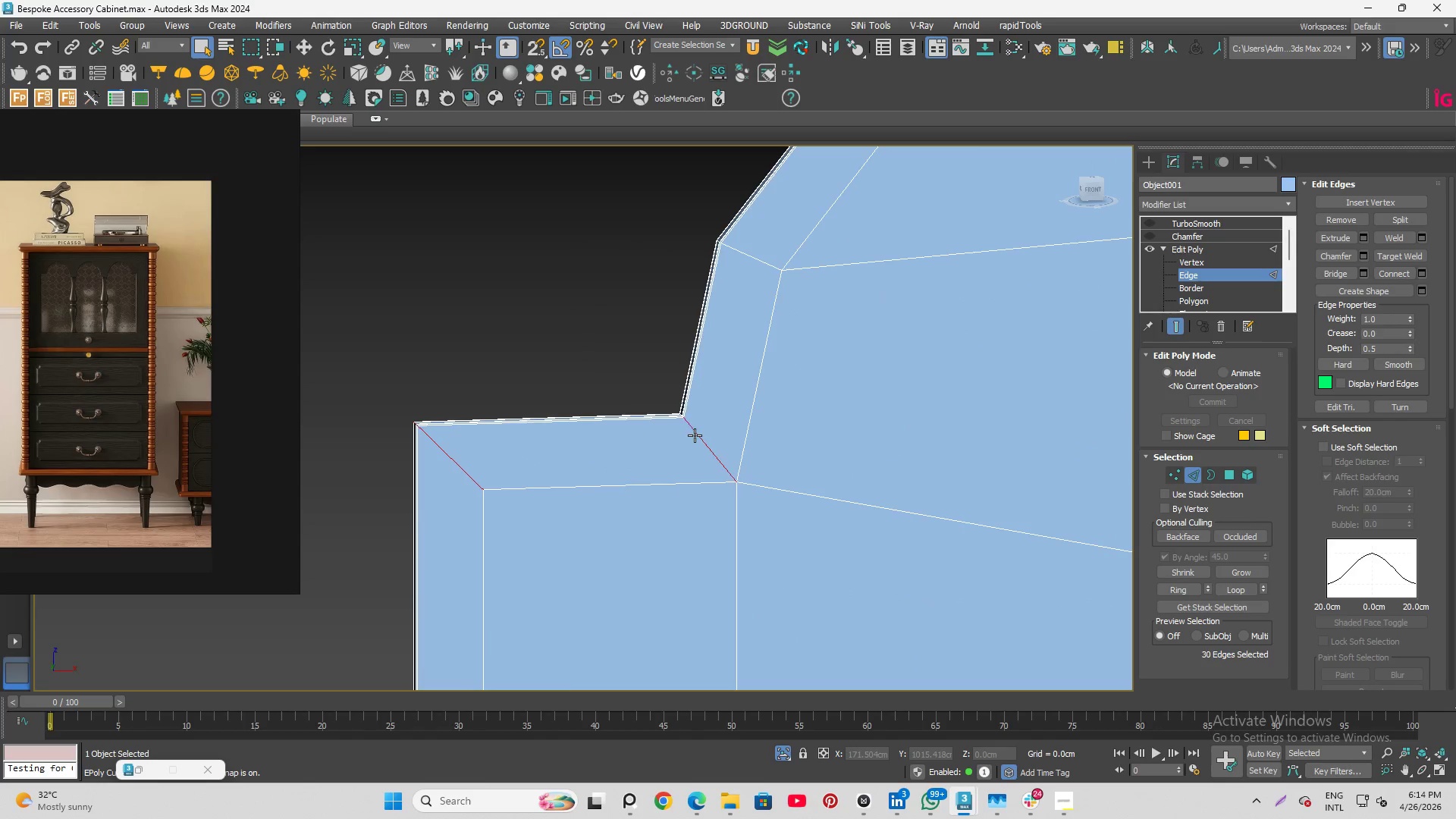 
scroll: coordinate [703, 426], scroll_direction: up, amount: 3.0
 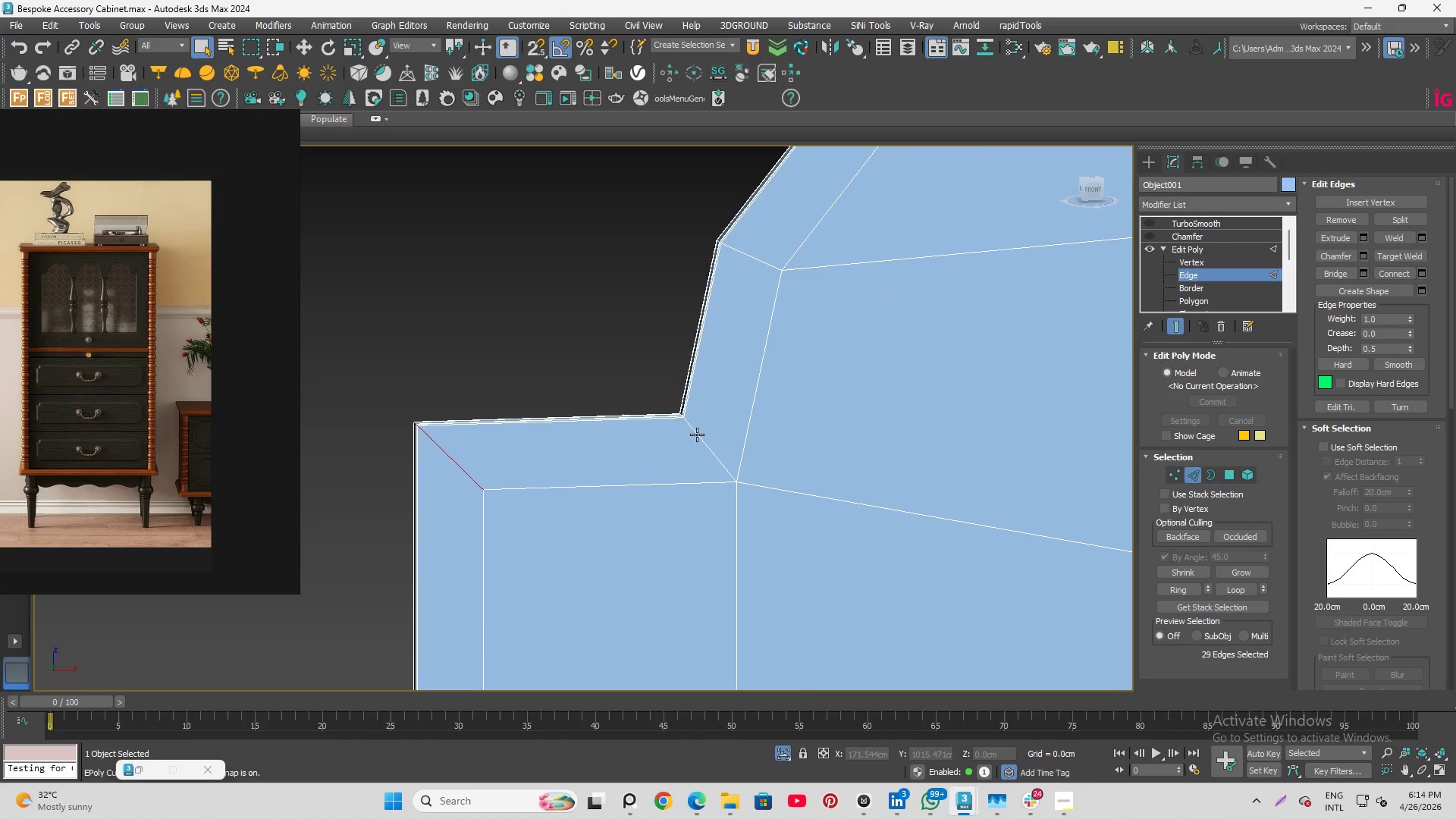 
double_click([695, 435])
 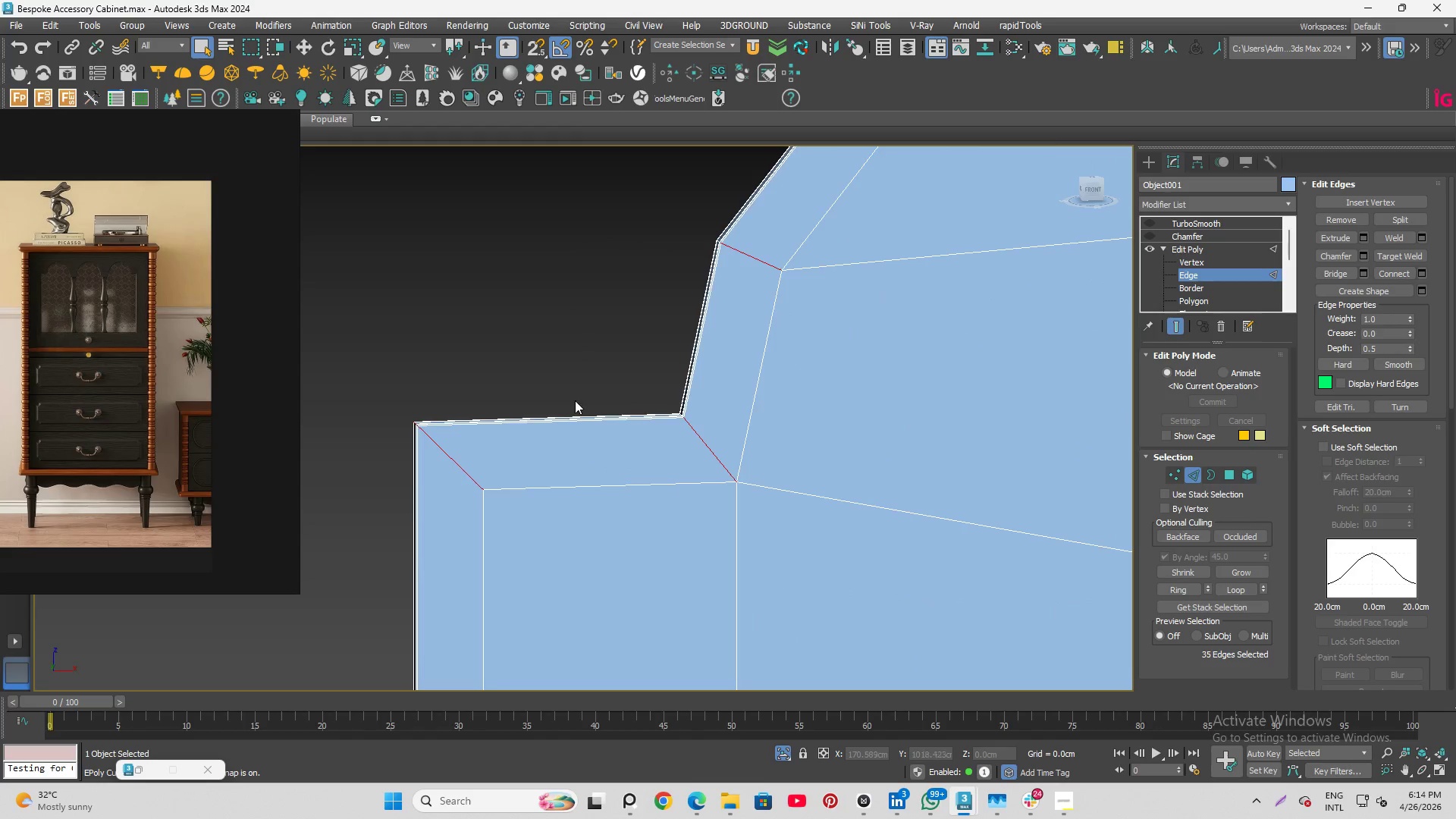 
scroll: coordinate [575, 400], scroll_direction: down, amount: 5.0
 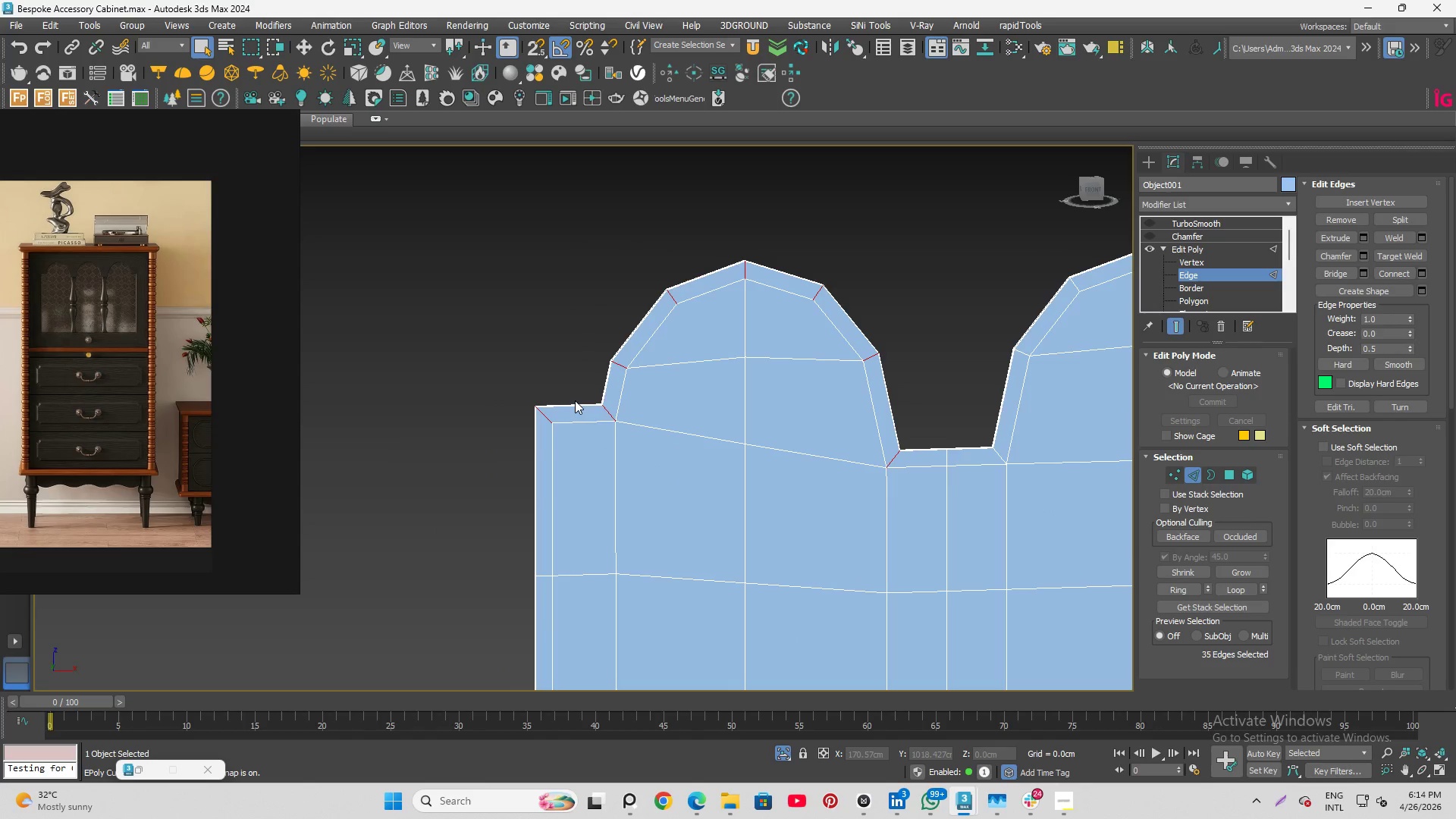 
key(Control+Z)
 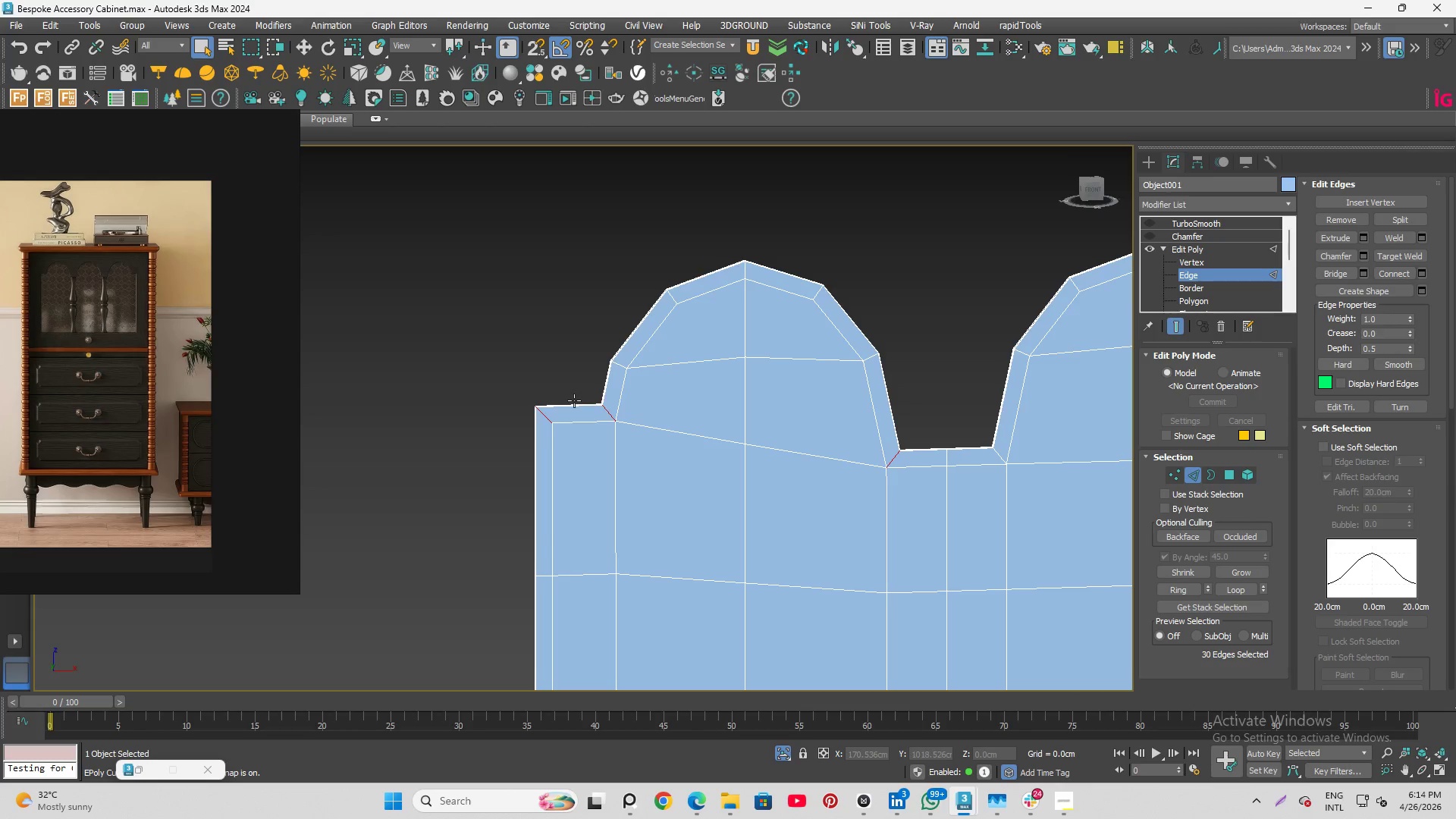 
hold_key(key=AltLeft, duration=0.94)
 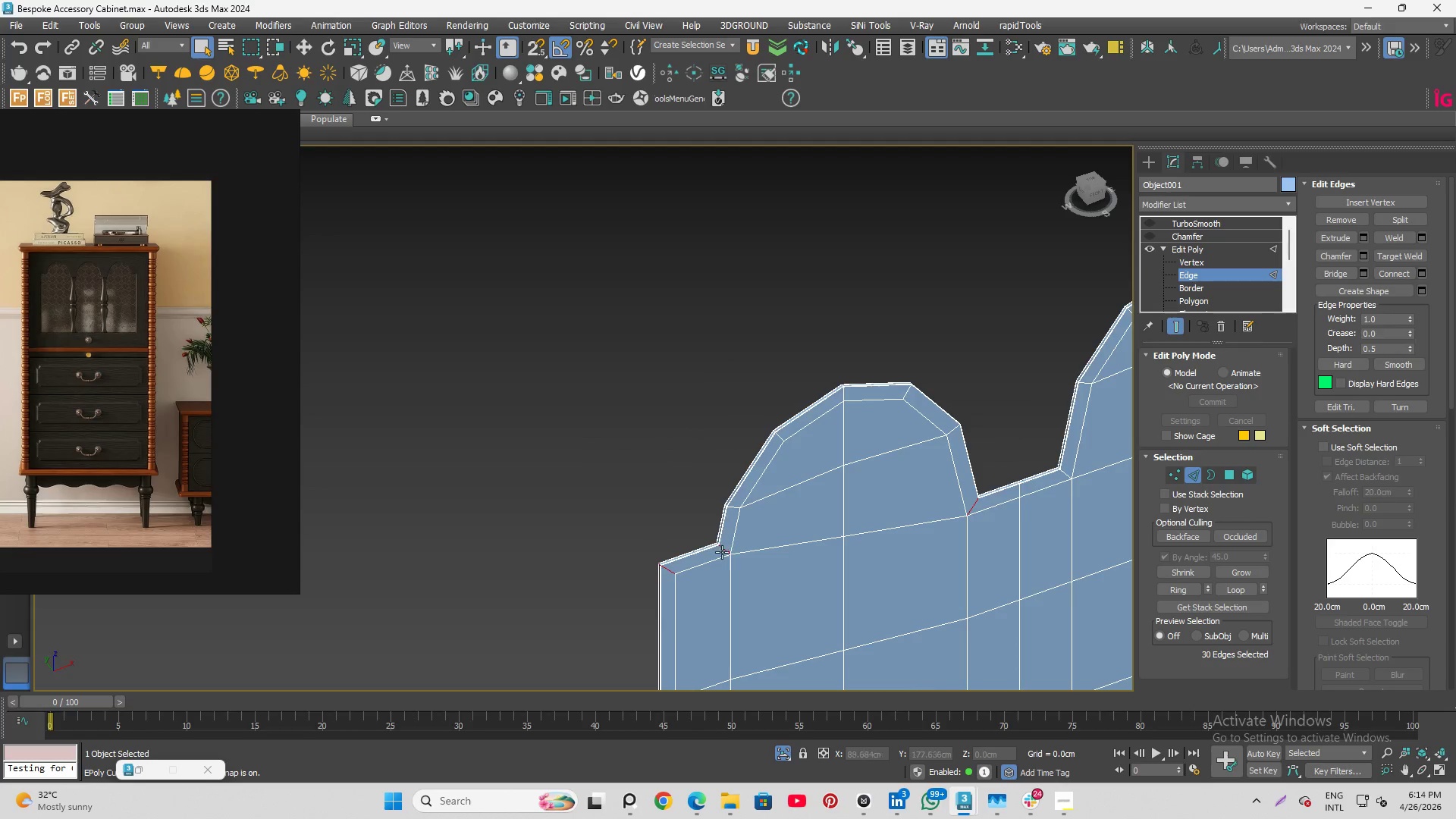 
key(Control+ControlLeft)
 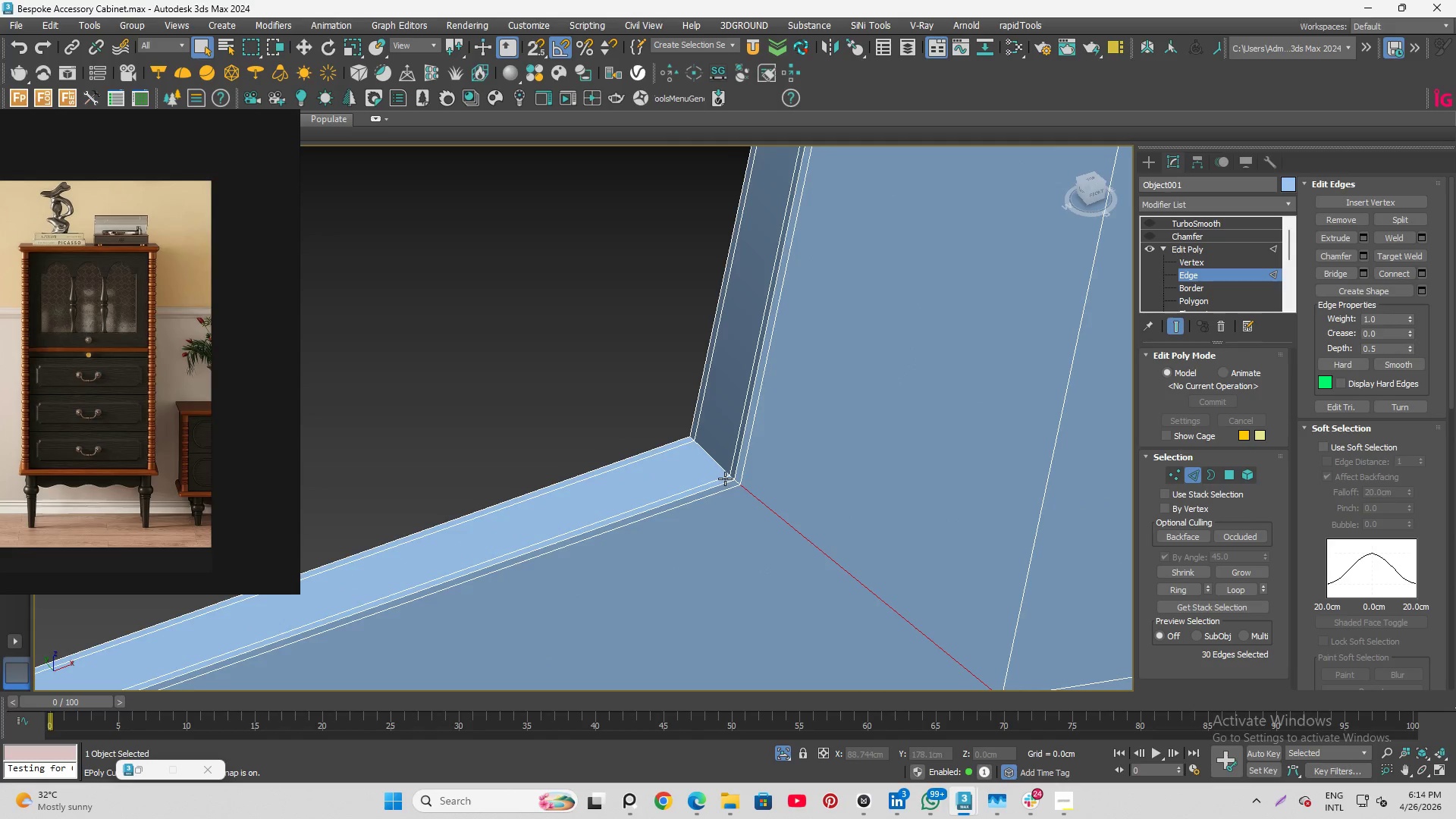 
scroll: coordinate [717, 489], scroll_direction: up, amount: 10.0
 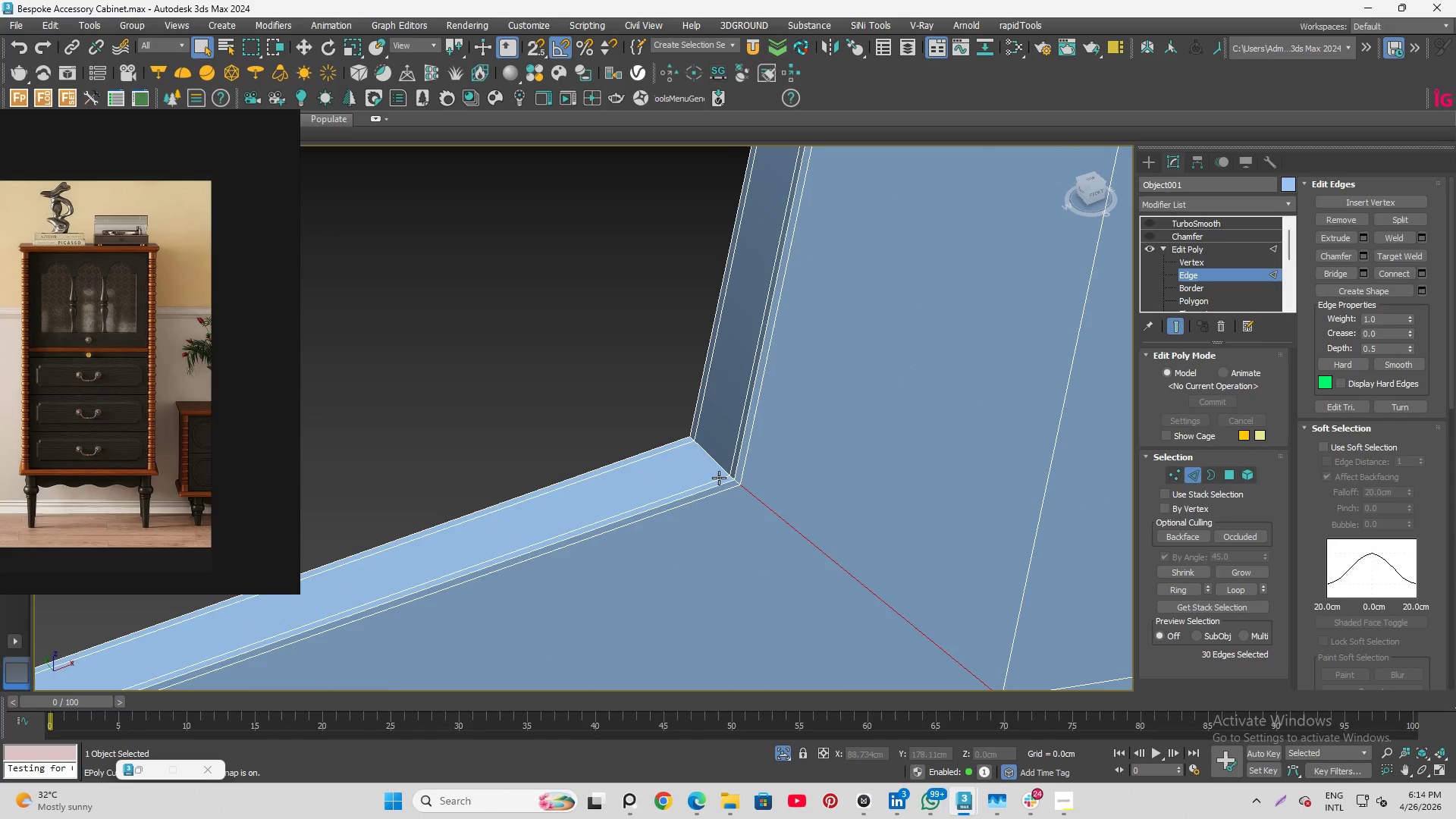 
hold_key(key=ControlLeft, duration=2.95)
 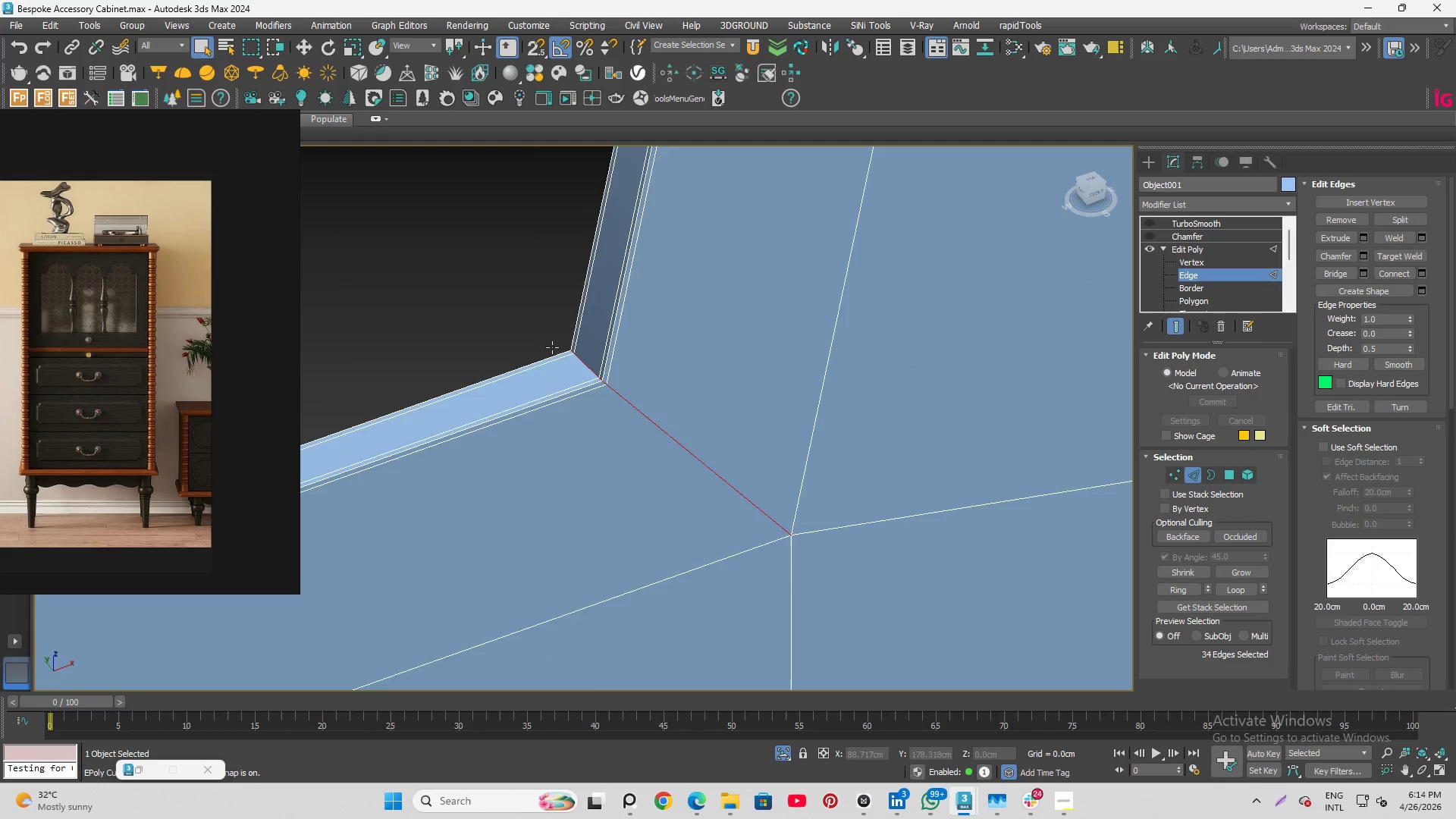 
scroll: coordinate [725, 479], scroll_direction: up, amount: 3.0
 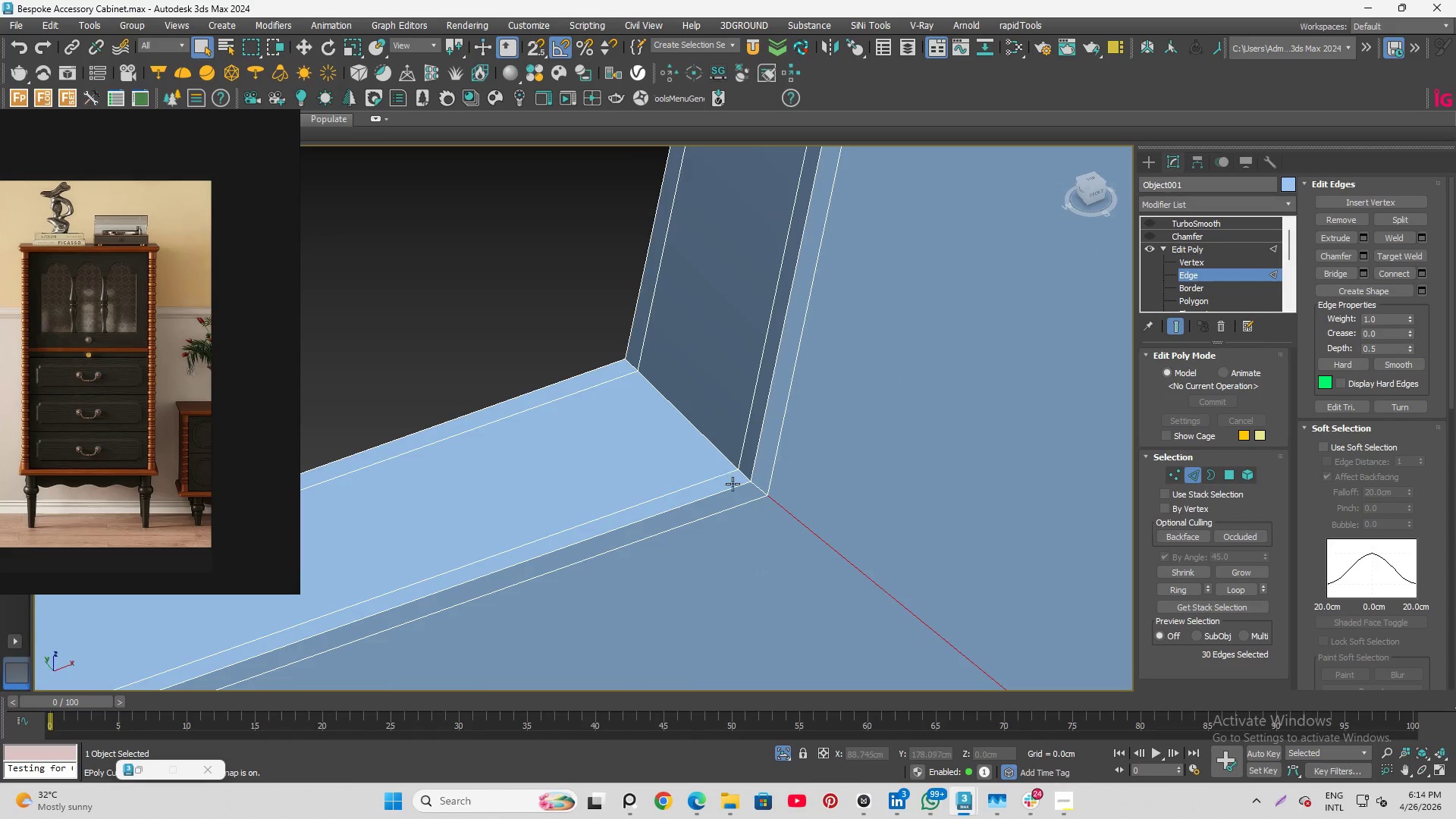 
left_click([756, 491])
 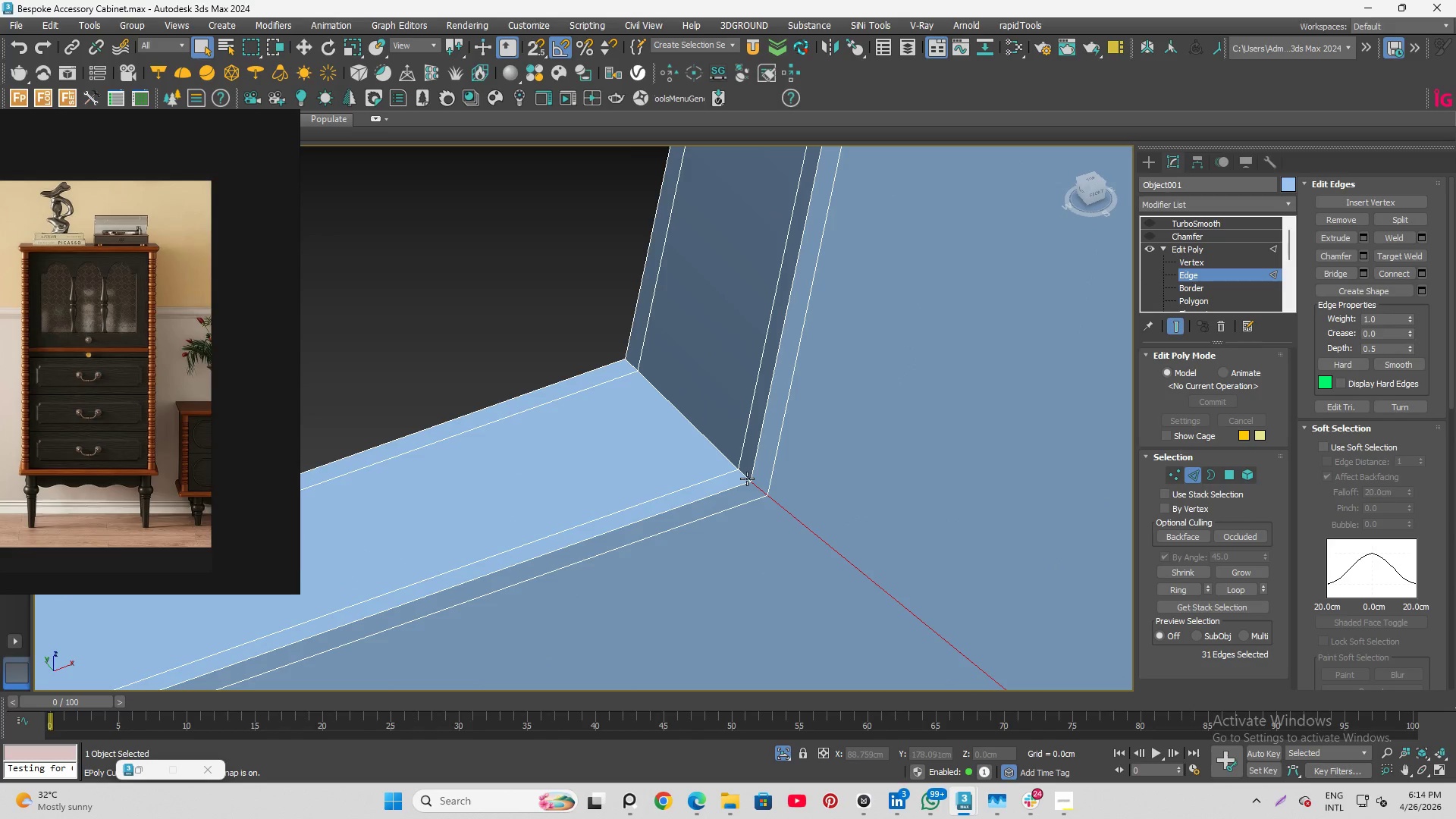 
left_click([747, 478])
 